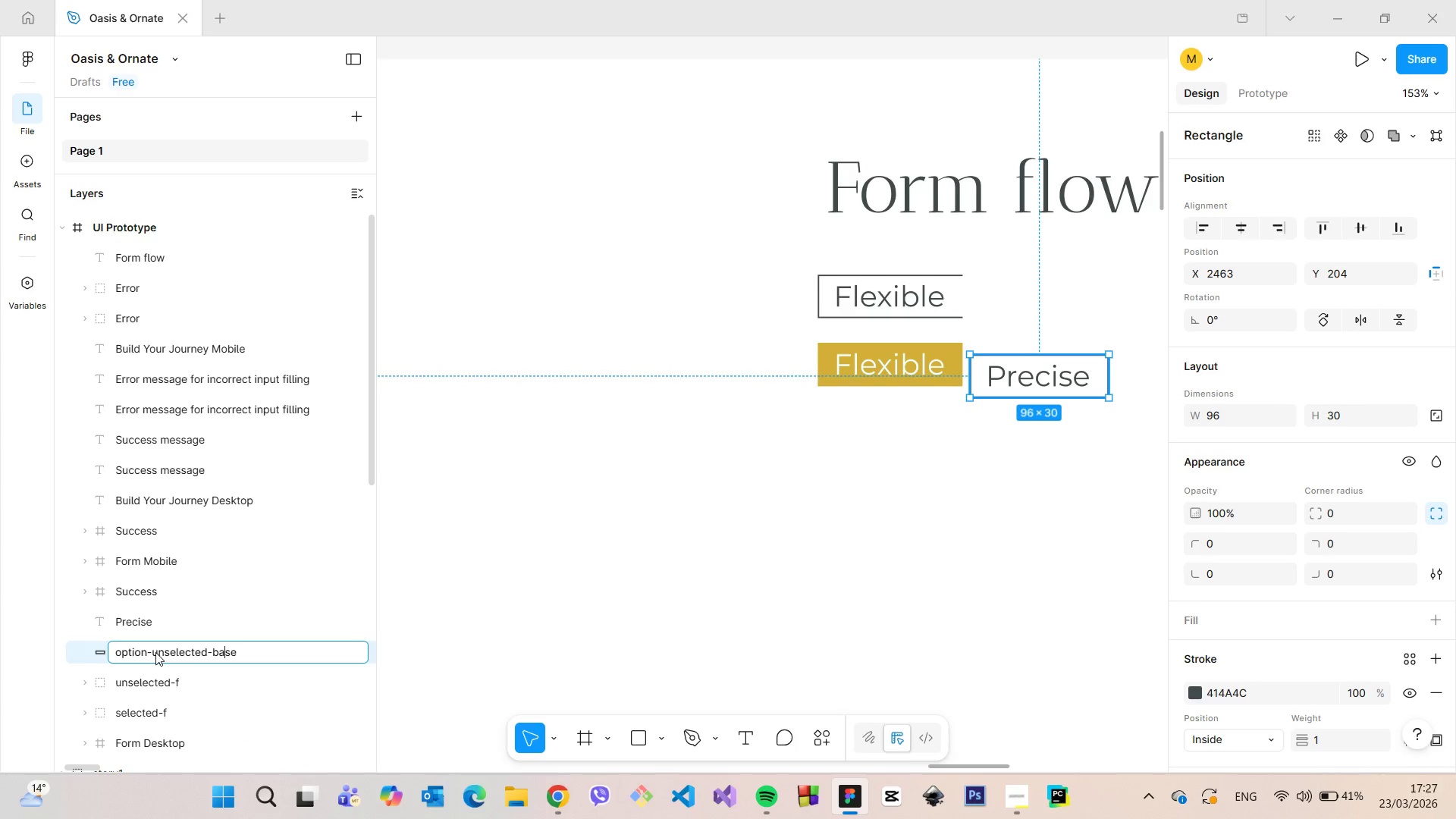 
key(ArrowRight)
 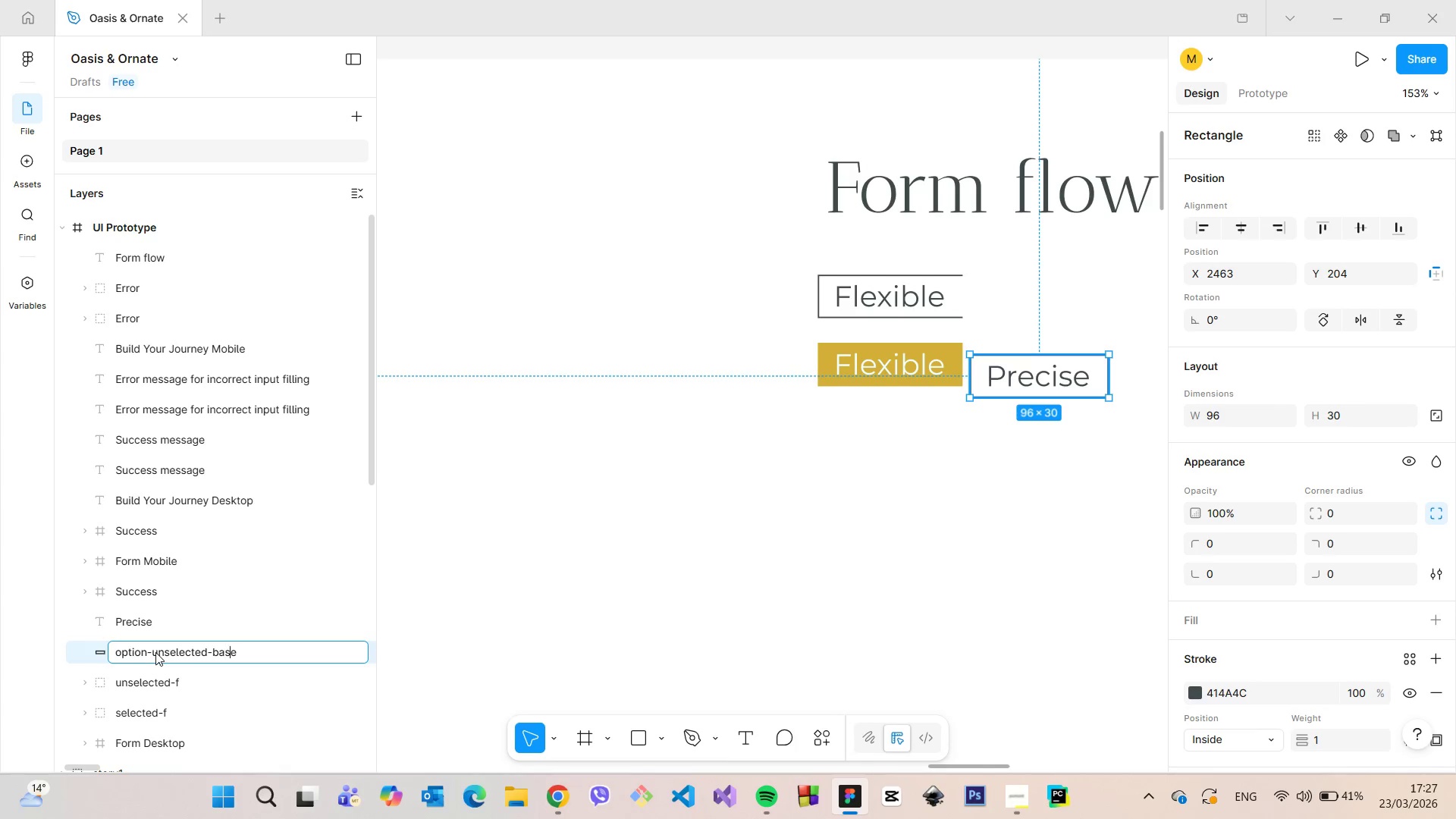 
key(ArrowRight)
 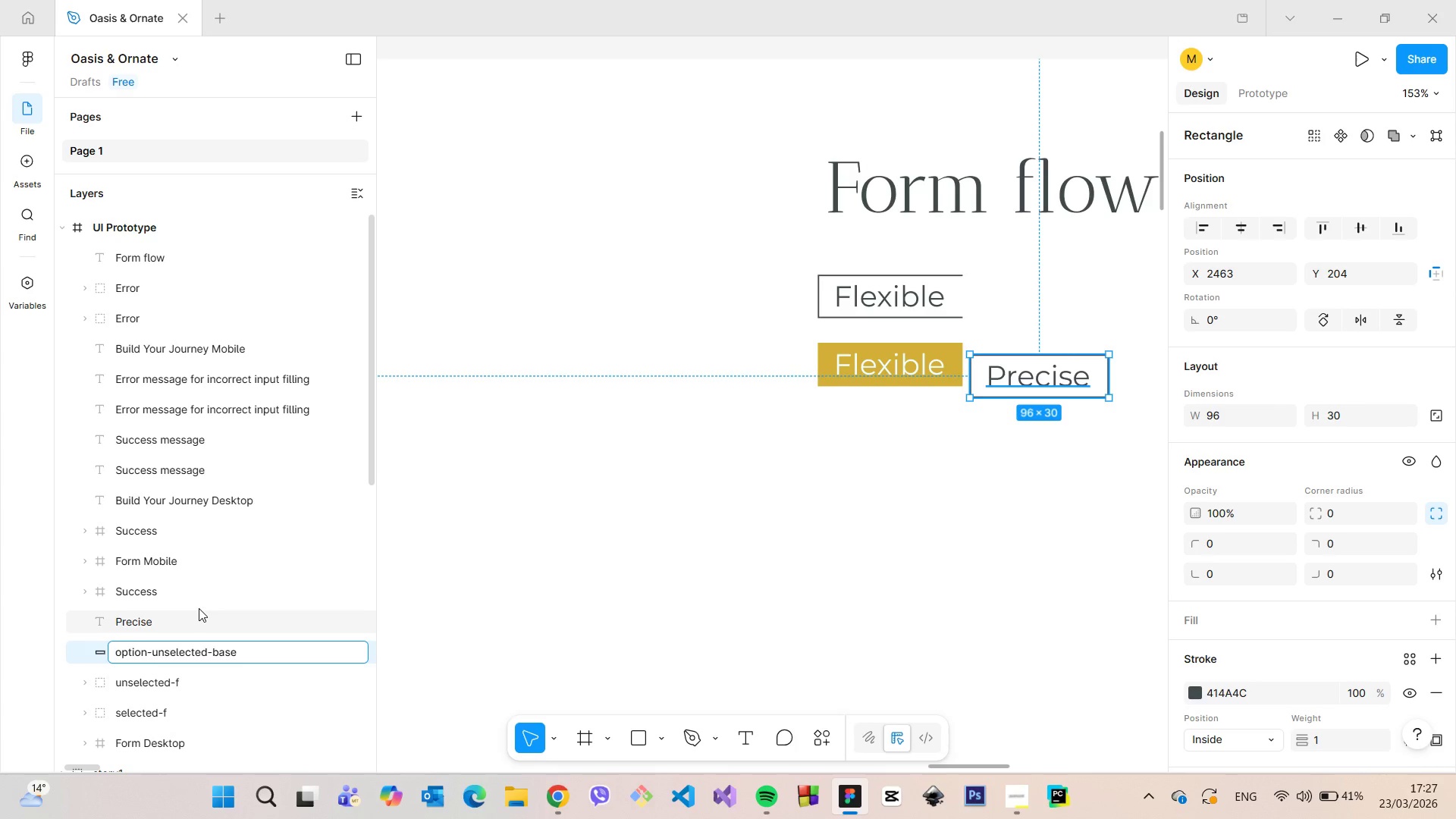 
left_click([199, 608])
 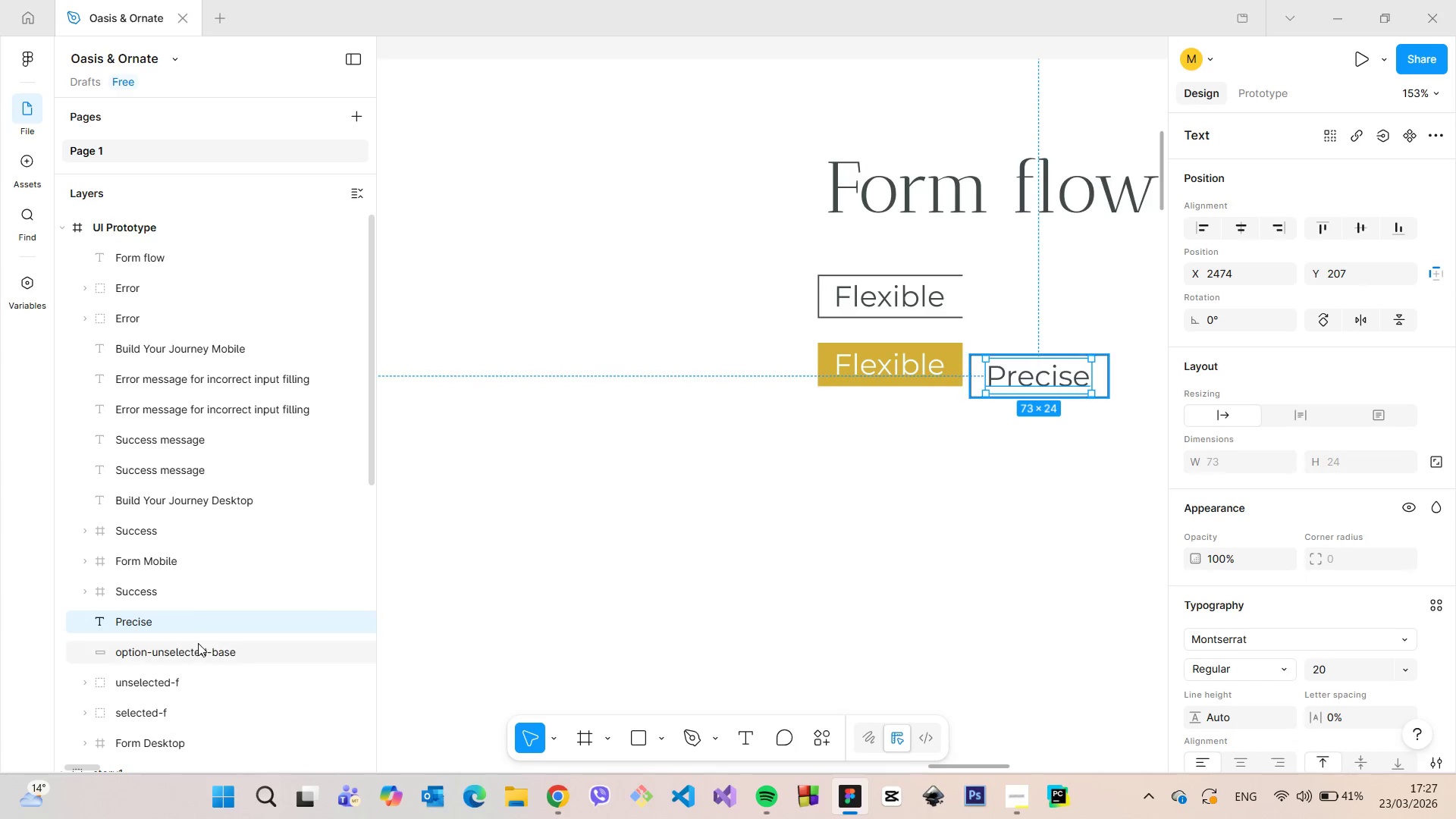 
hold_key(key=ShiftLeft, duration=1.08)
left_click([198, 645])
 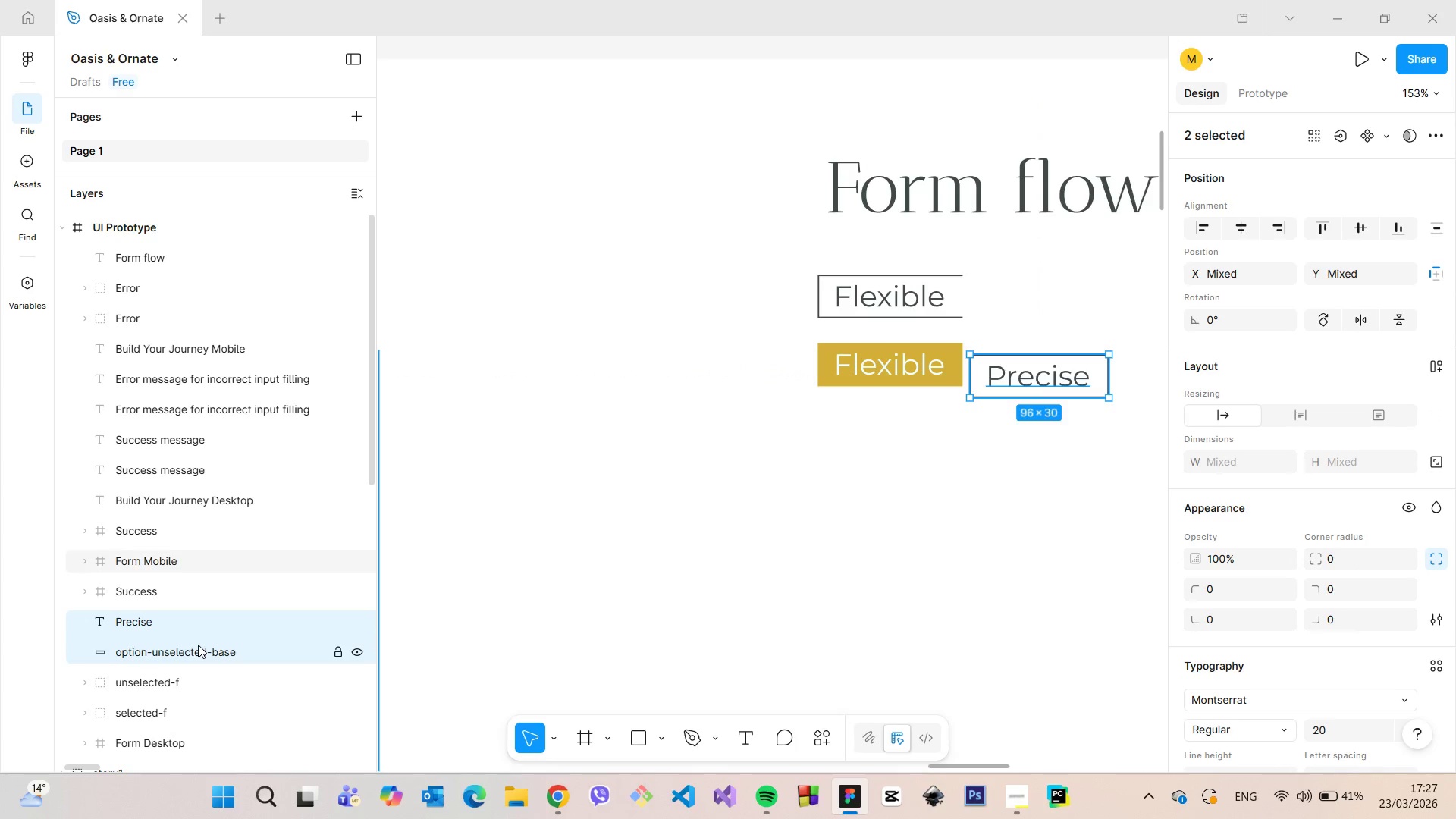 
right_click([198, 645])
 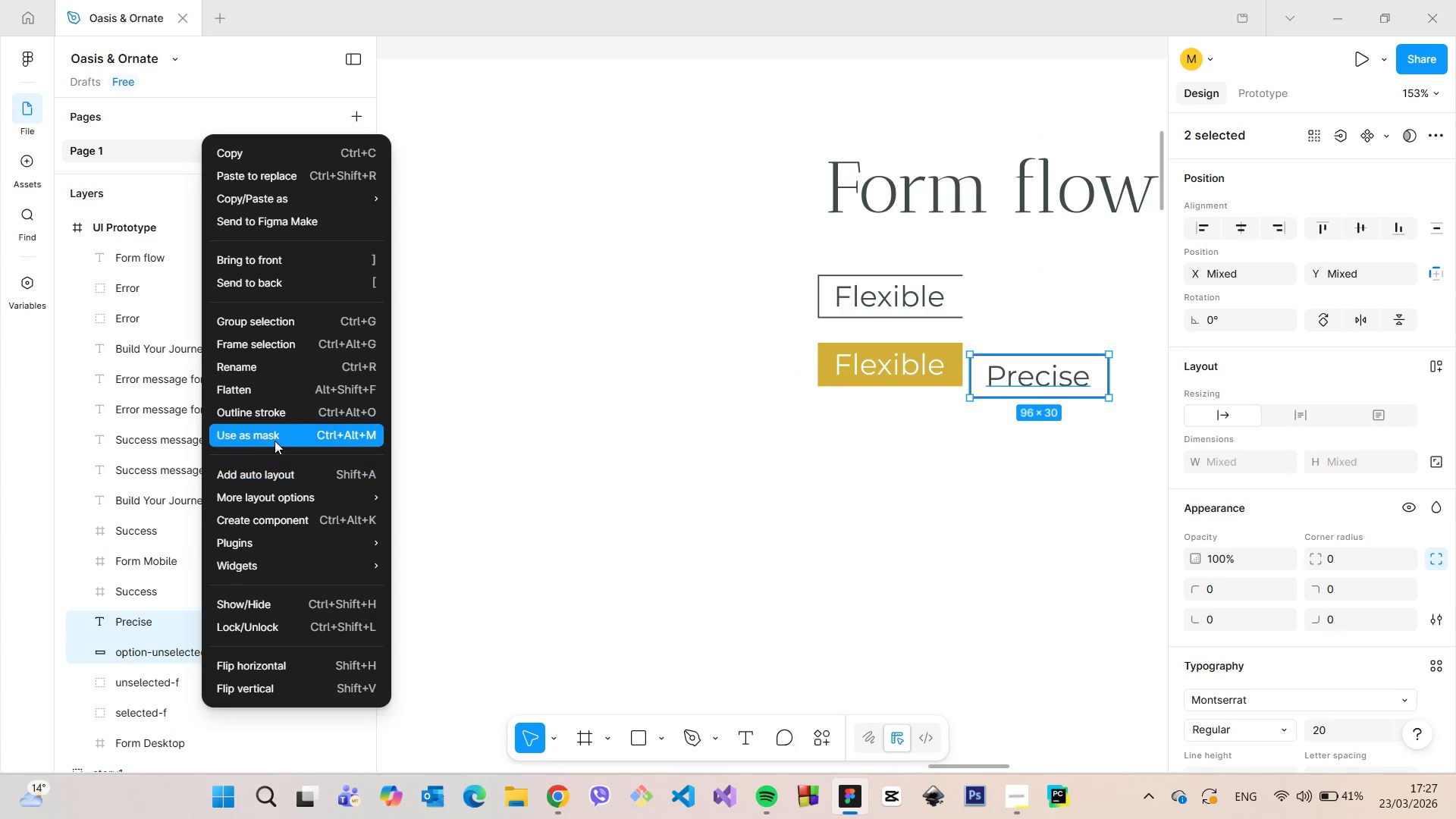 
left_click([265, 324])
 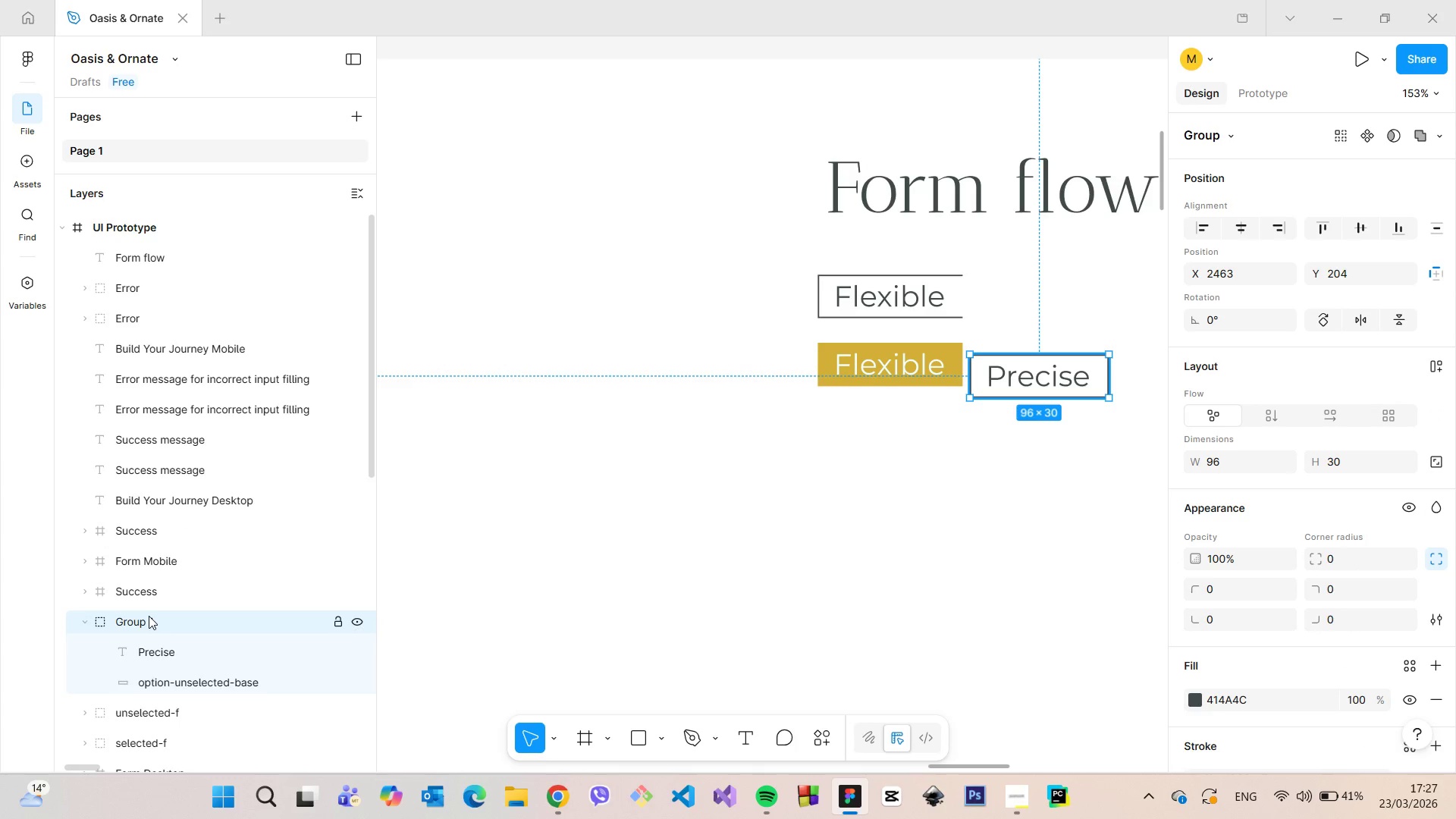 
double_click([149, 616])
 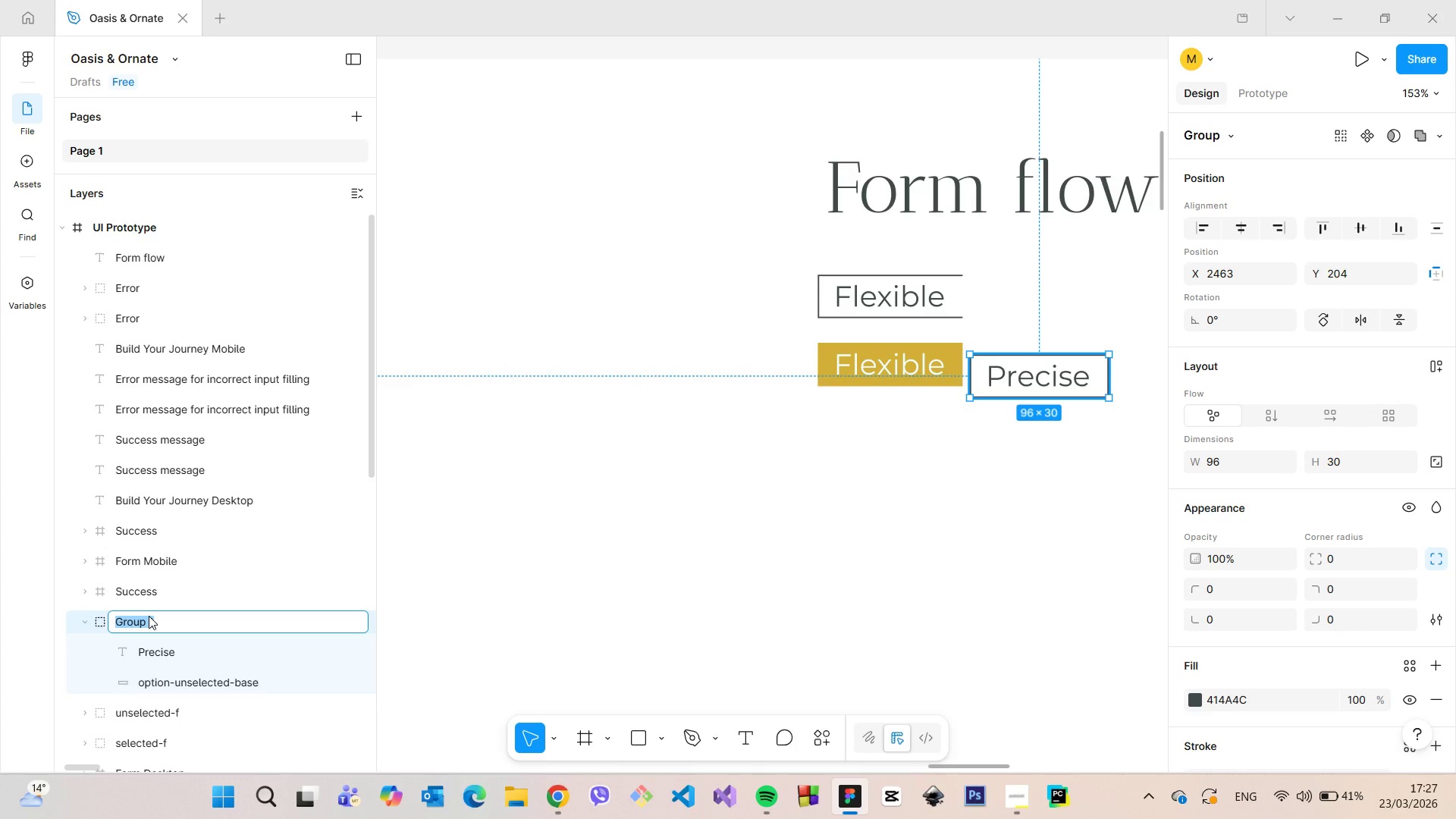 
type(unselected-p)
 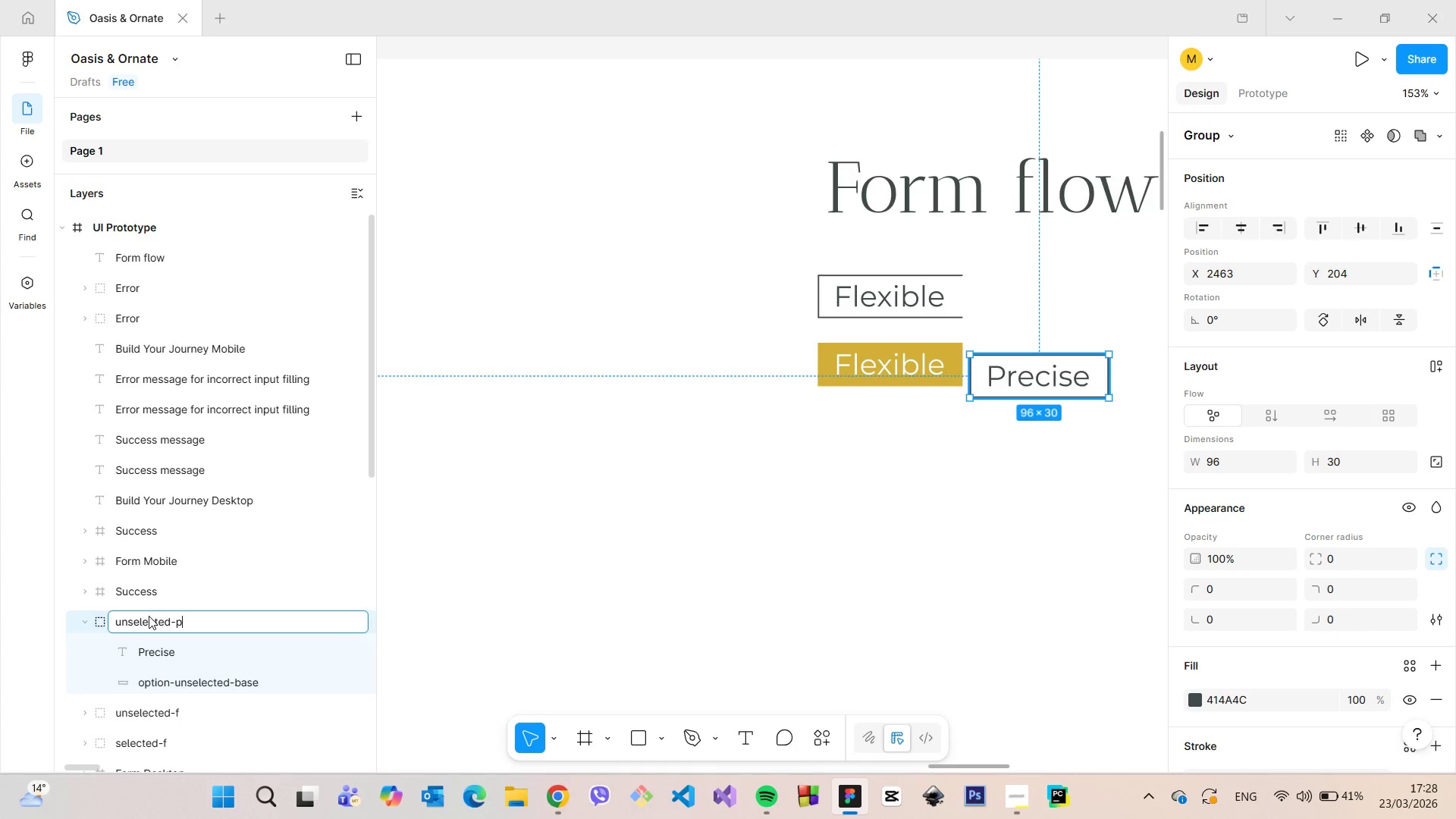 
key(Enter)
 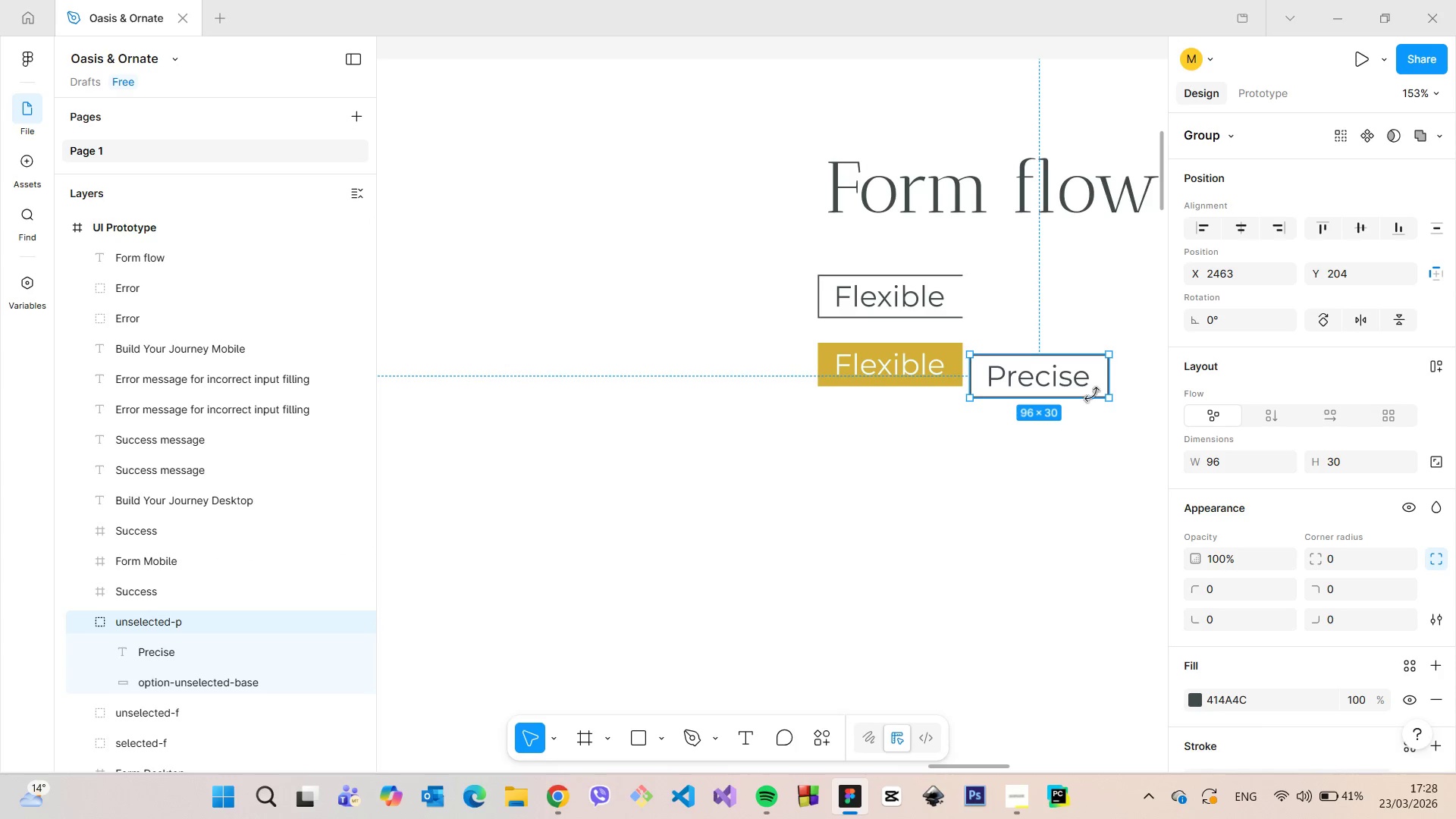 
left_click_drag(start_coordinate=[1046, 375], to_coordinate=[1079, 296])
 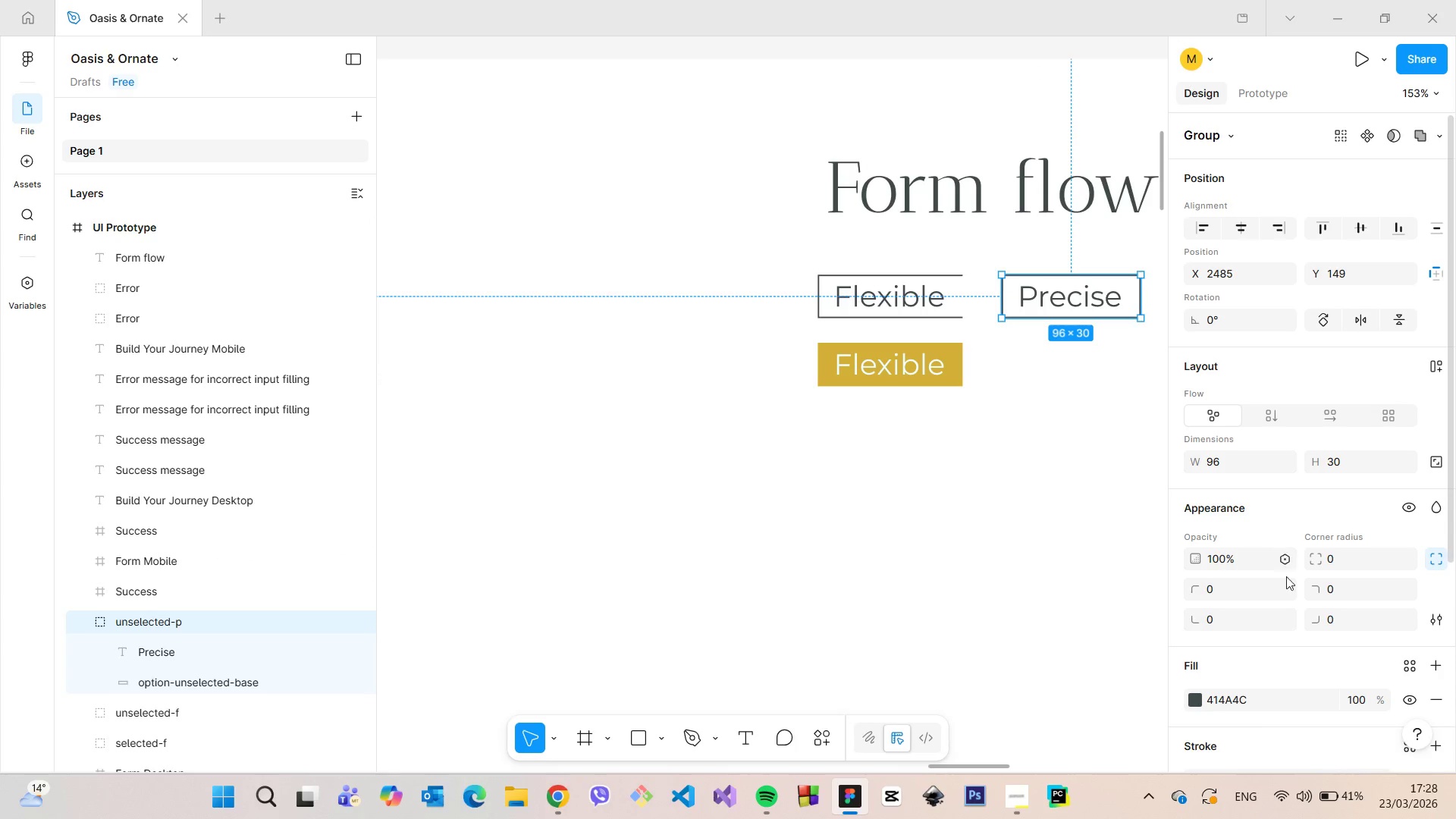 
scroll: coordinate [1299, 597], scroll_direction: down, amount: 3.0
 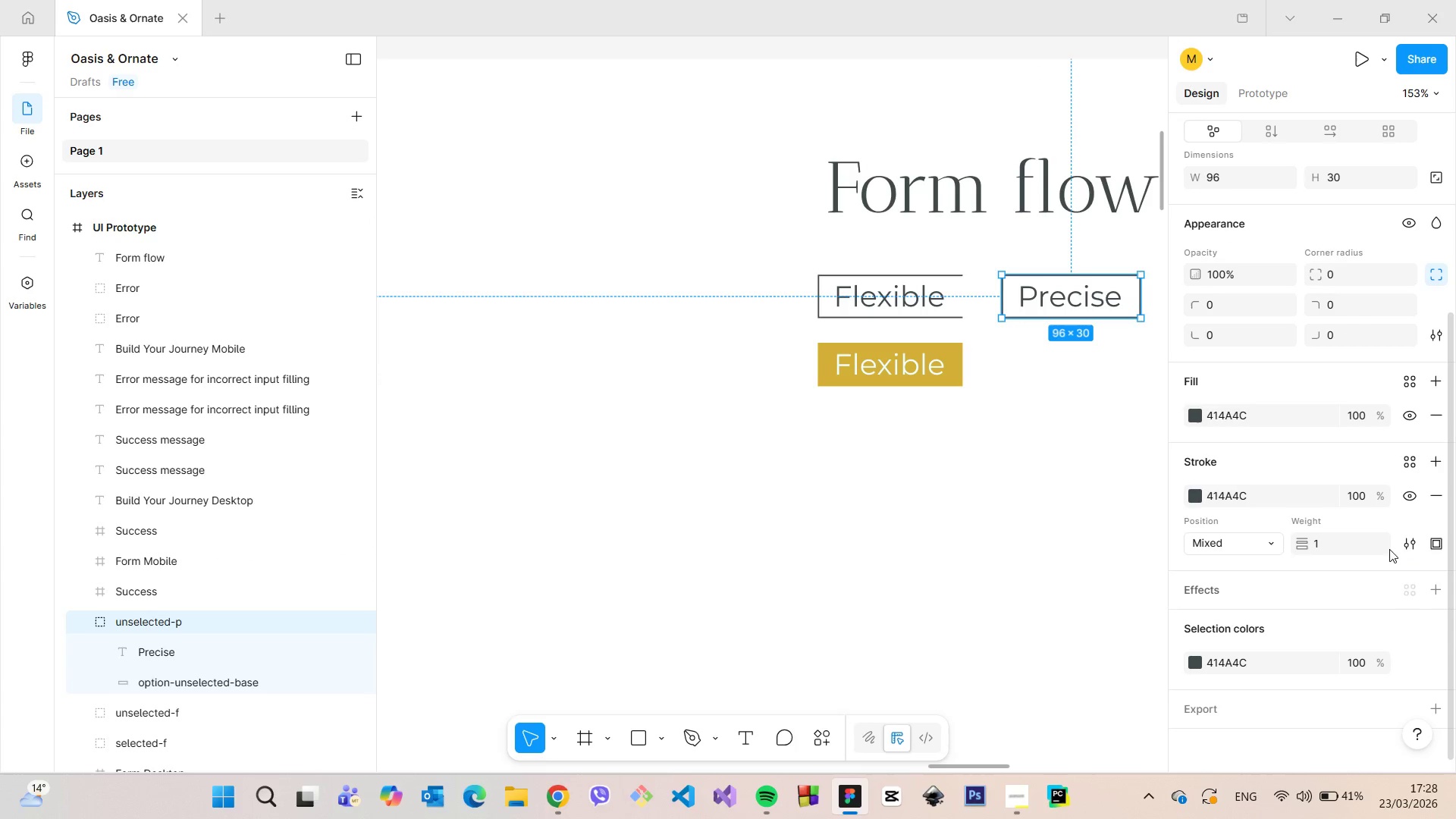 
left_click([1432, 542])
 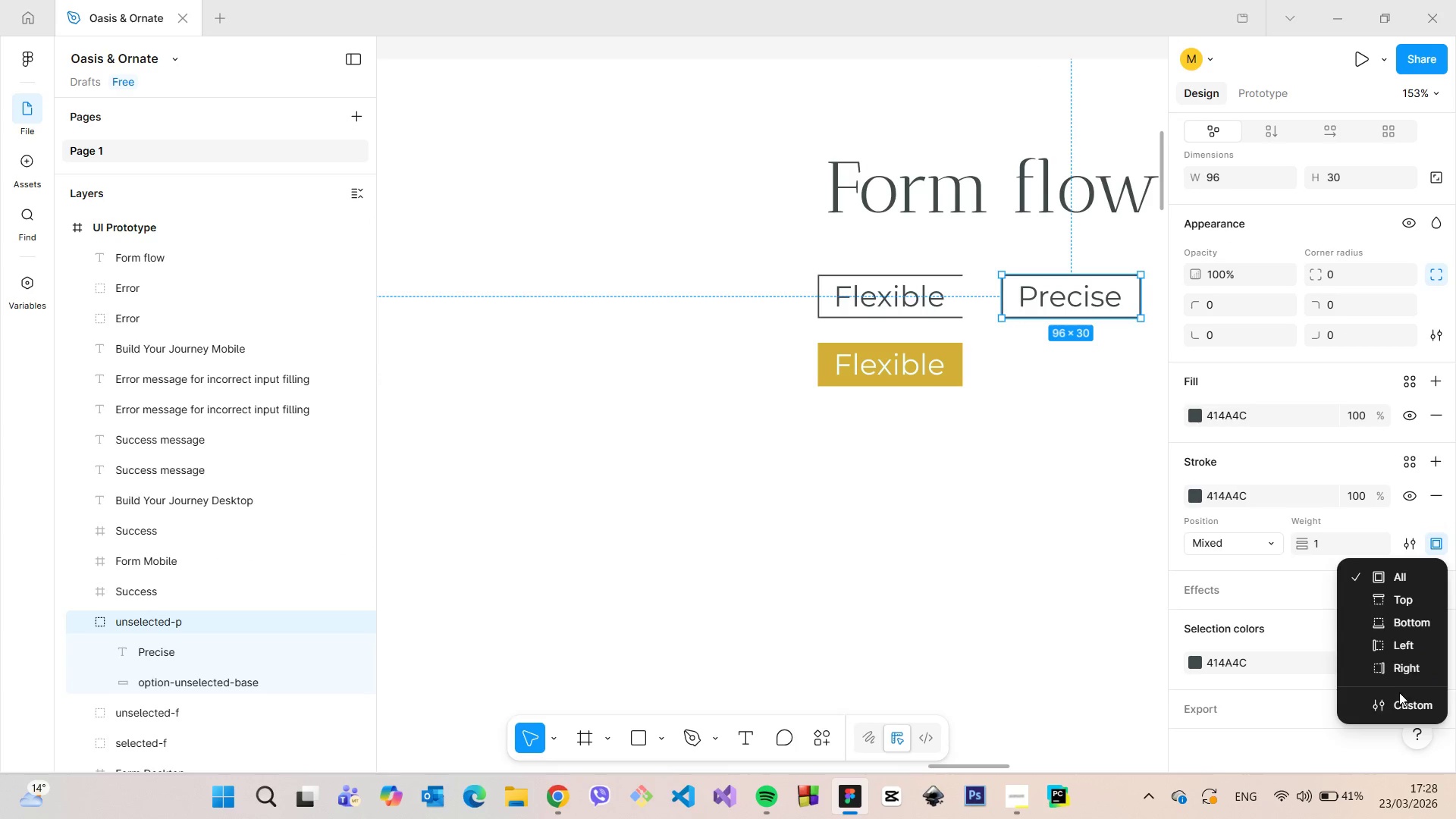 
left_click([1398, 694])
 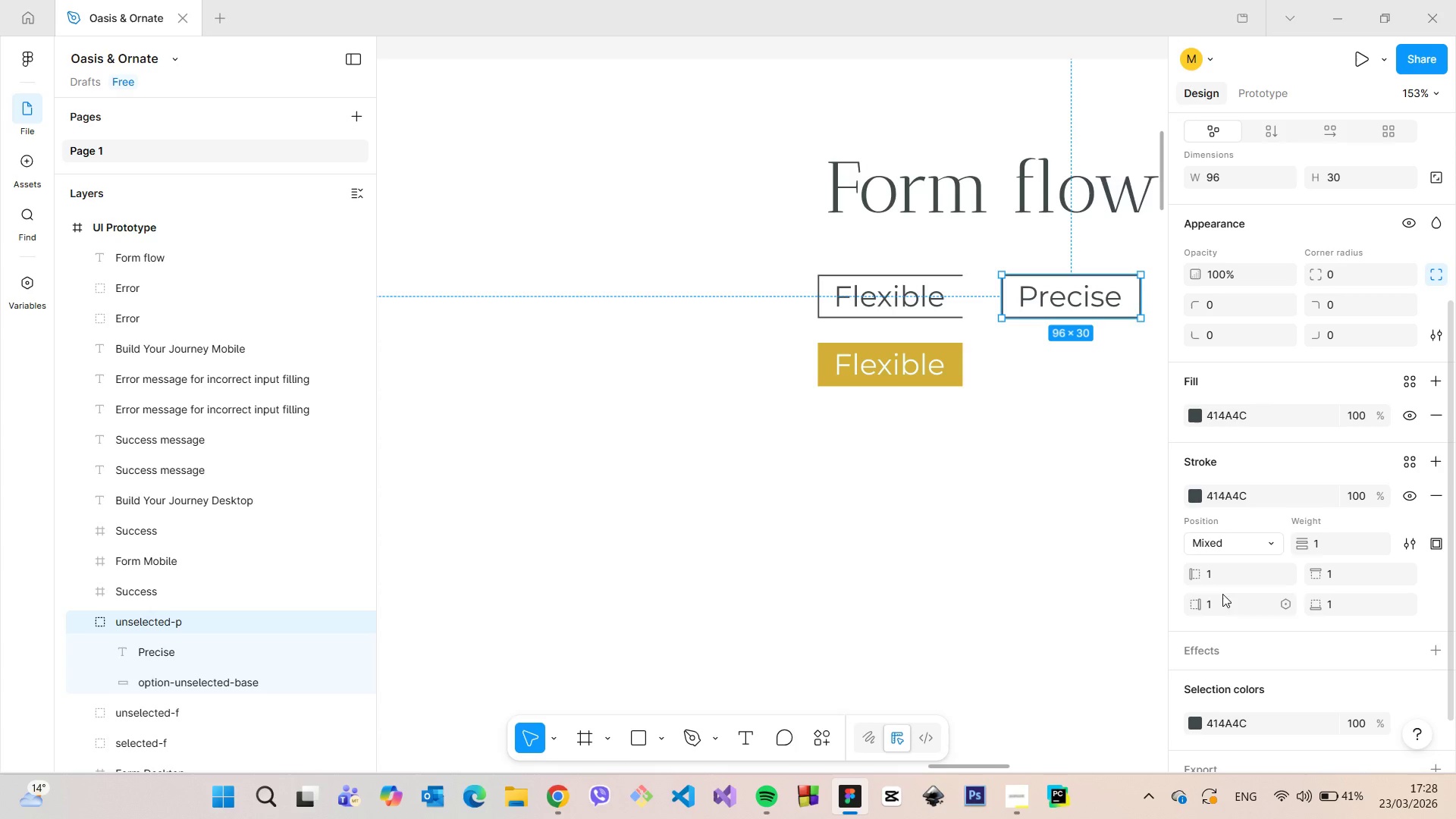 
left_click([1227, 579])
 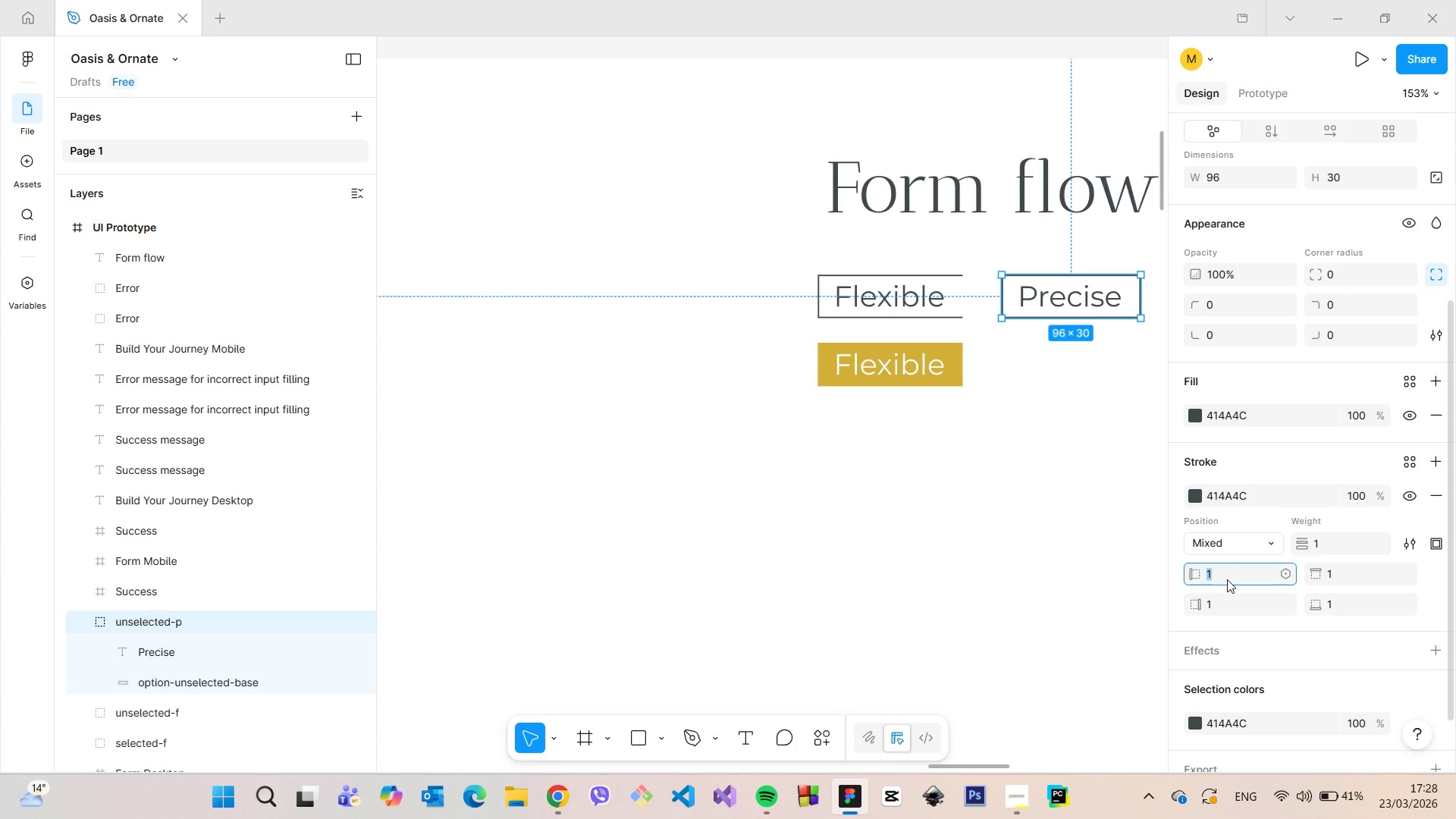 
key(0)
 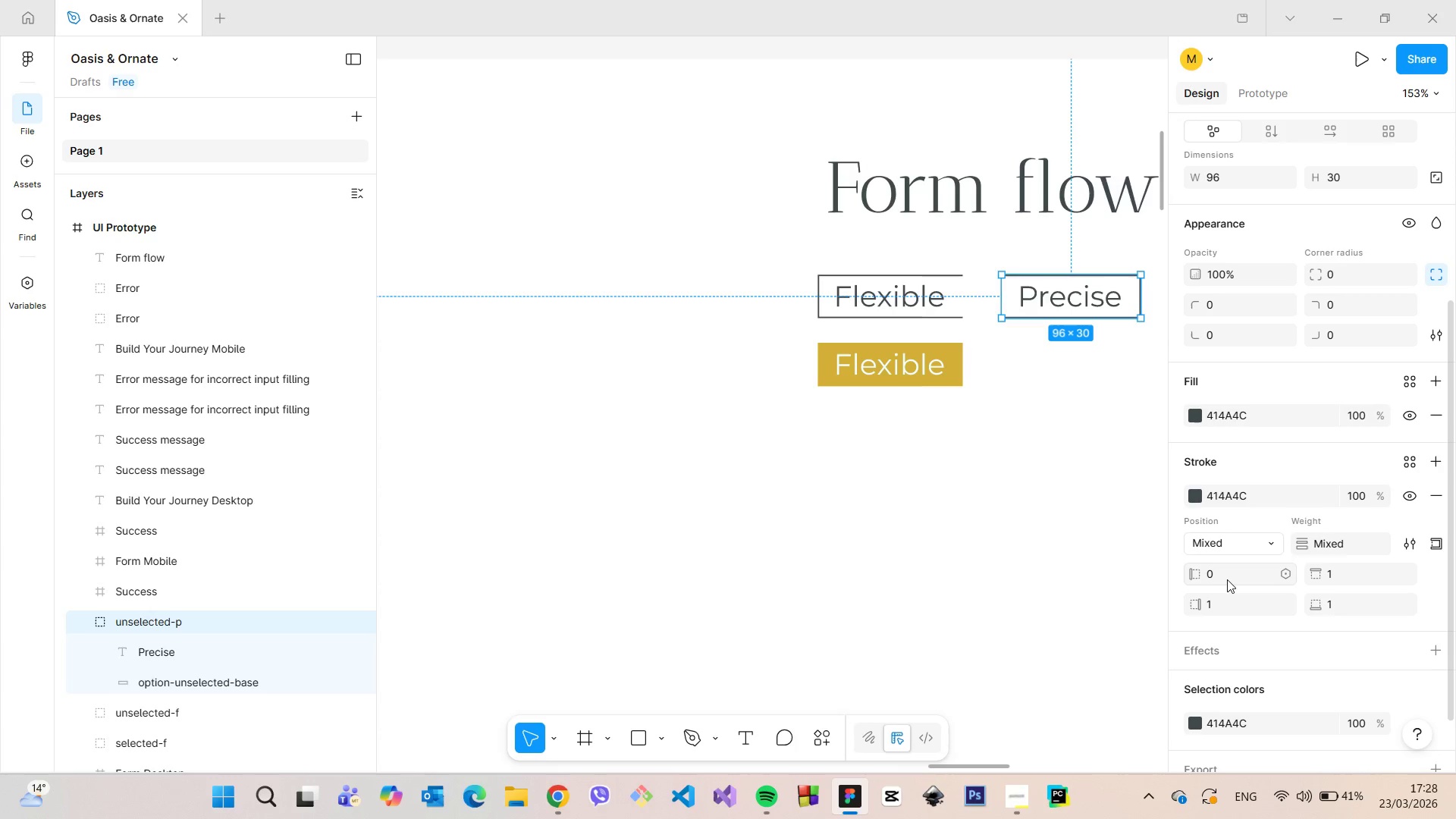 
key(Enter)
 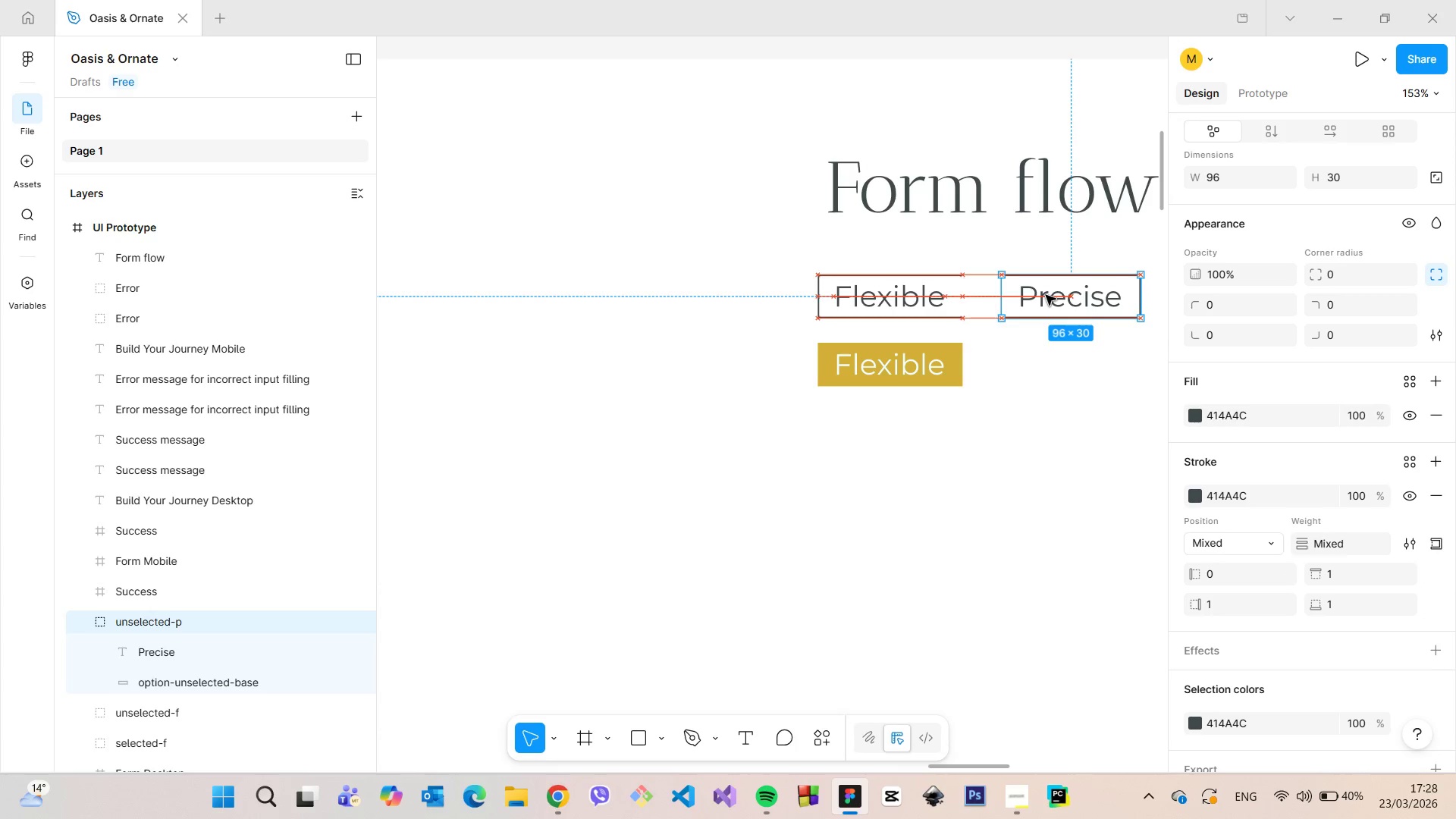 
left_click([954, 362])
 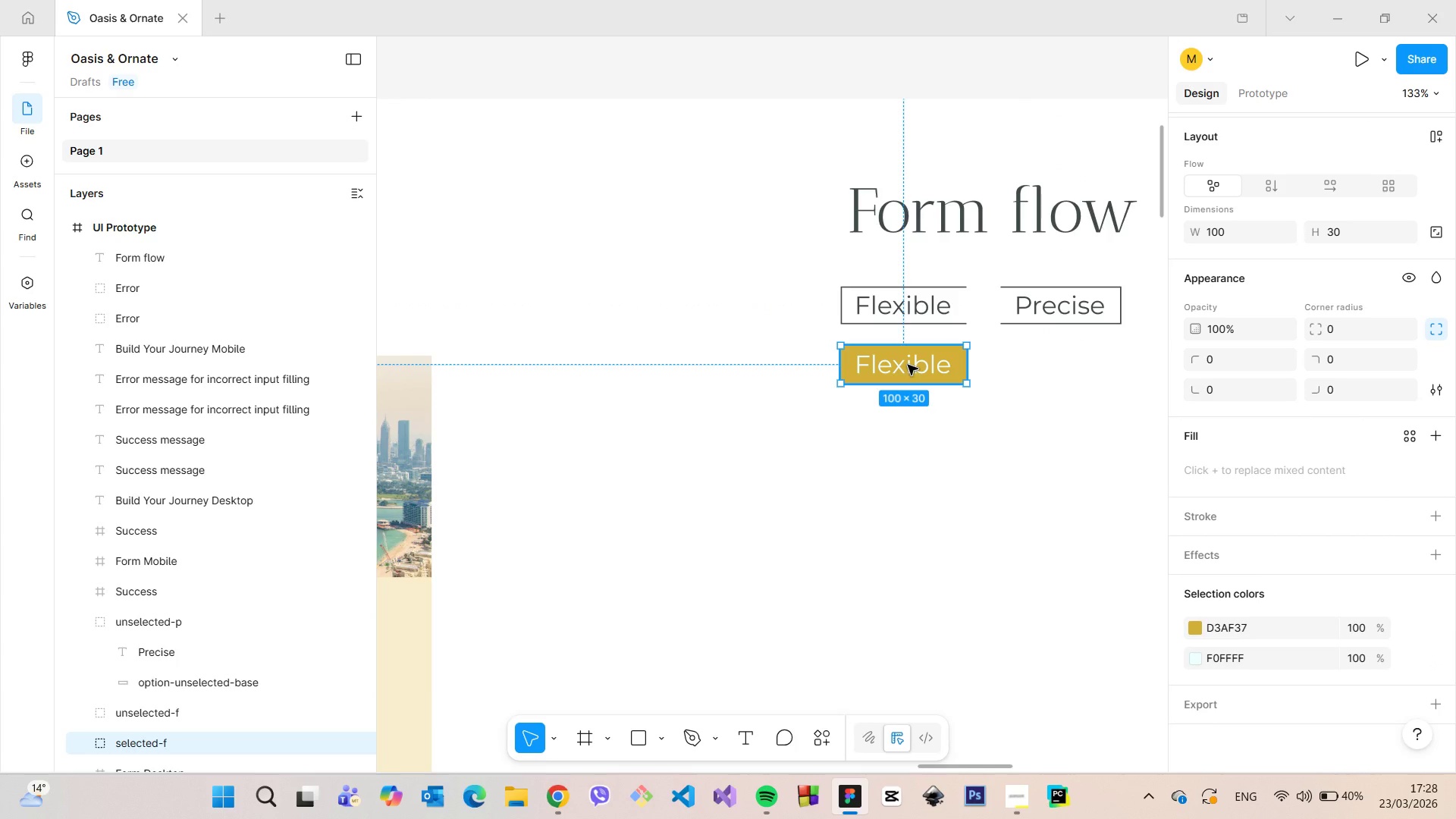 
scroll: coordinate [990, 366], scroll_direction: down, amount: 2.0
 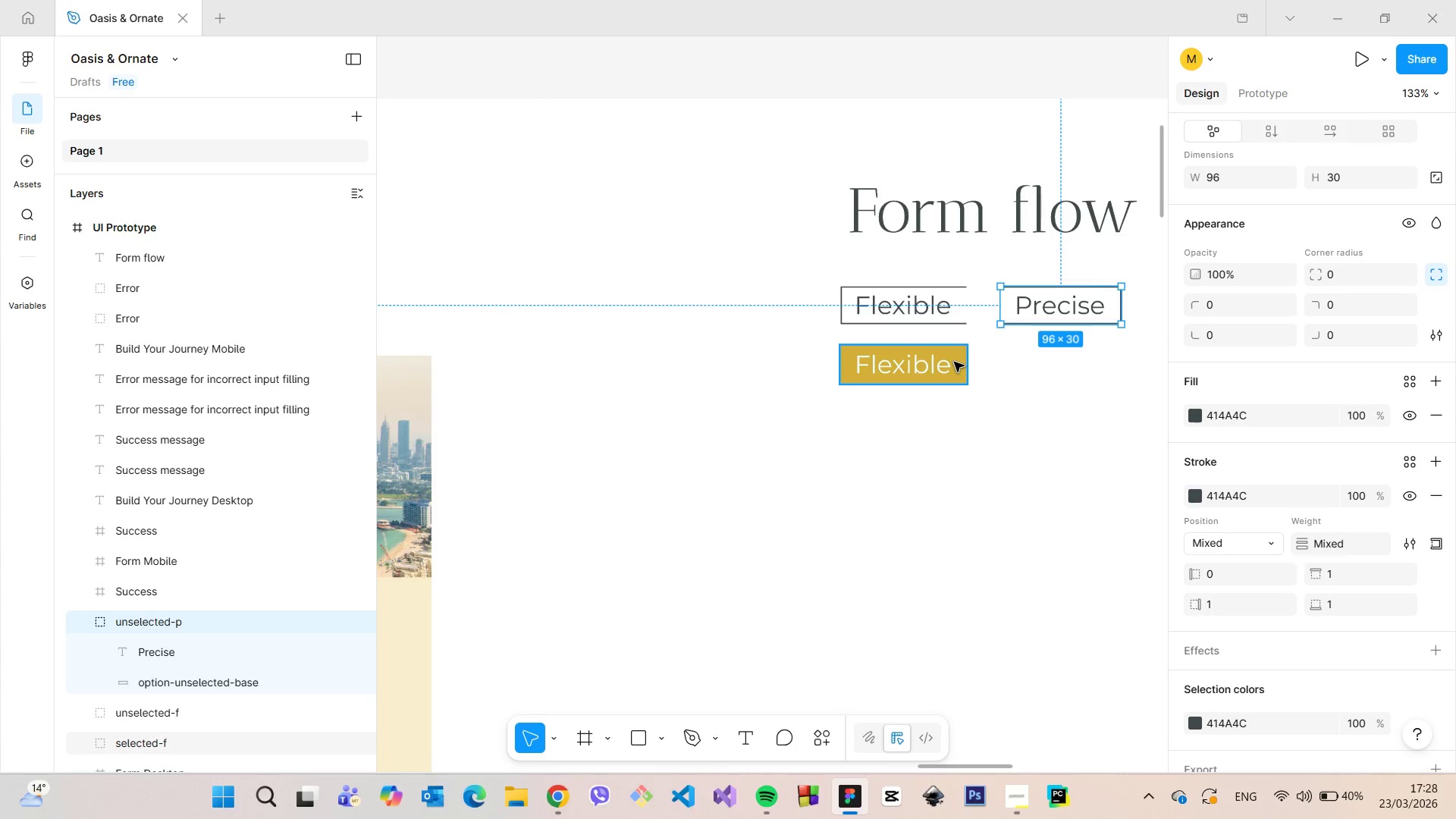 
hold_key(key=AltLeft, duration=1.52)
left_click_drag(start_coordinate=[908, 365], to_coordinate=[1069, 366])
 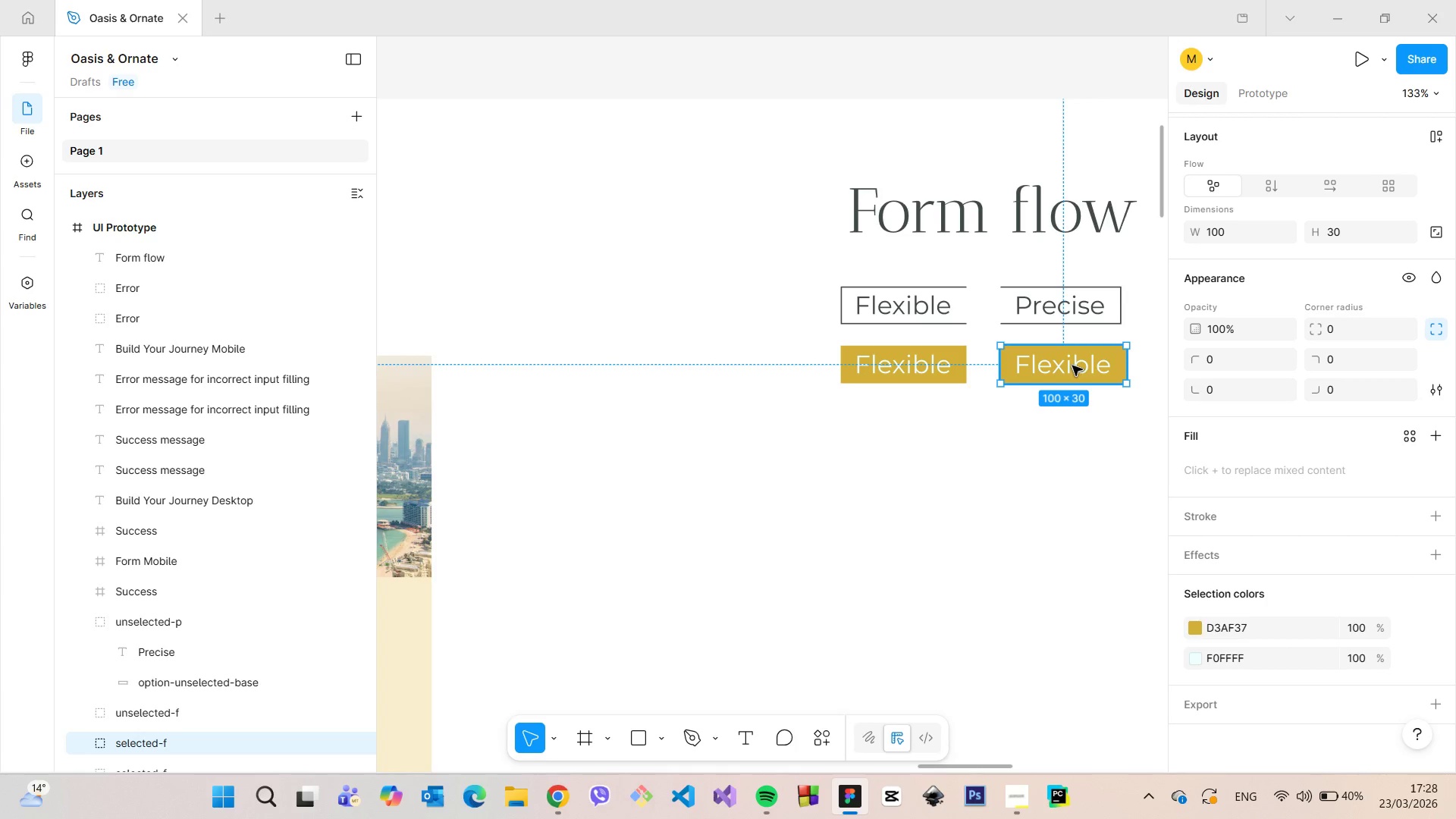 
hold_key(key=AltLeft, duration=1.52)
 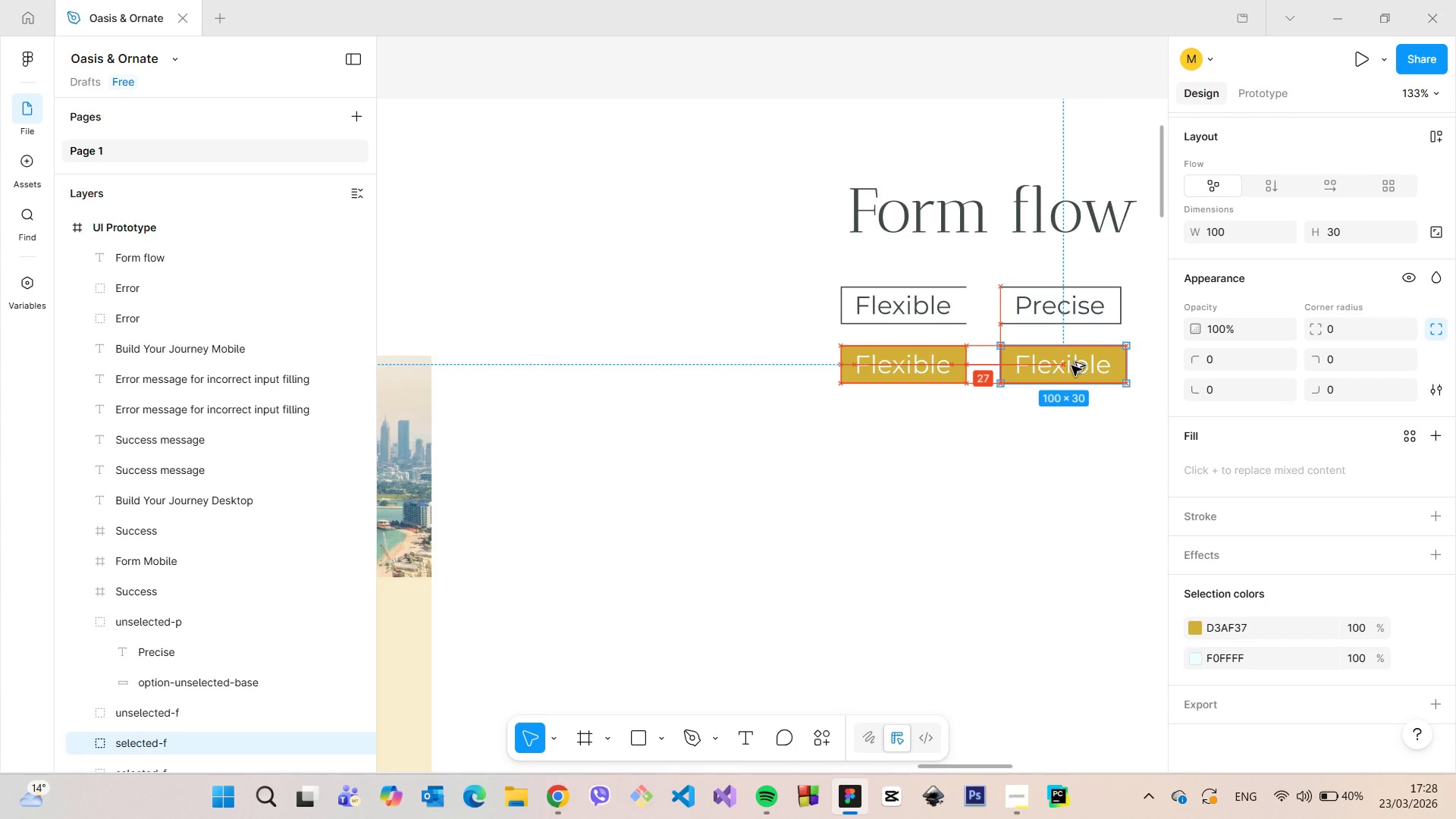 
key(Alt+AltLeft)
 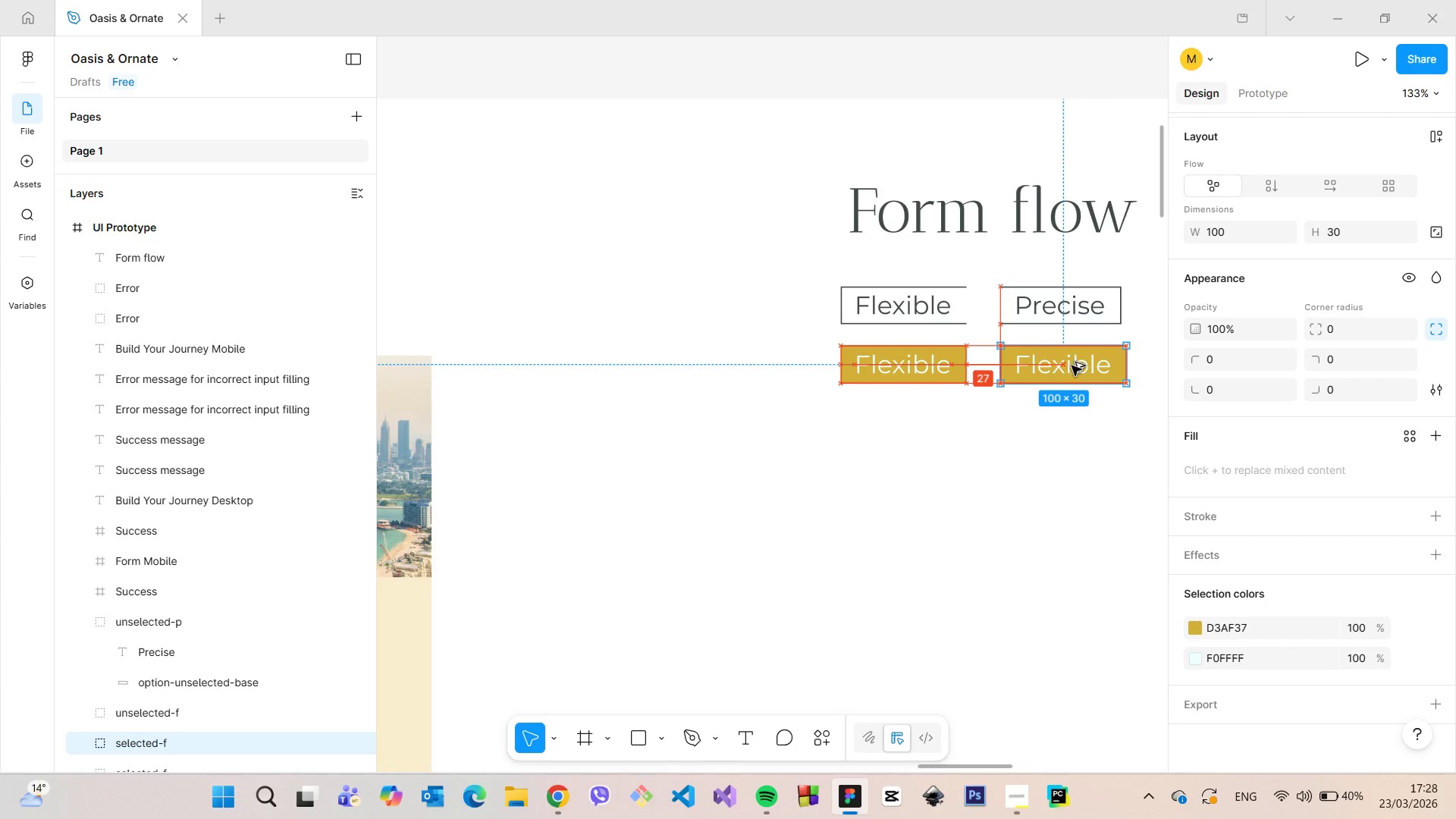 
key(Alt+AltLeft)
 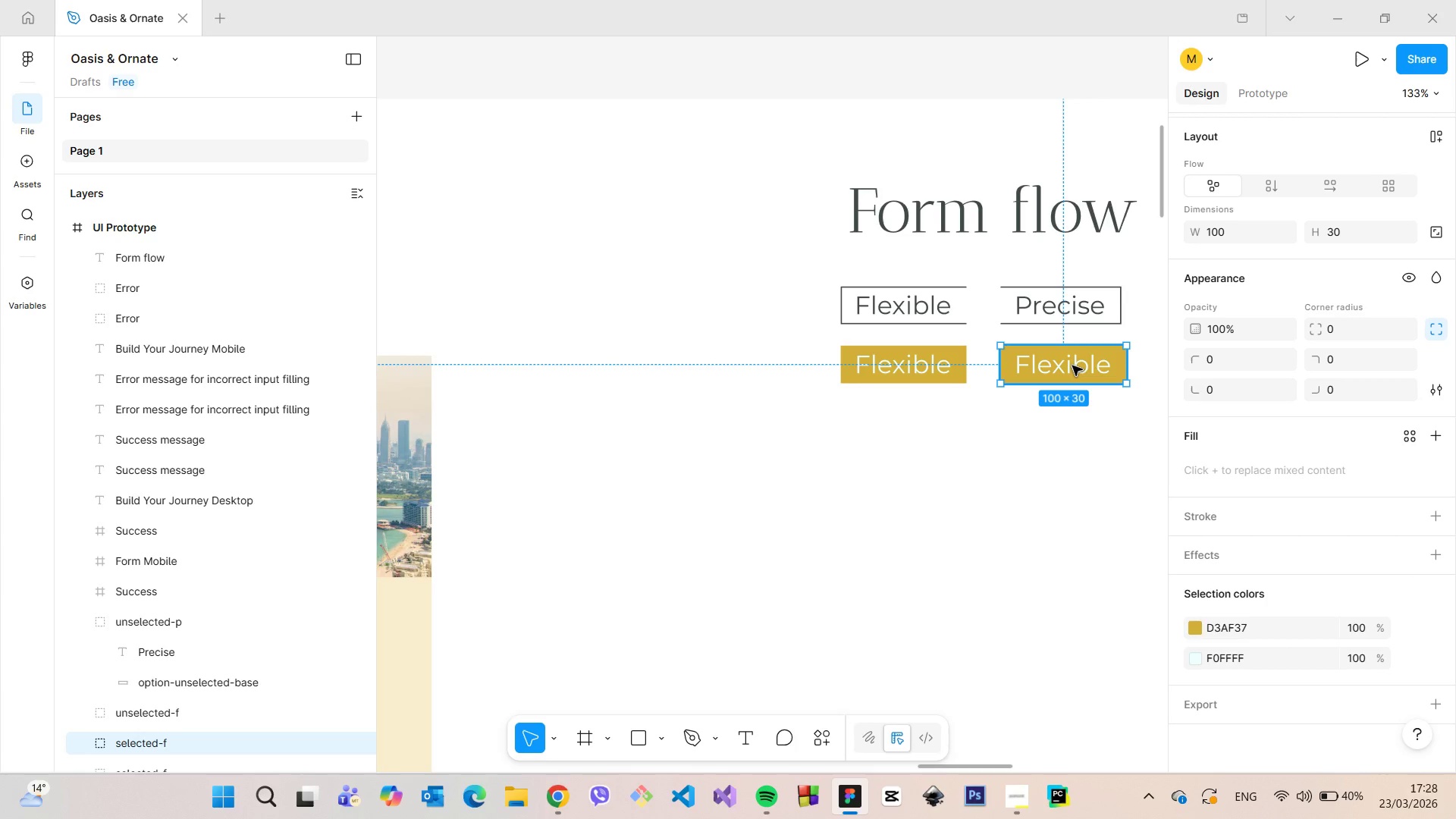 
key(Alt+AltLeft)
 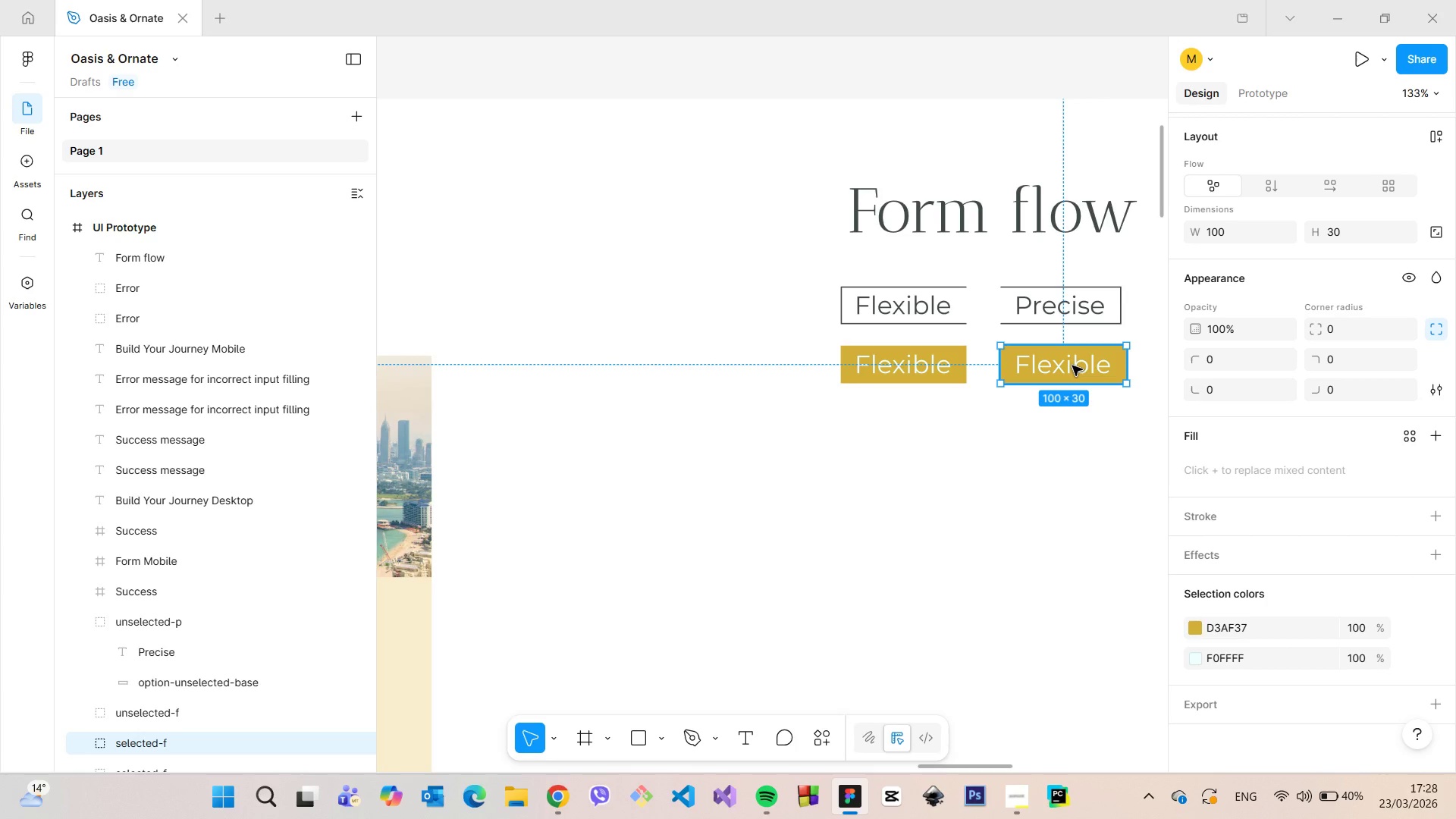 
key(Alt+AltLeft)
 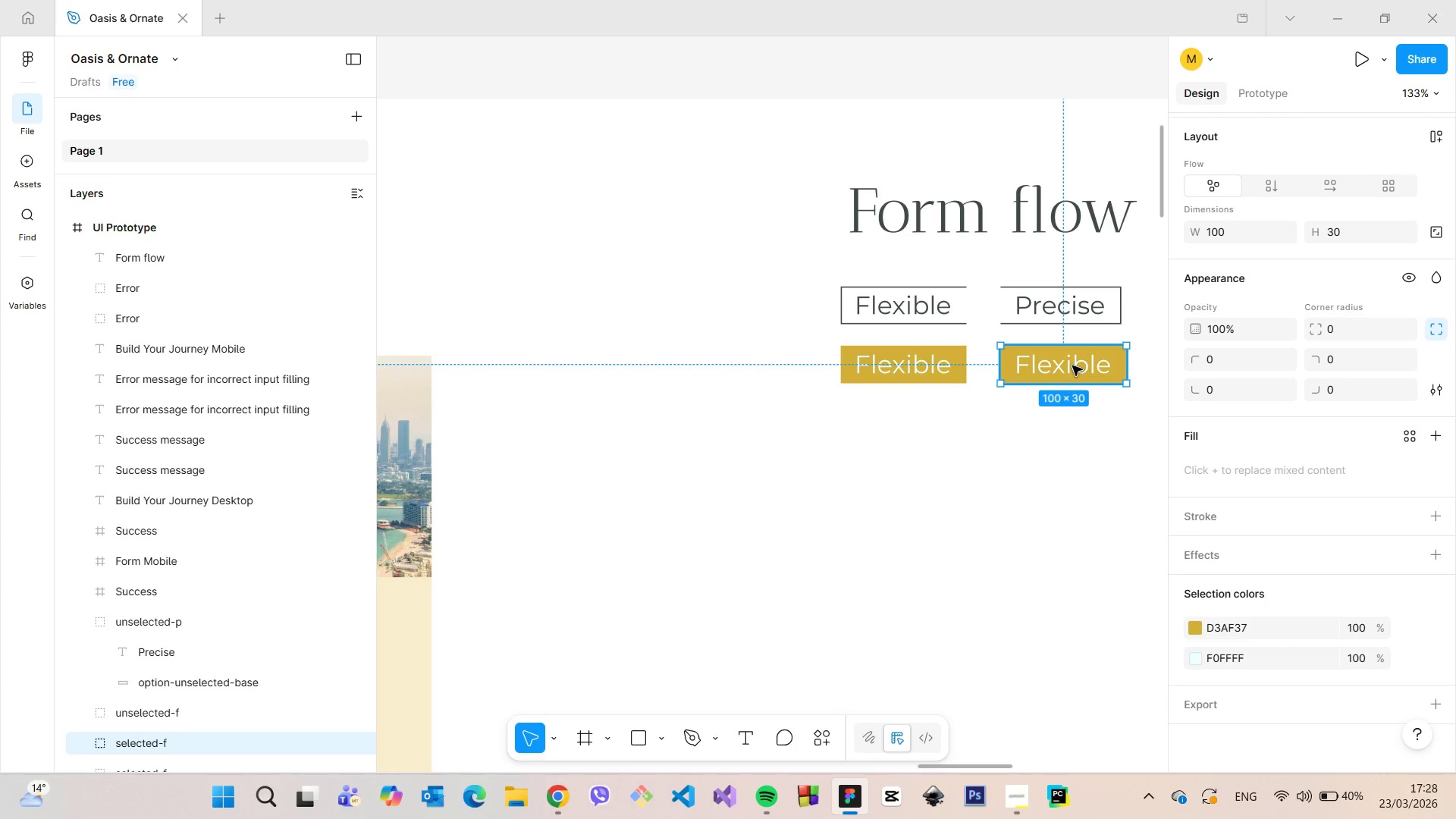 
key(Alt+AltLeft)
 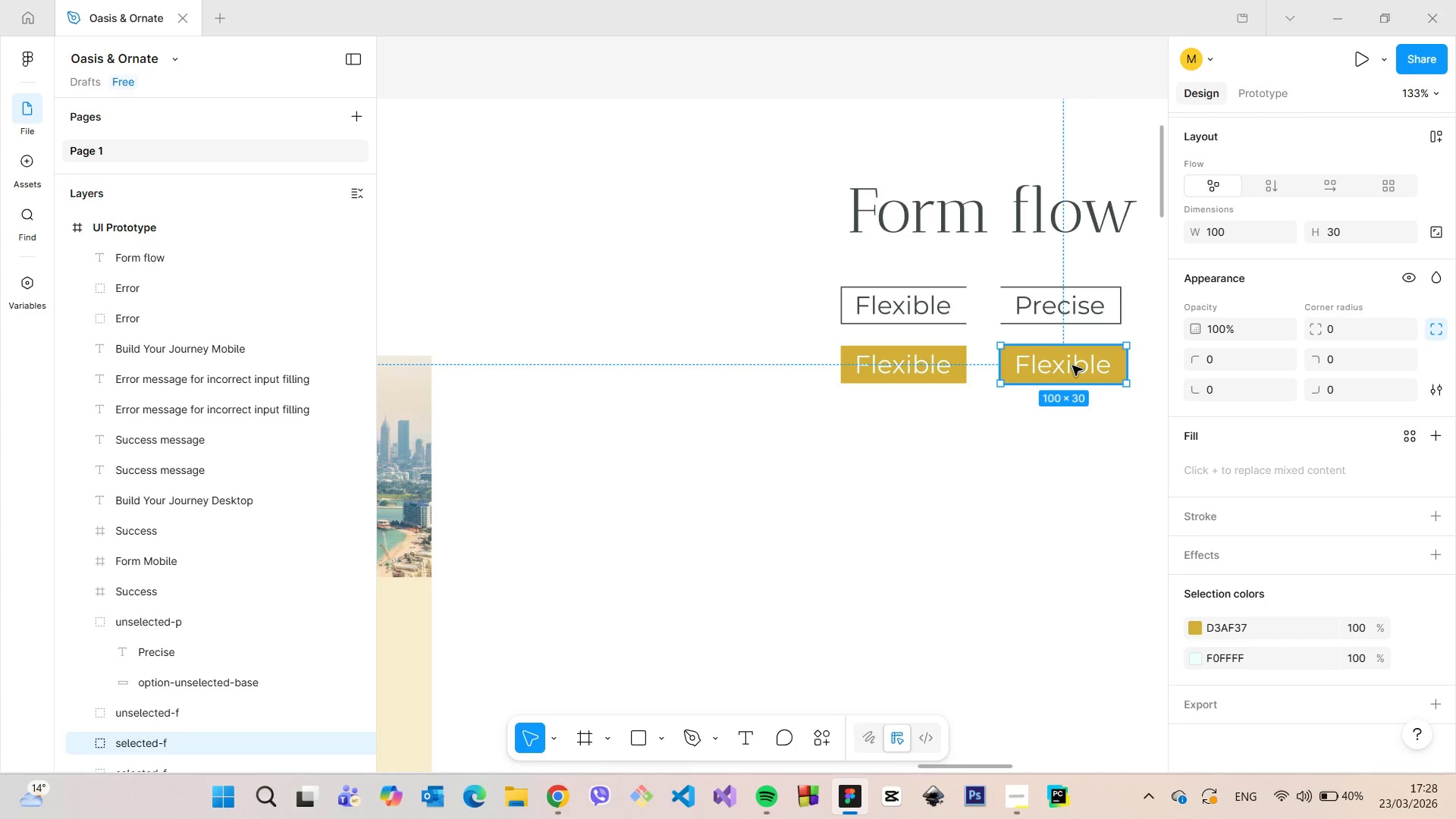 
double_click([1072, 366])
 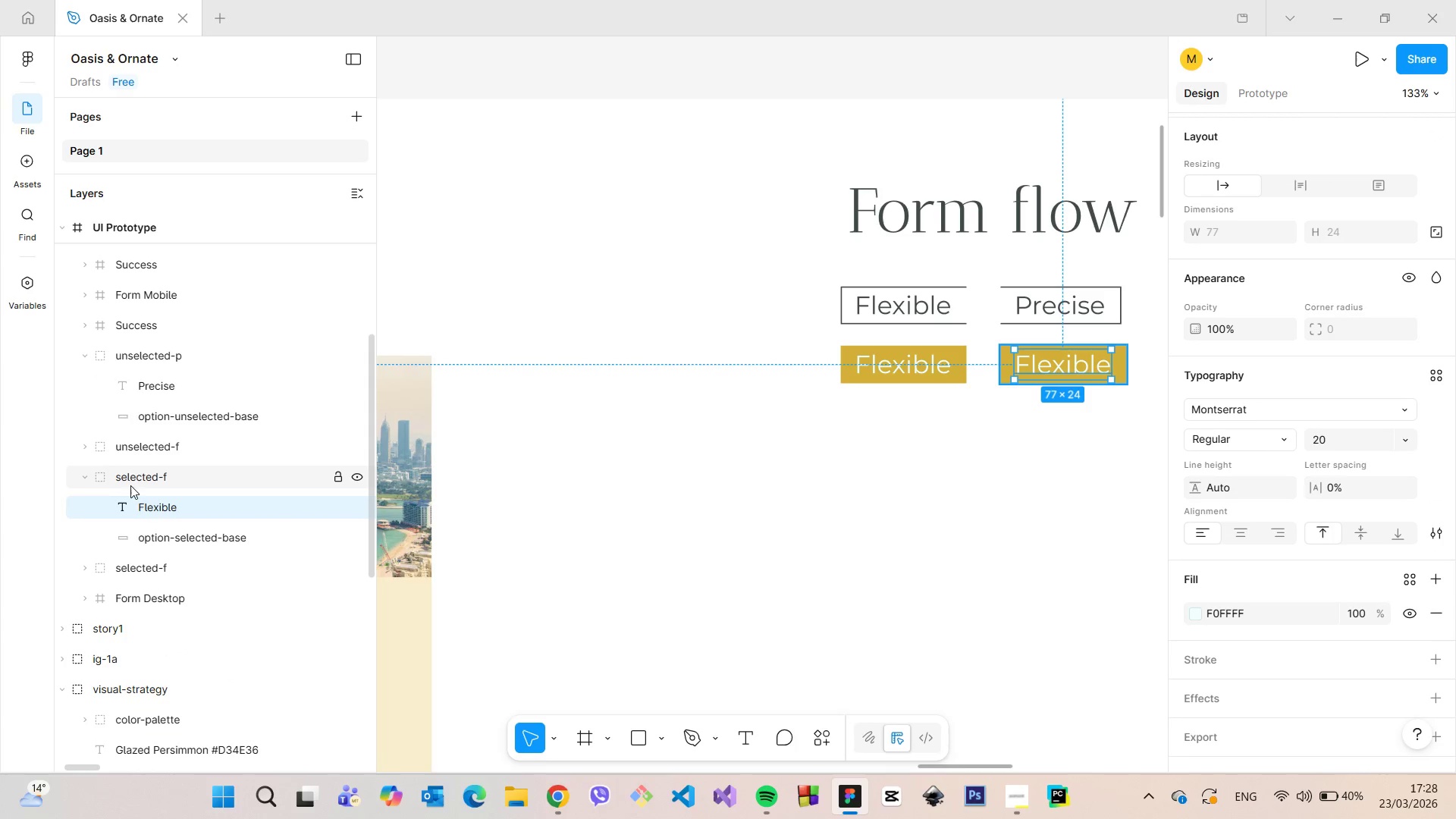 
left_click([136, 480])
 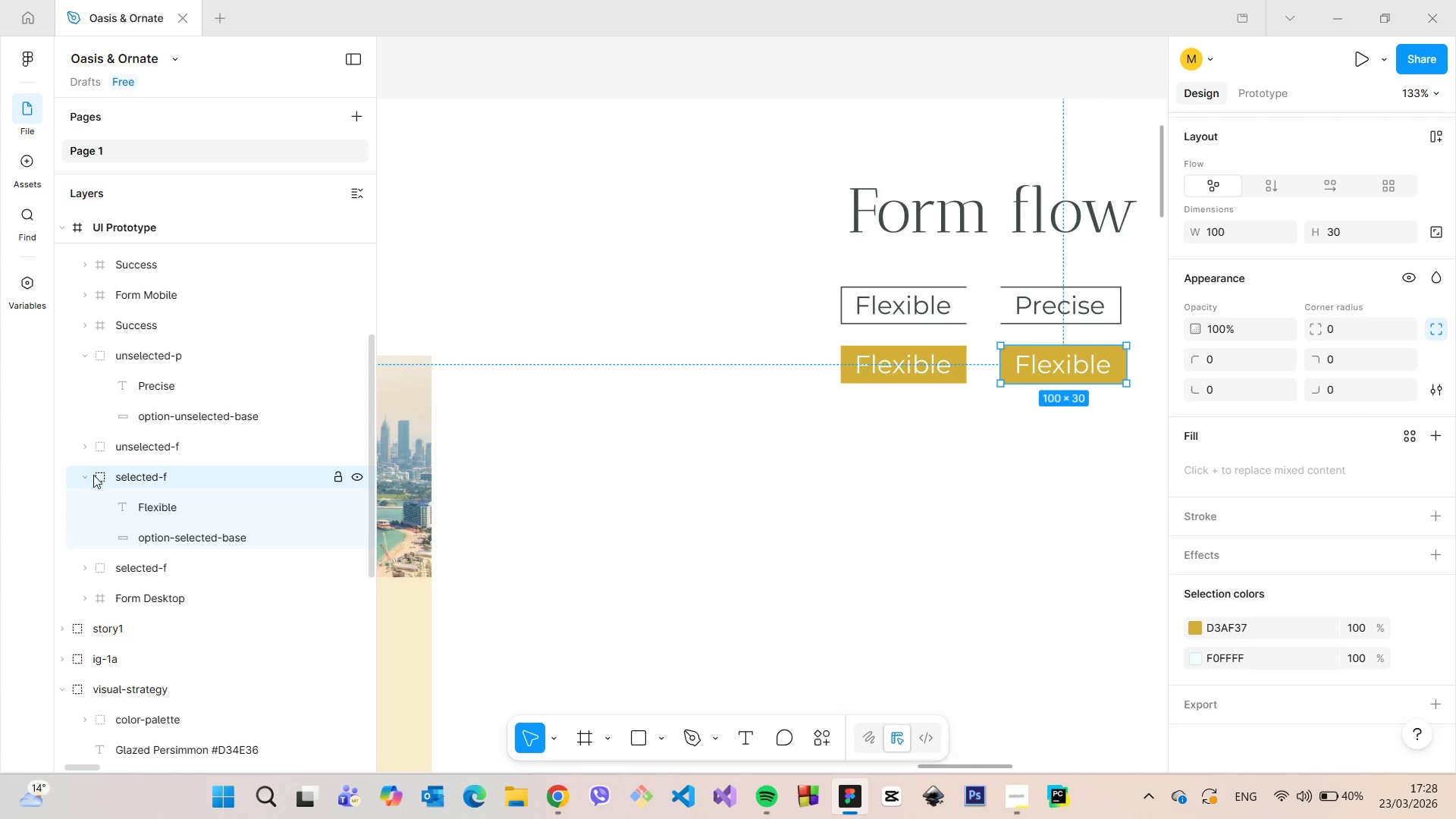 
left_click([84, 472])
 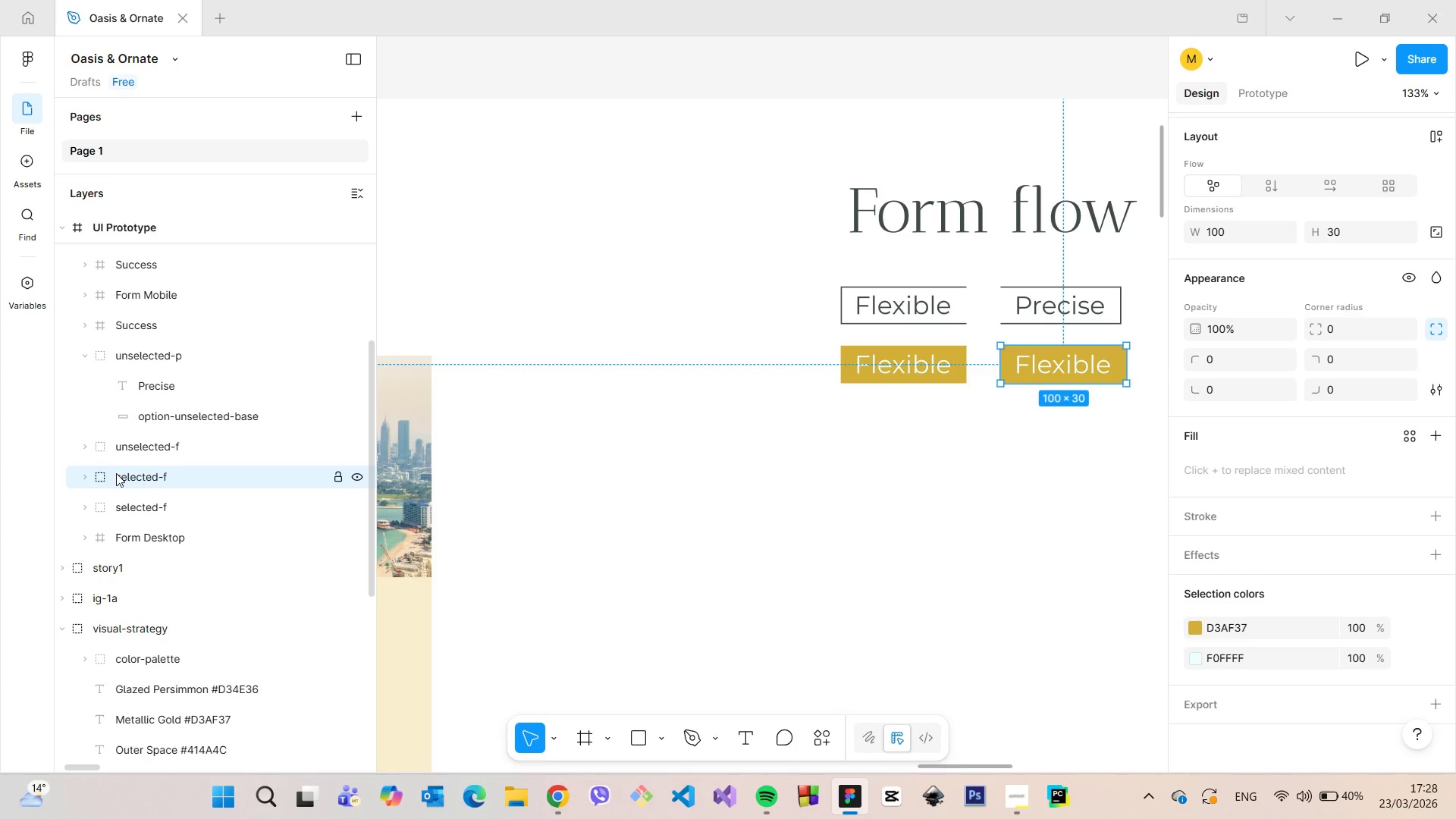 
left_click_drag(start_coordinate=[116, 473], to_coordinate=[117, 345])
 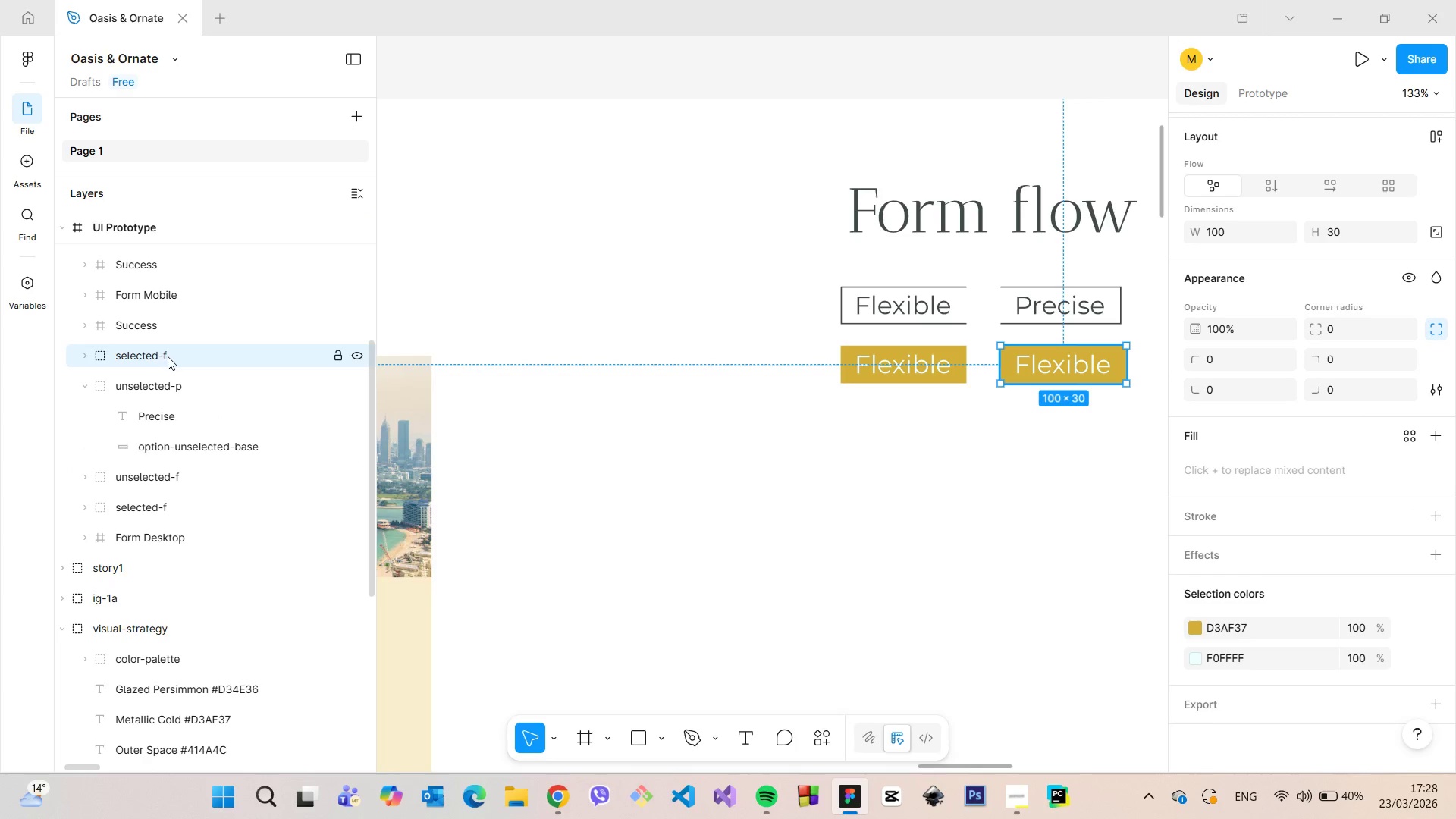 
double_click([168, 356])
 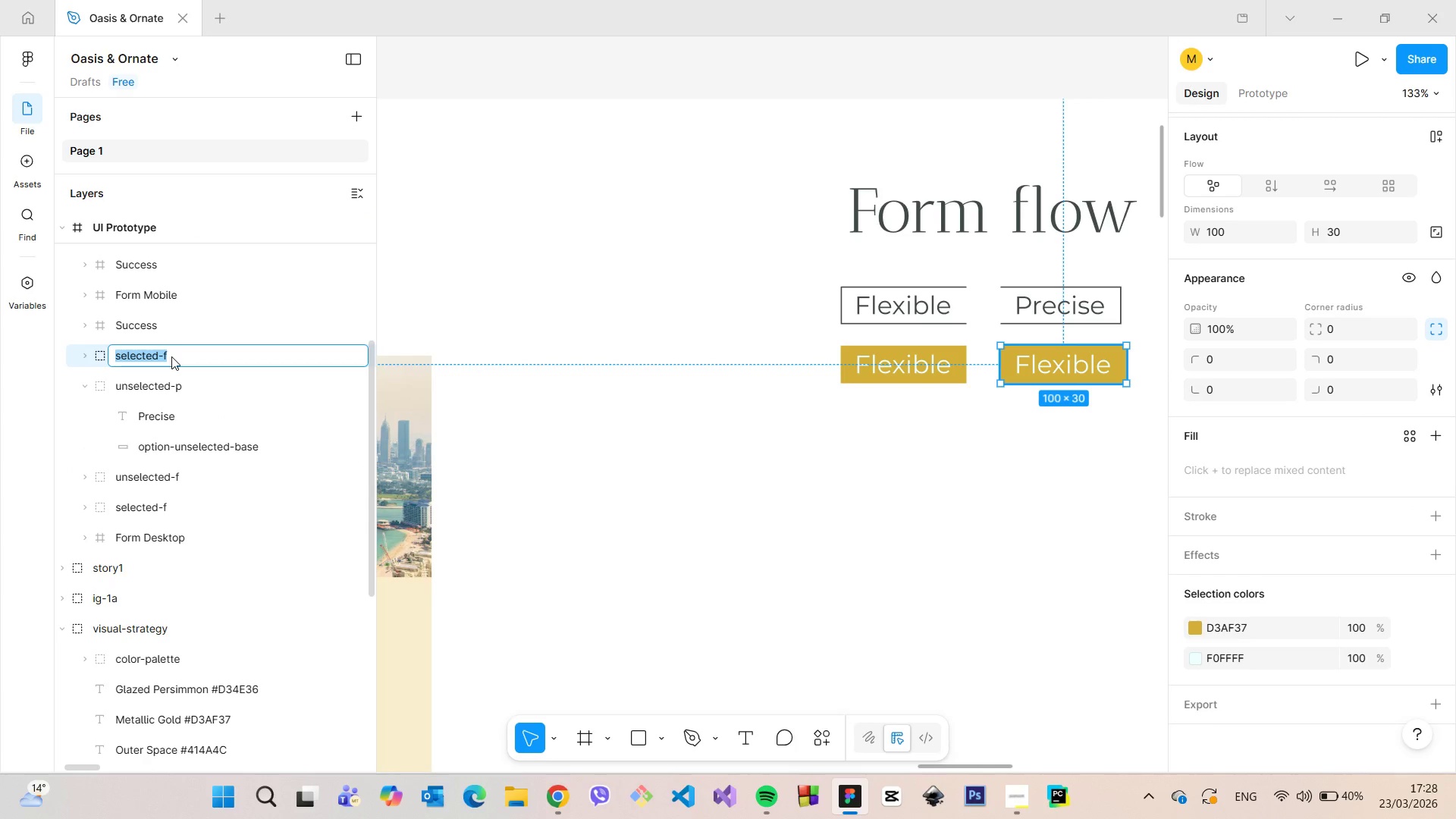 
left_click([171, 356])
 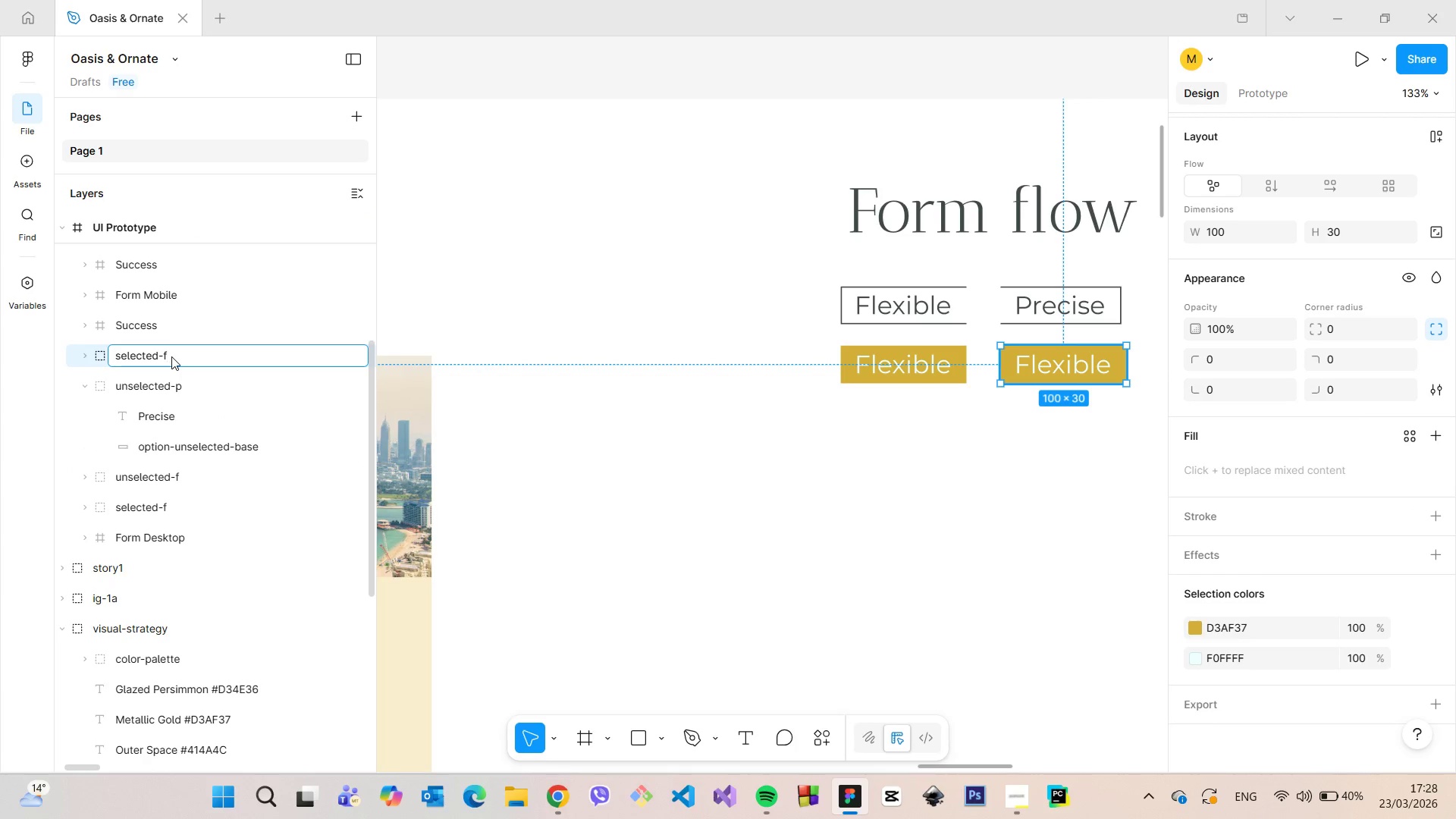 
key(Backspace)
 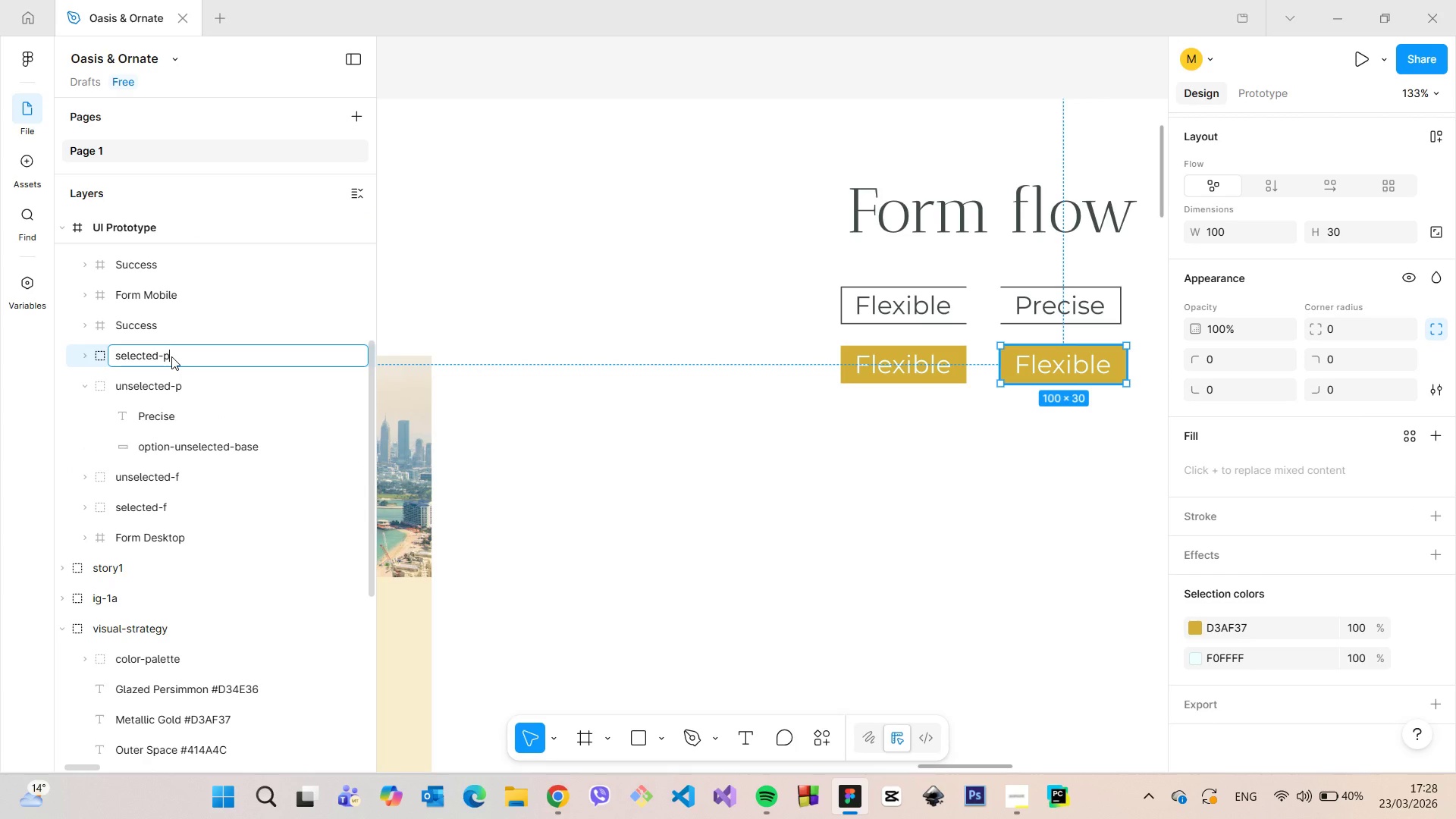 
key(P)
 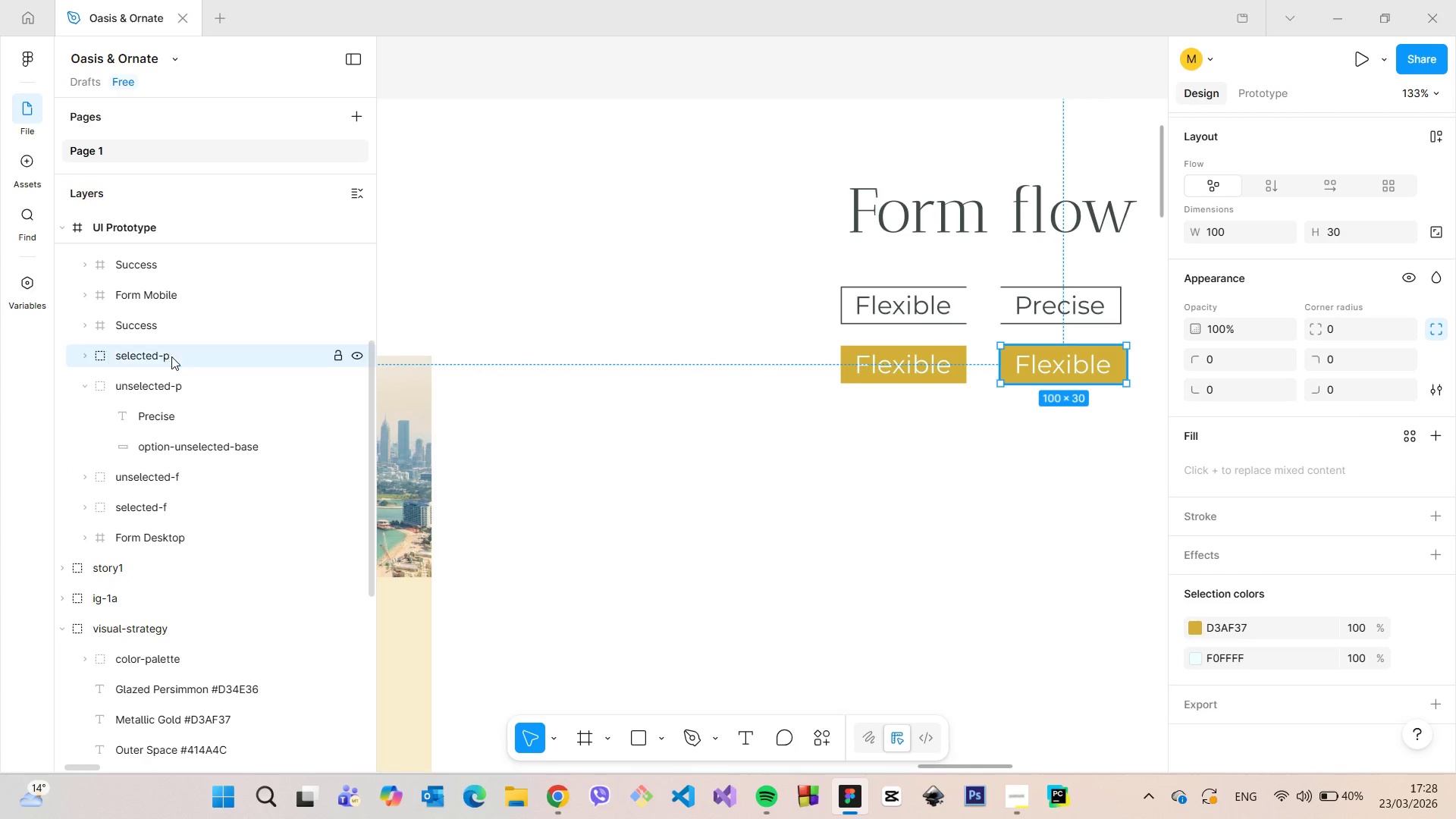 
key(Enter)
 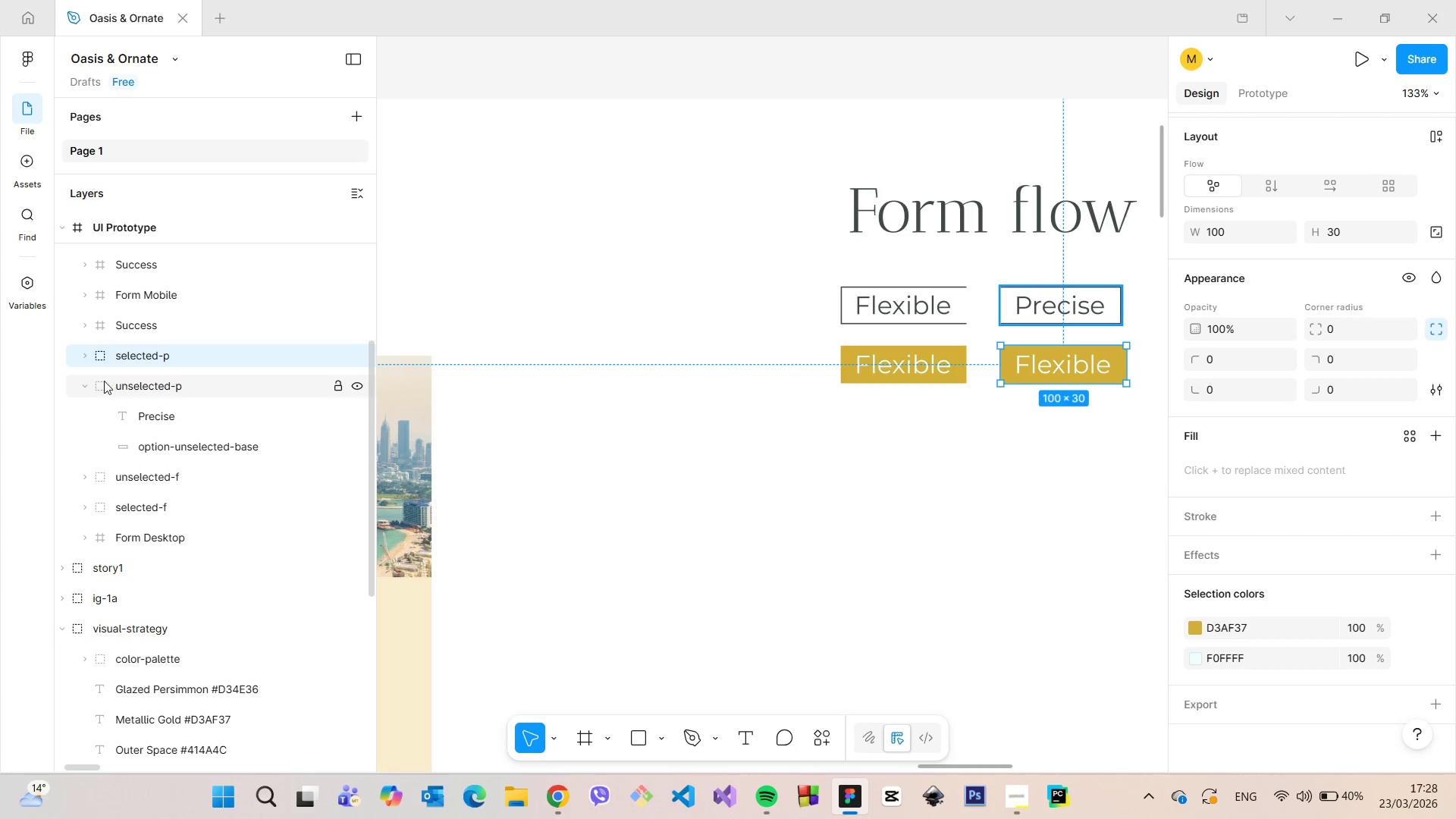 
left_click([85, 384])
 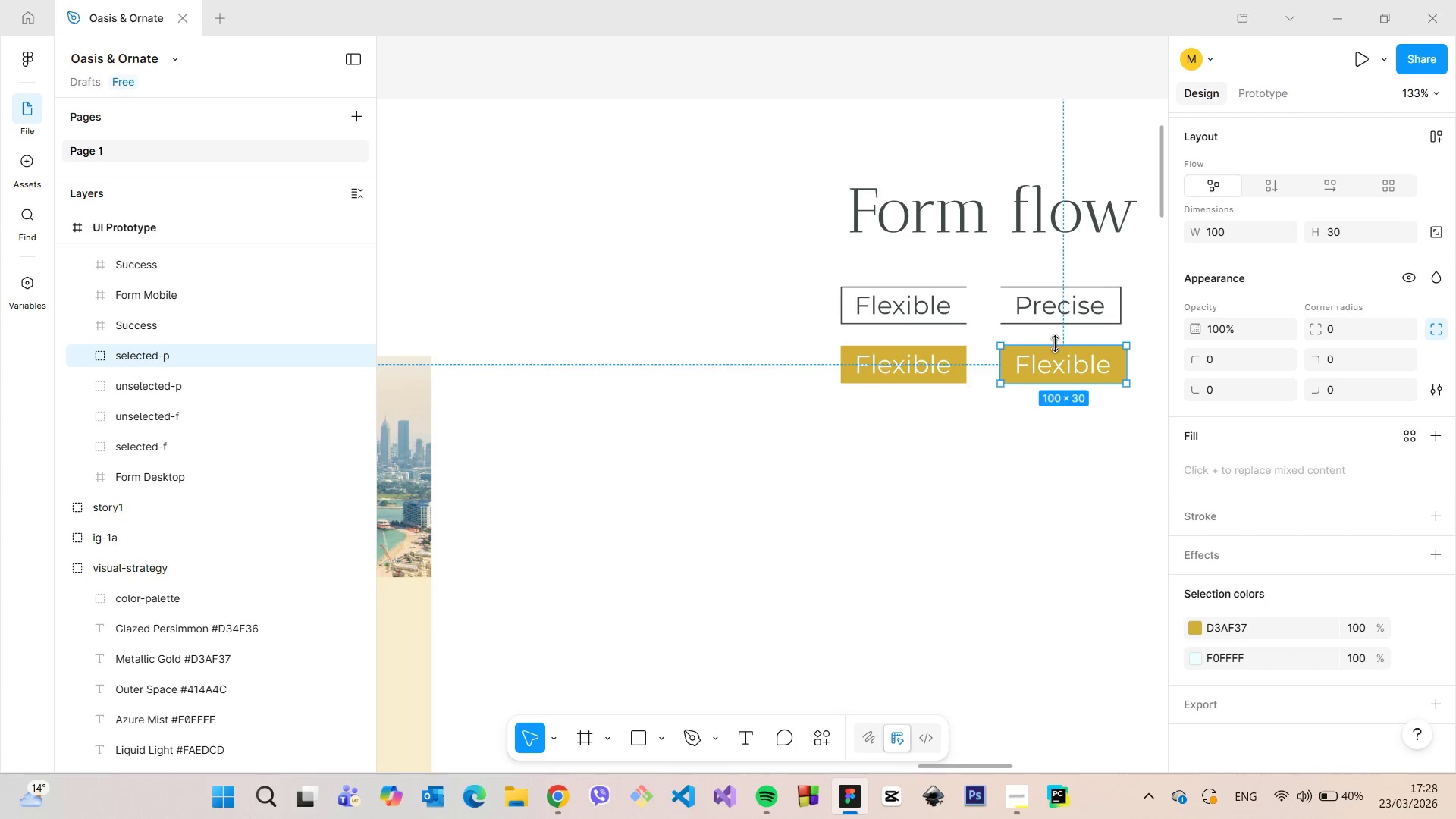 
double_click([1062, 362])
 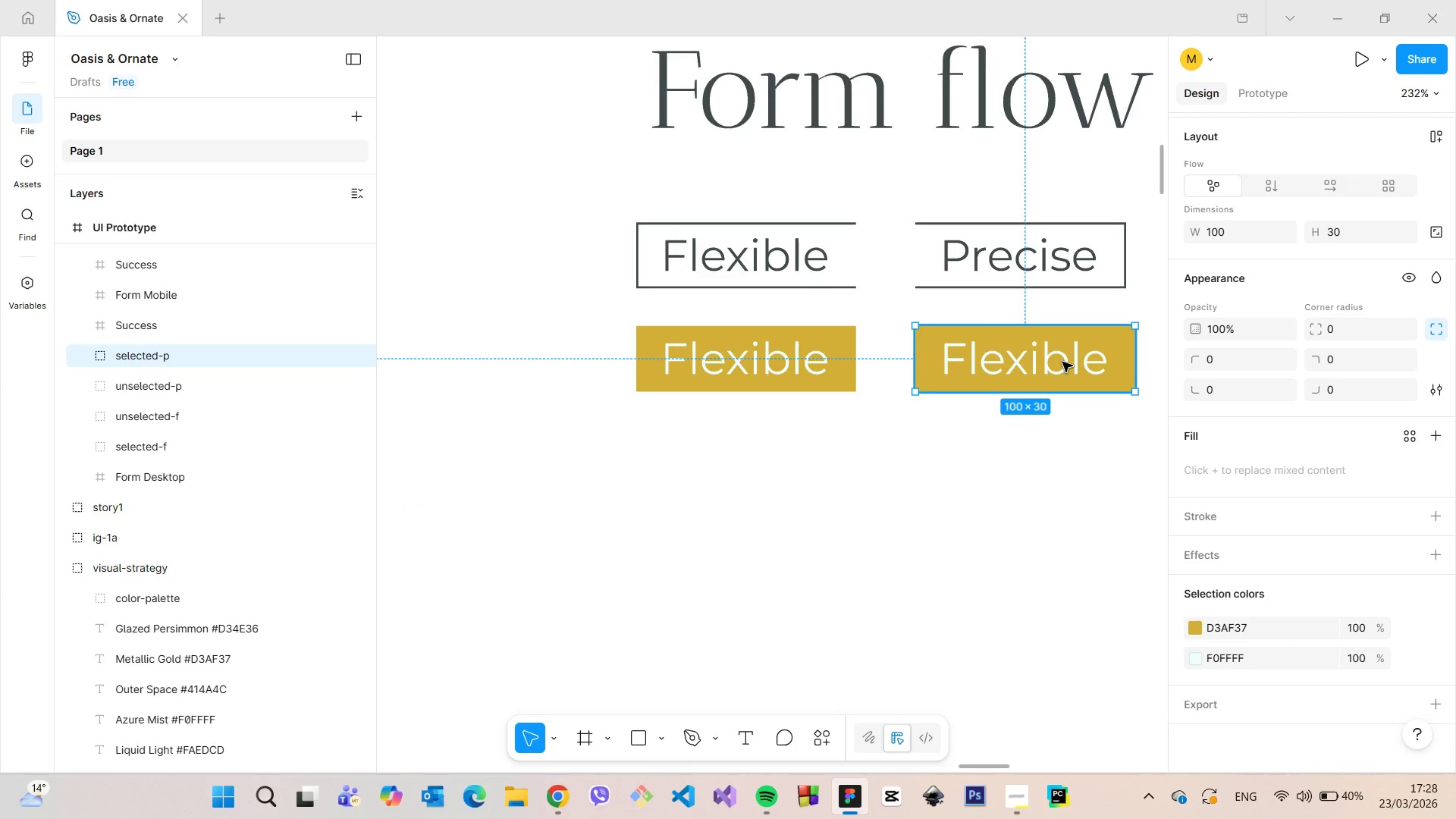 
scroll: coordinate [1115, 372], scroll_direction: up, amount: 4.0
 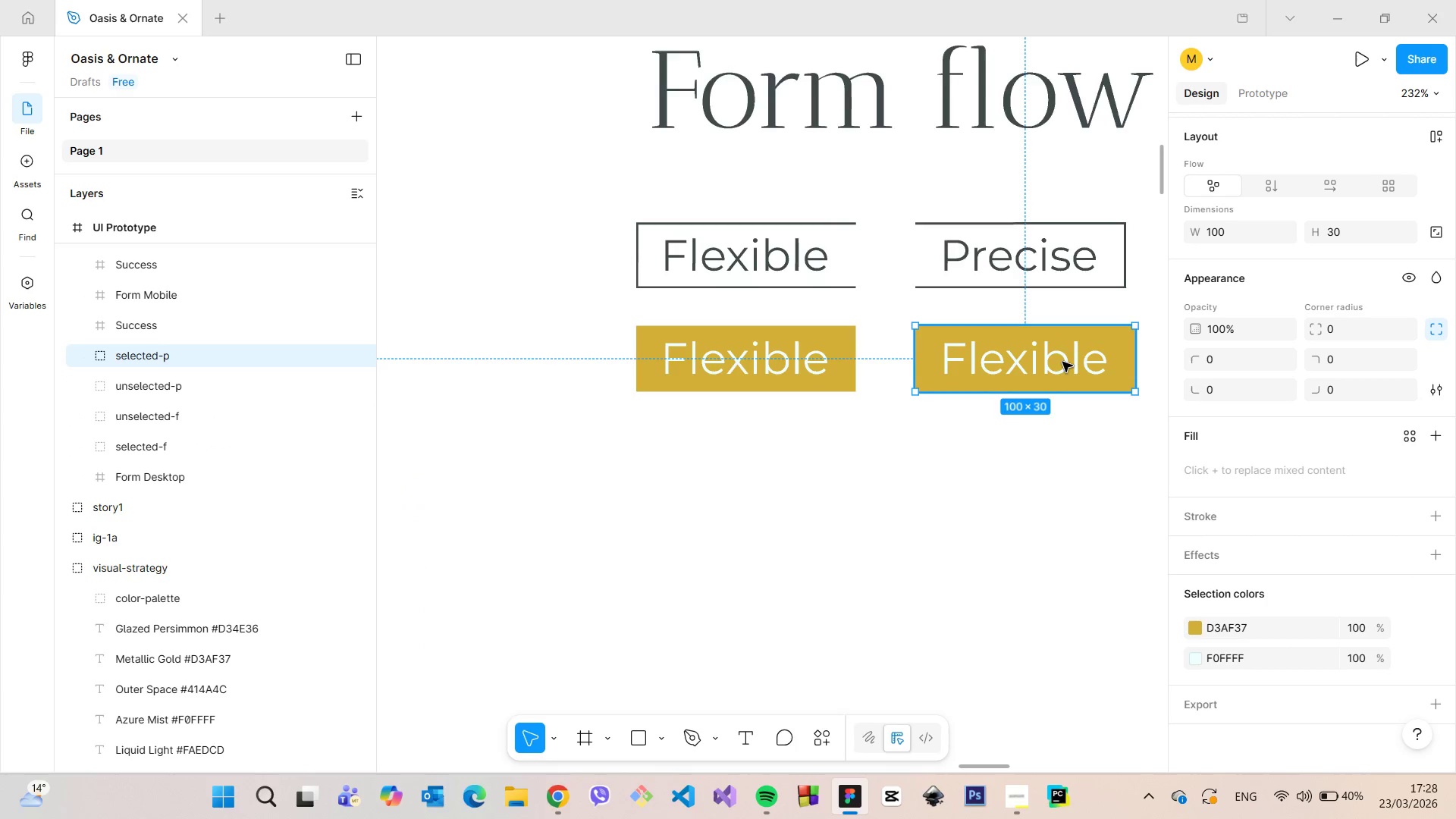 
triple_click([1062, 362])
 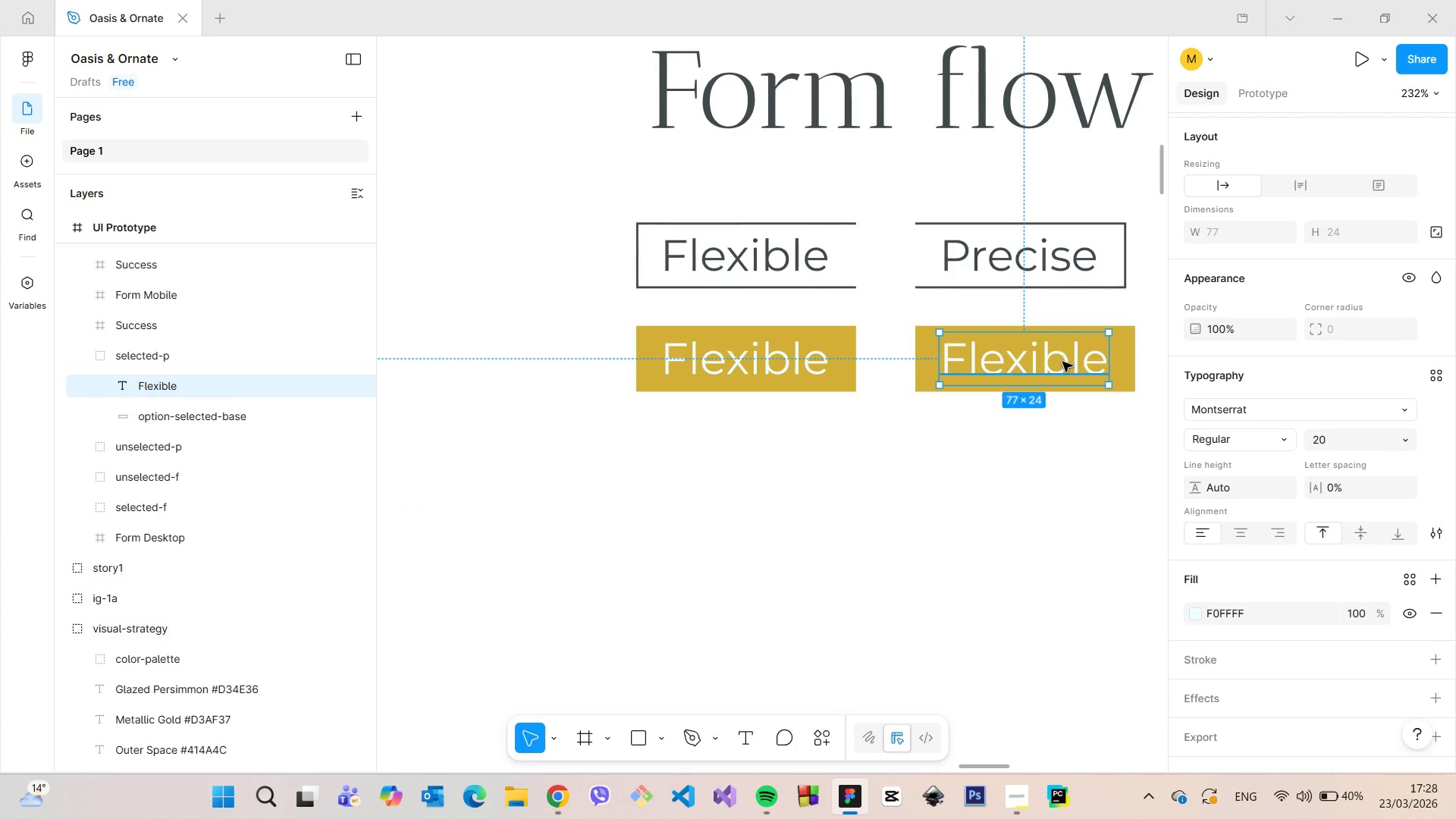 
double_click([1062, 362])
 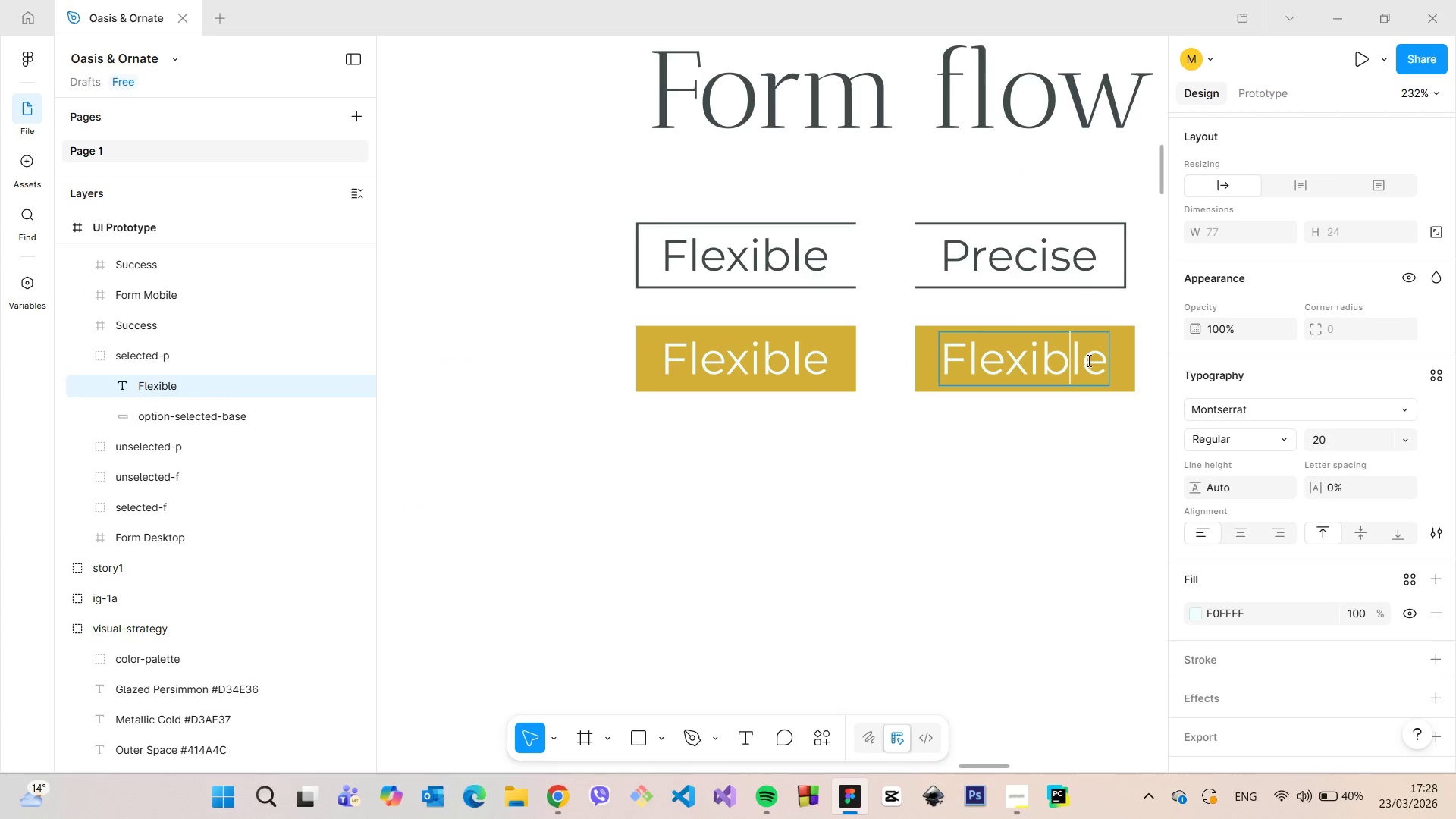 
left_click_drag(start_coordinate=[1105, 361], to_coordinate=[953, 359])
 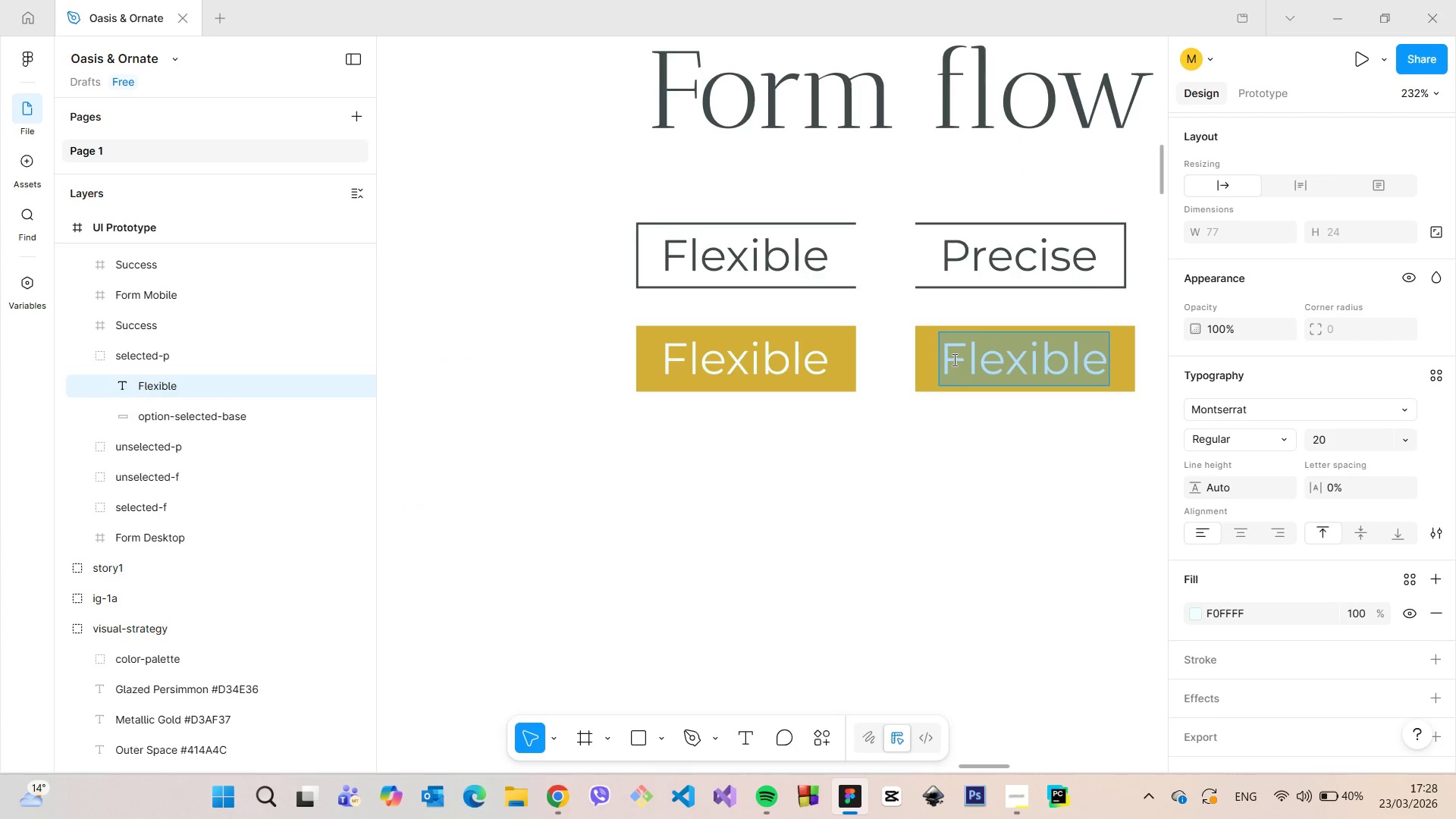 
type(Precise)
 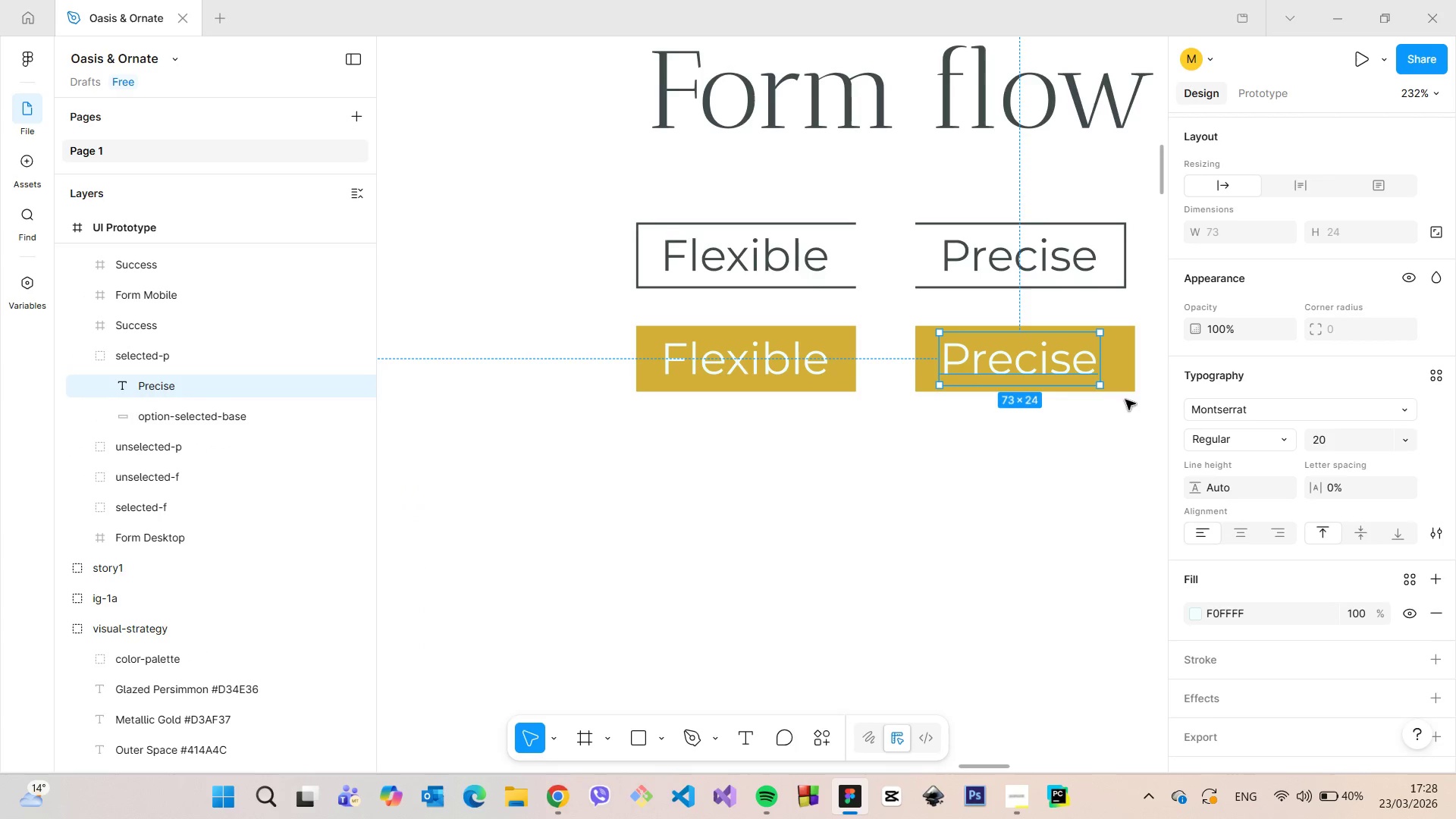 
double_click([1122, 371])
 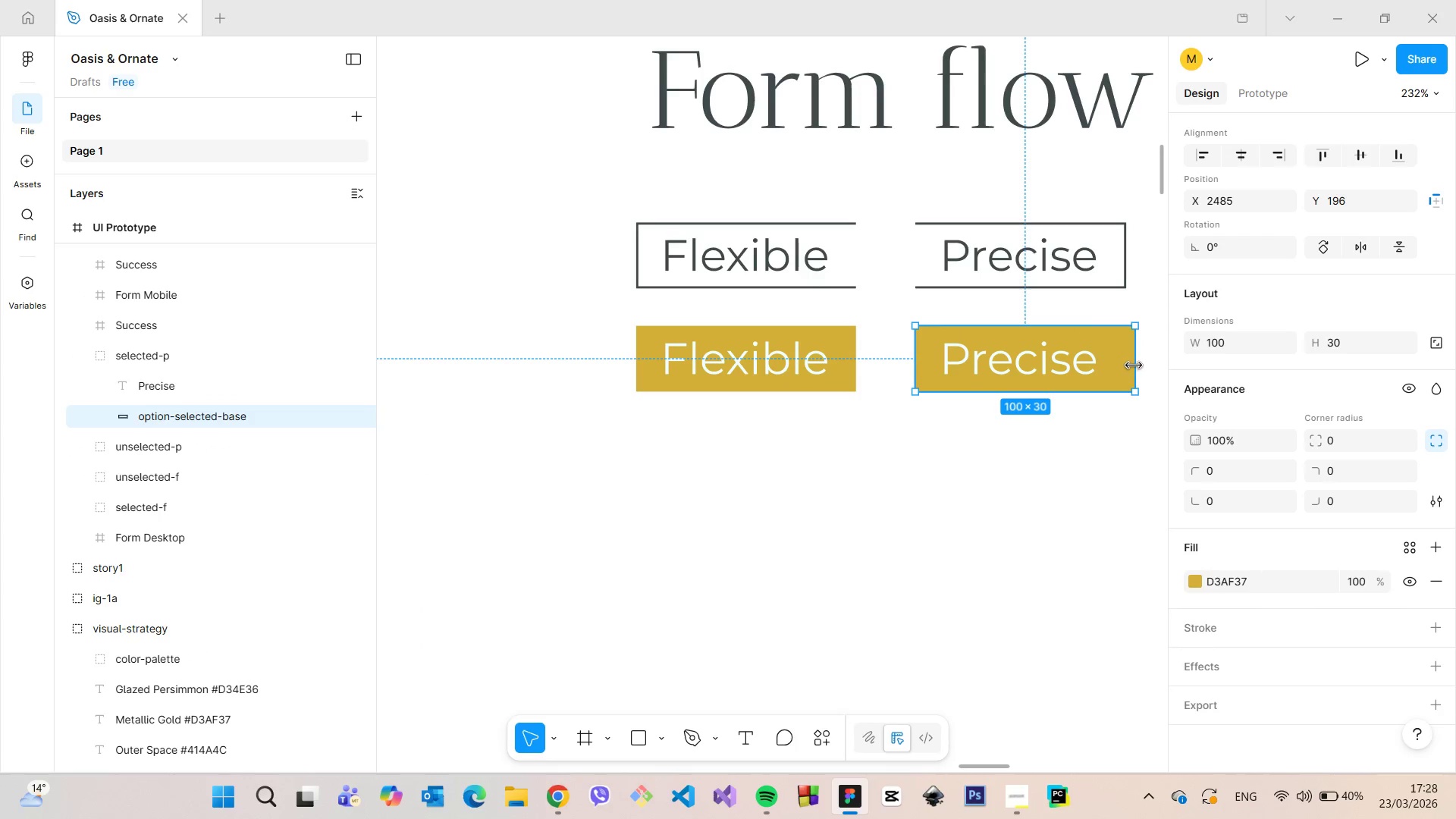 
left_click_drag(start_coordinate=[1134, 366], to_coordinate=[1128, 364])
 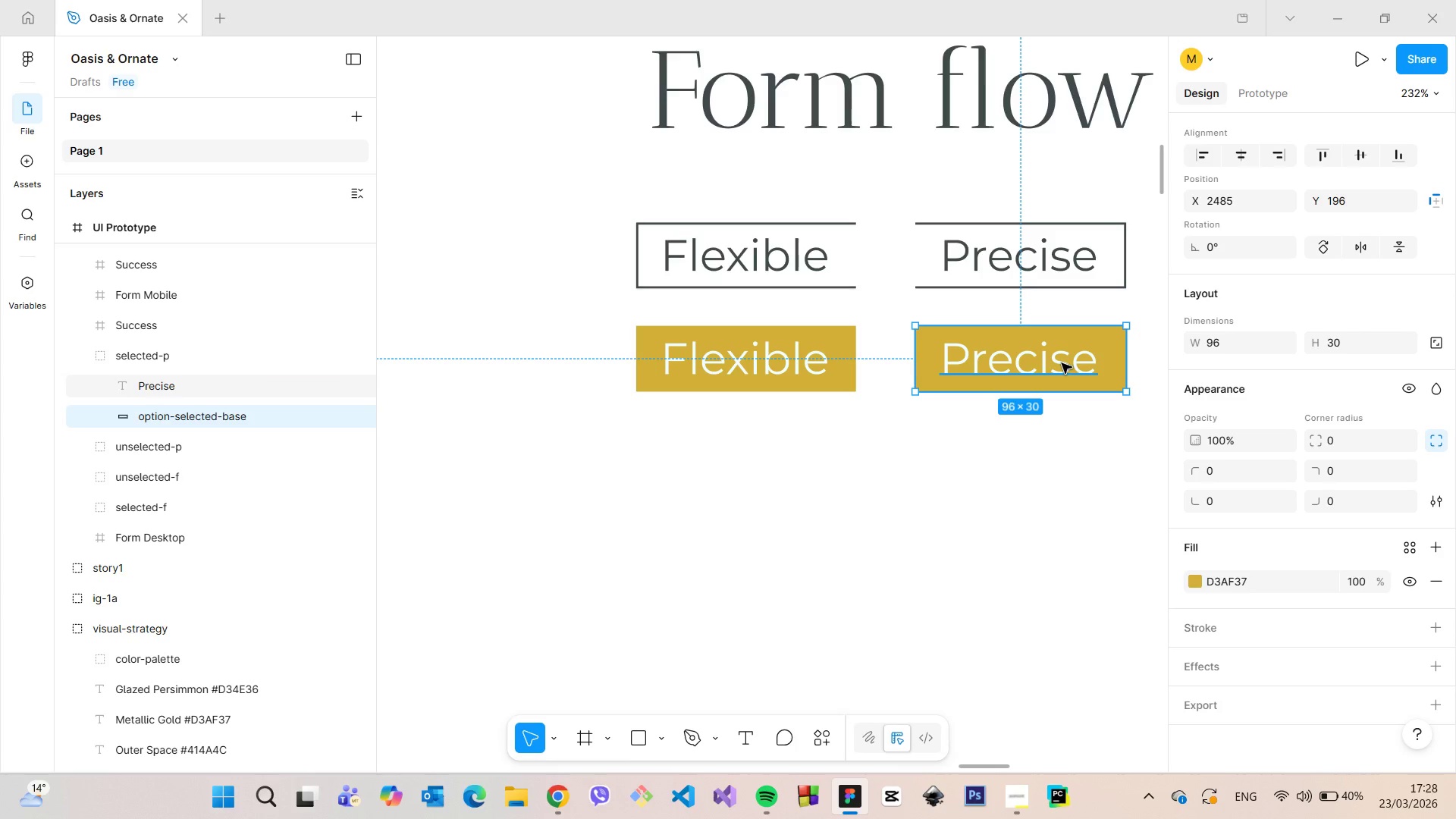 
left_click([1062, 363])
 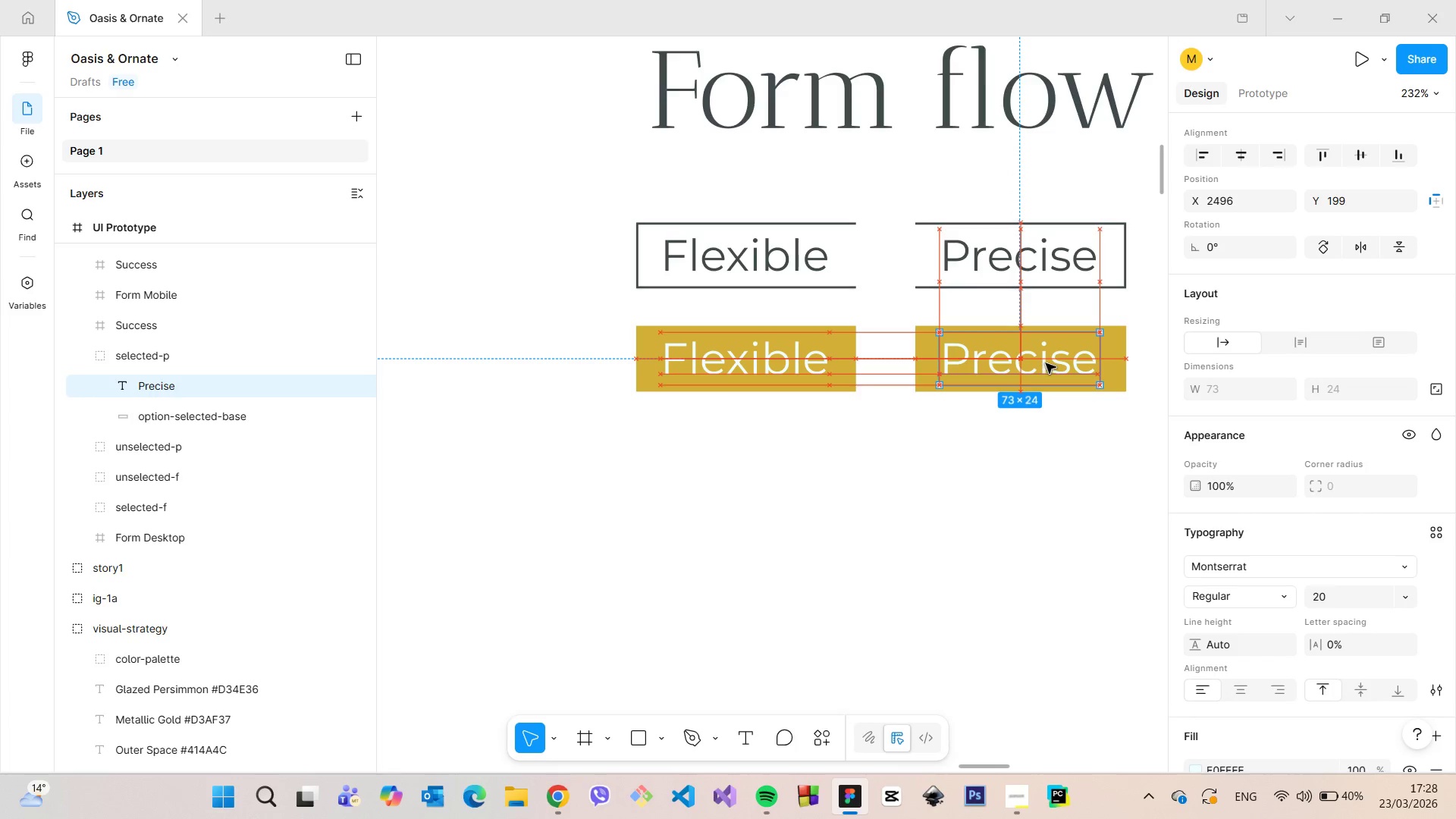 
left_click([1009, 465])
 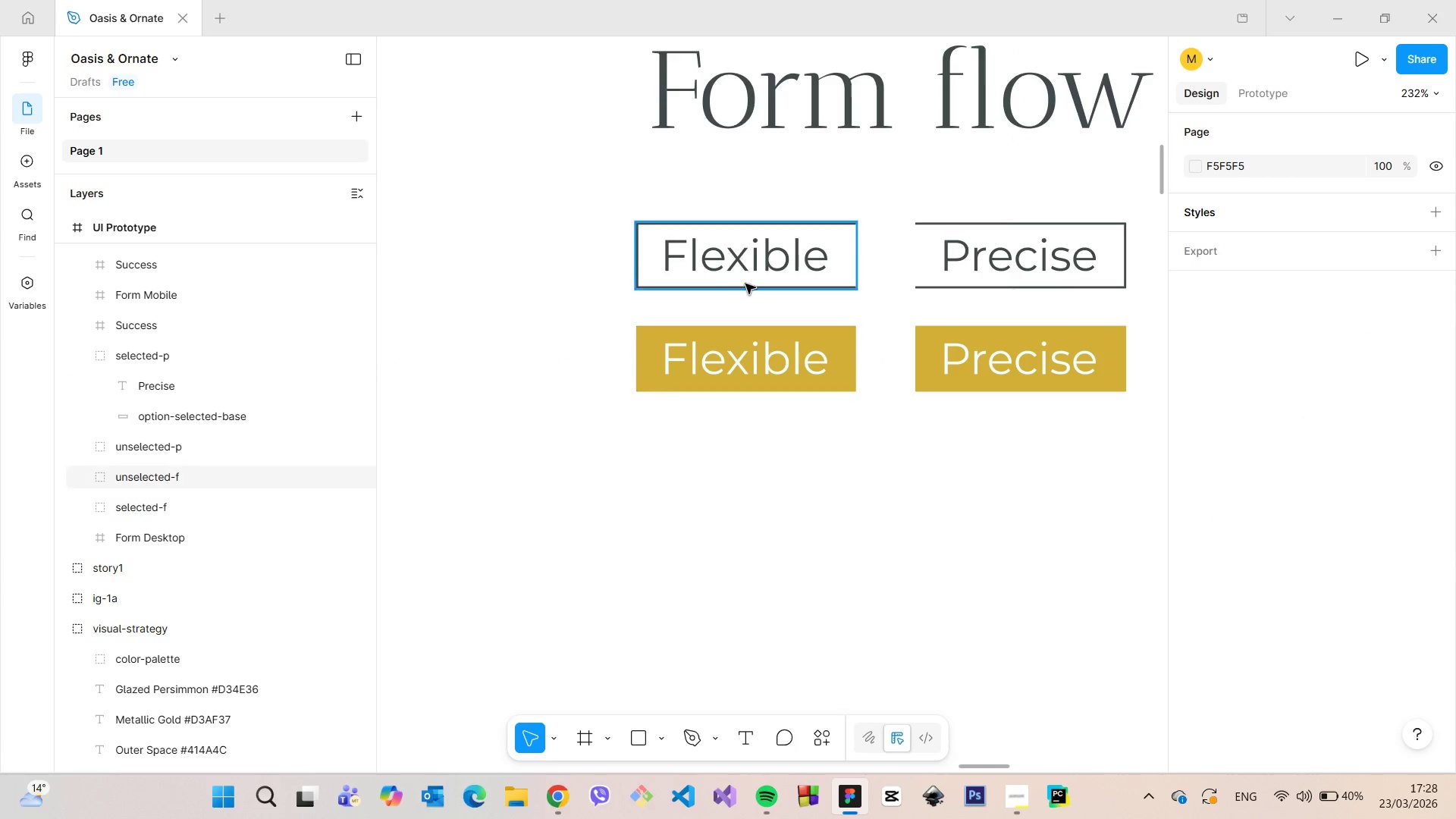 
left_click([744, 277])
 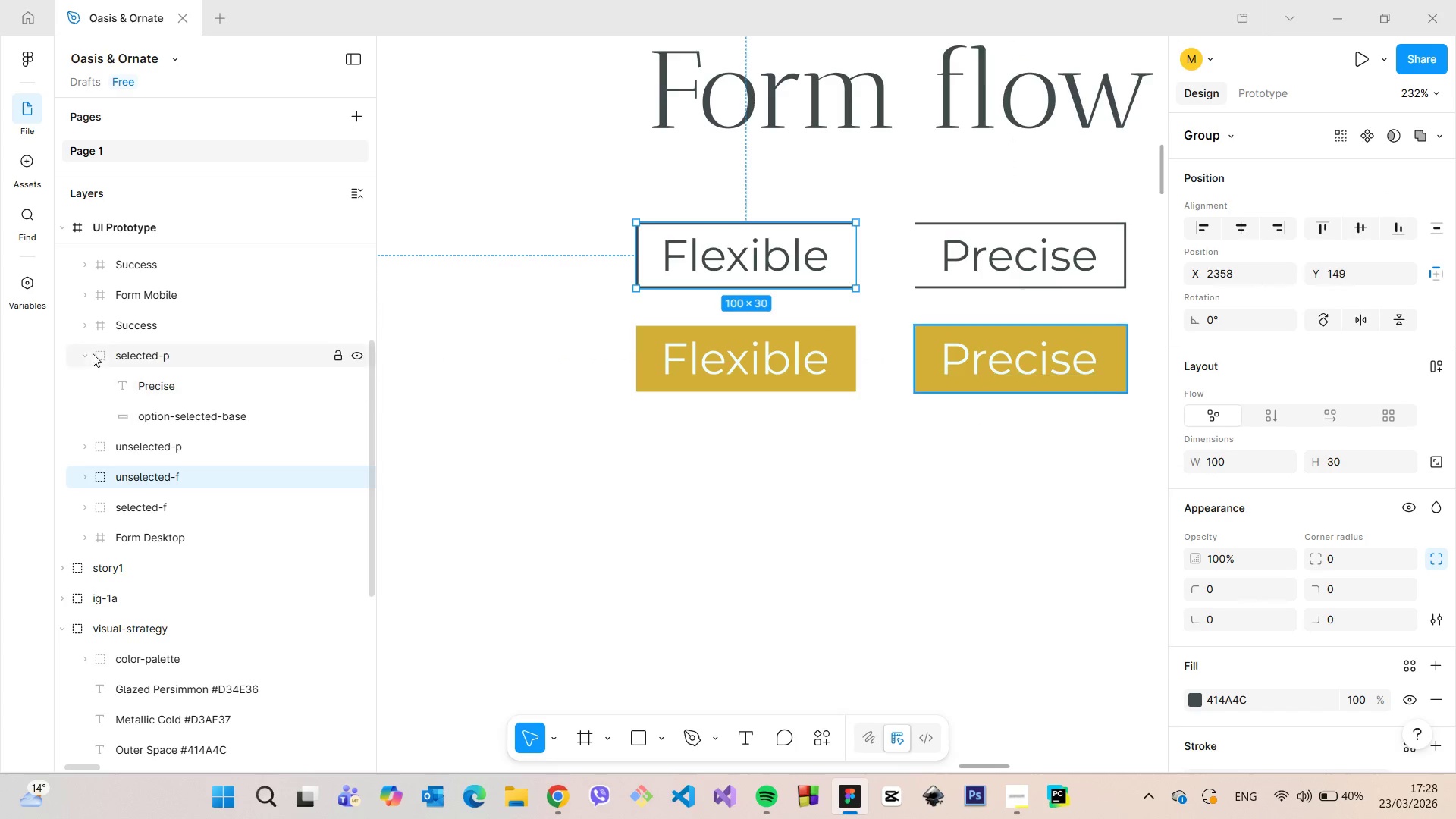 
left_click([85, 351])
 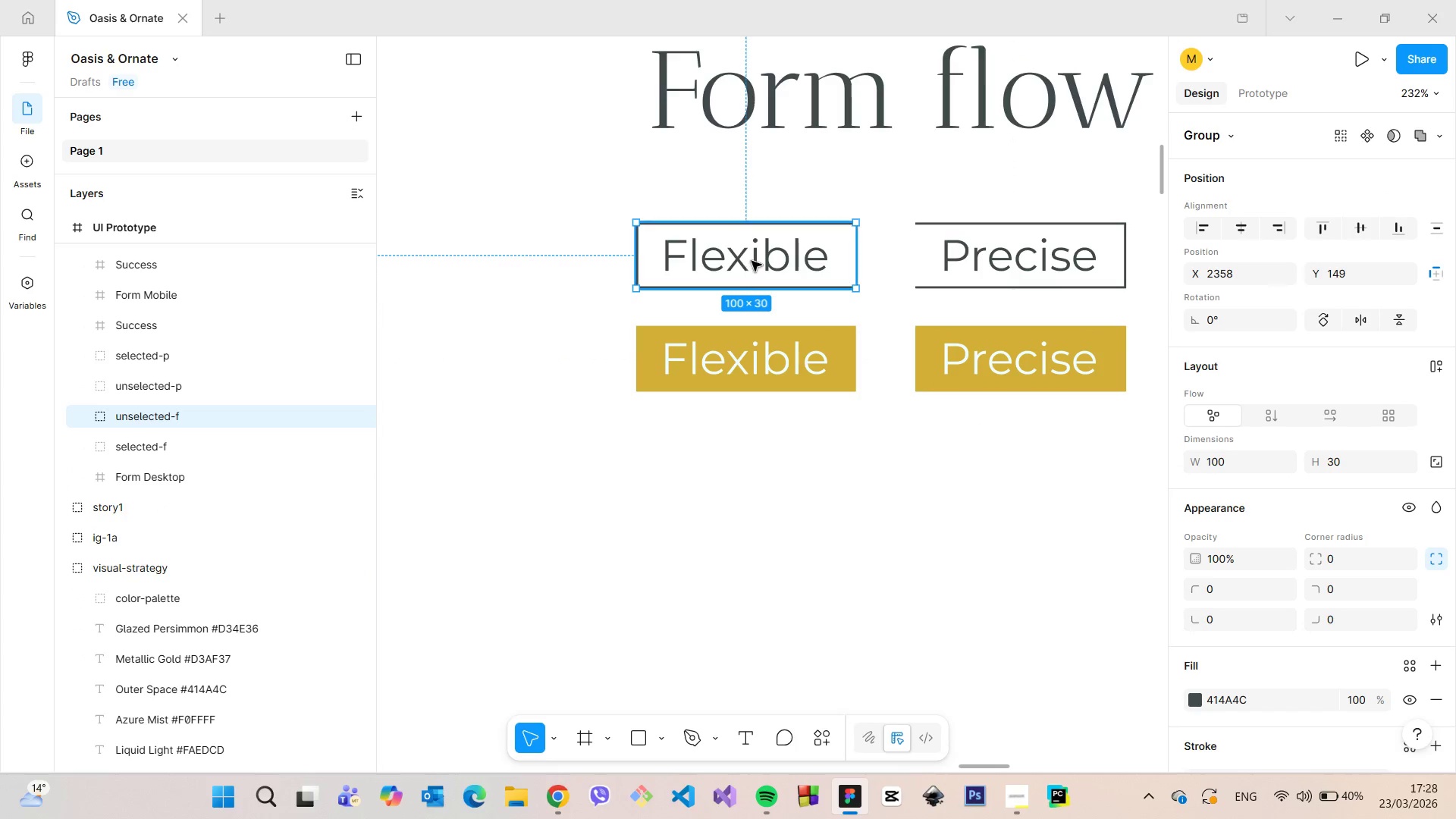 
right_click([752, 259])
 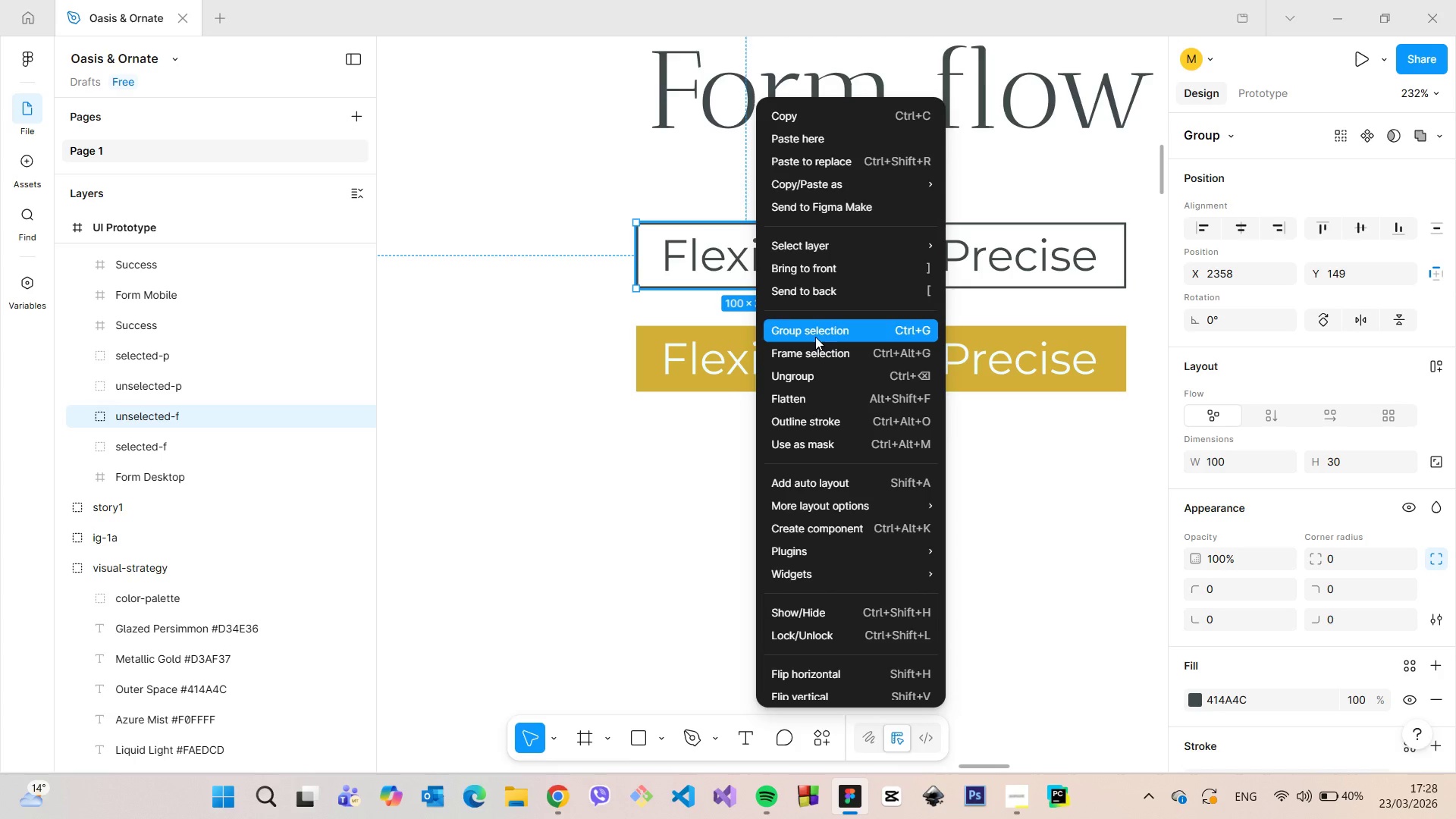 
wait(6.77)
 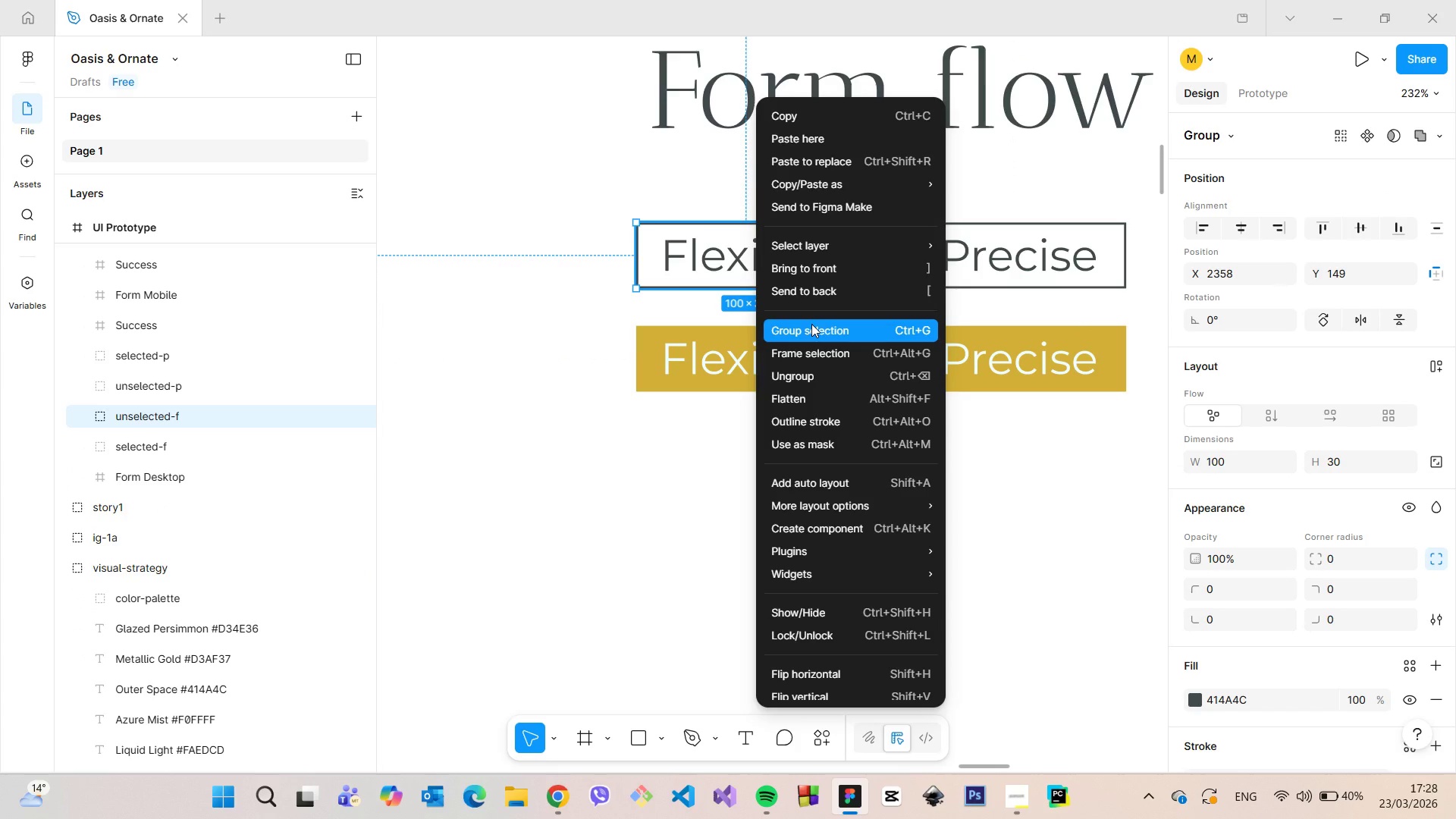 
left_click([826, 535])
 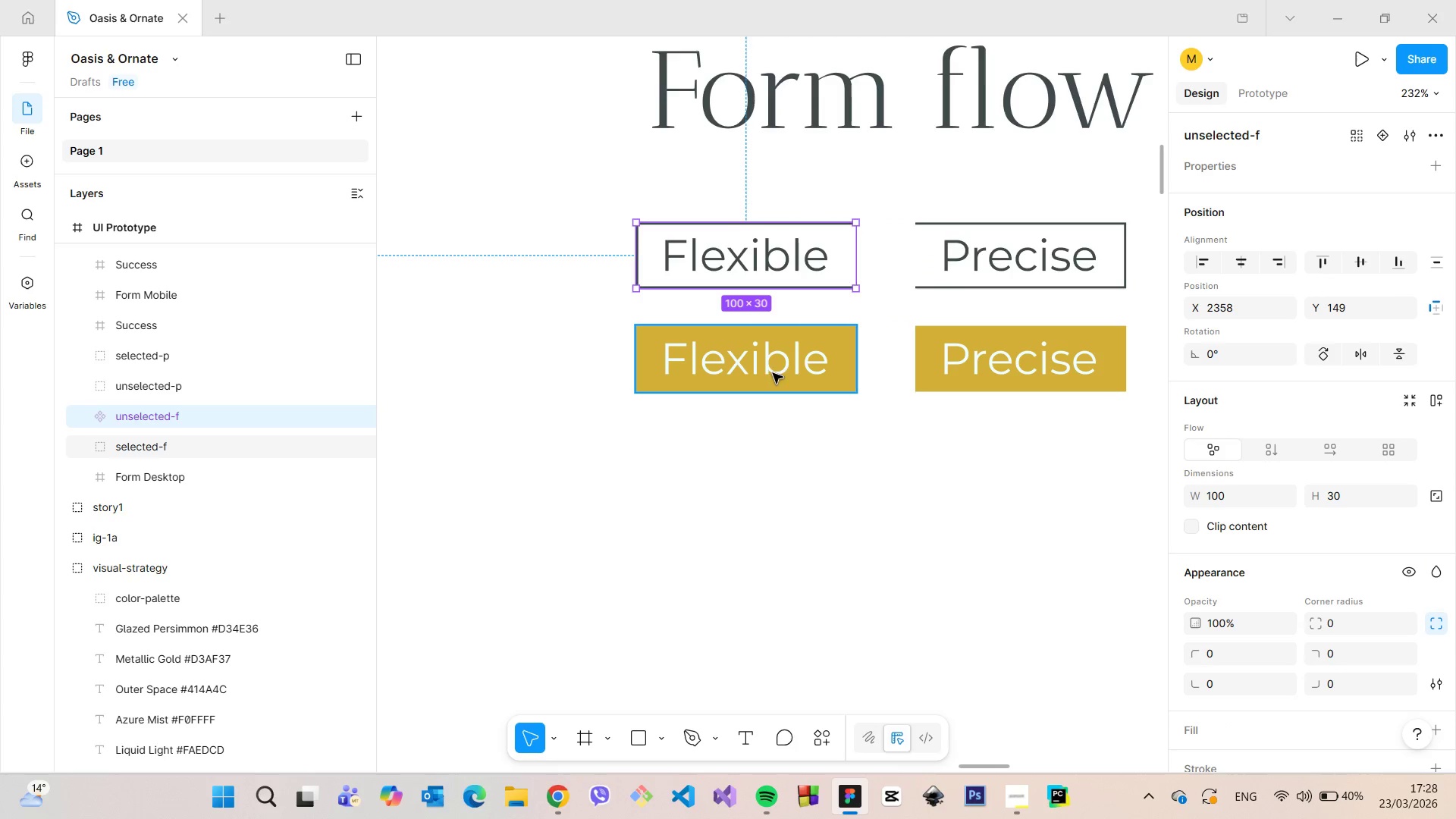 
left_click([770, 368])
 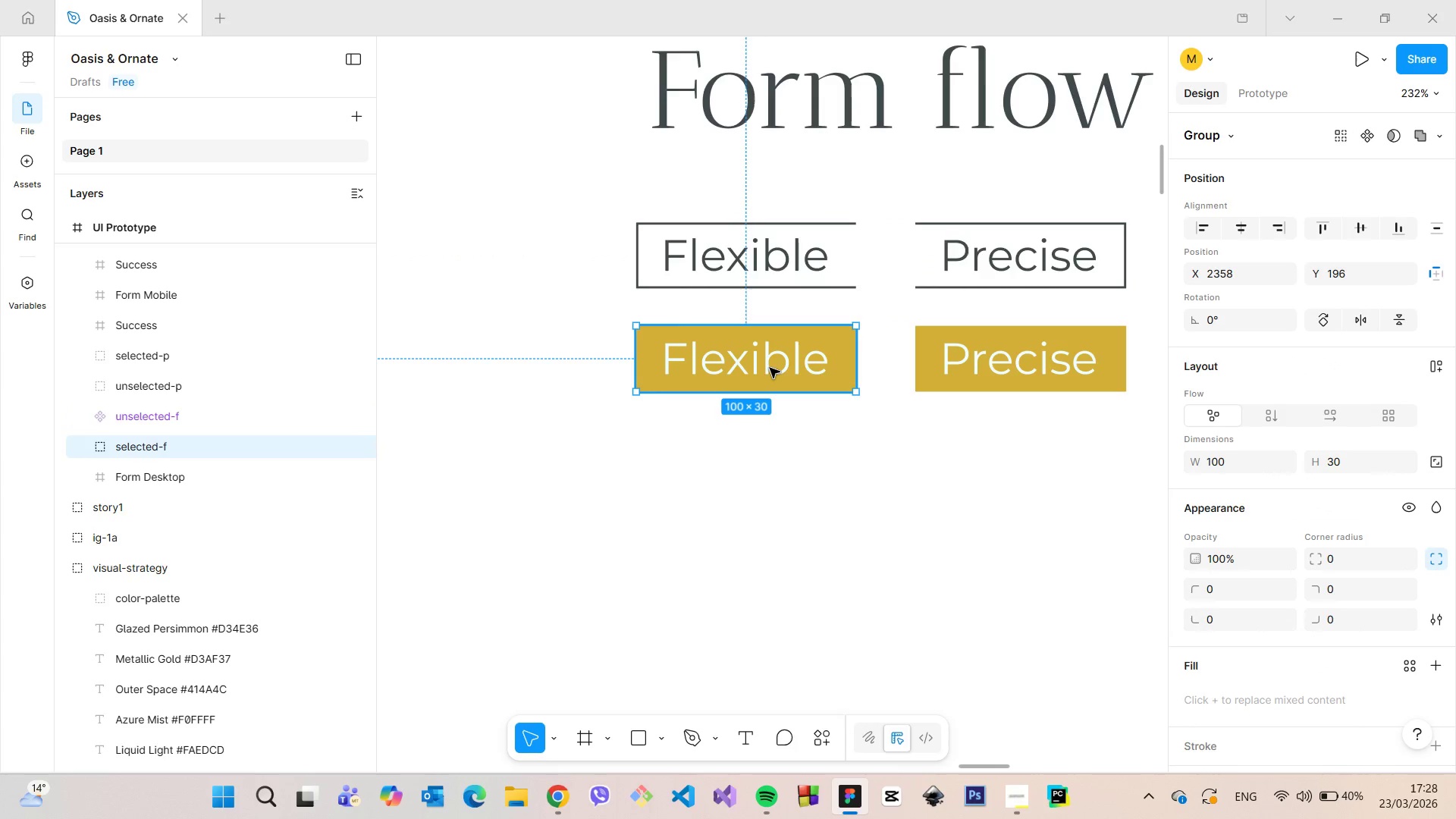 
right_click([770, 368])
 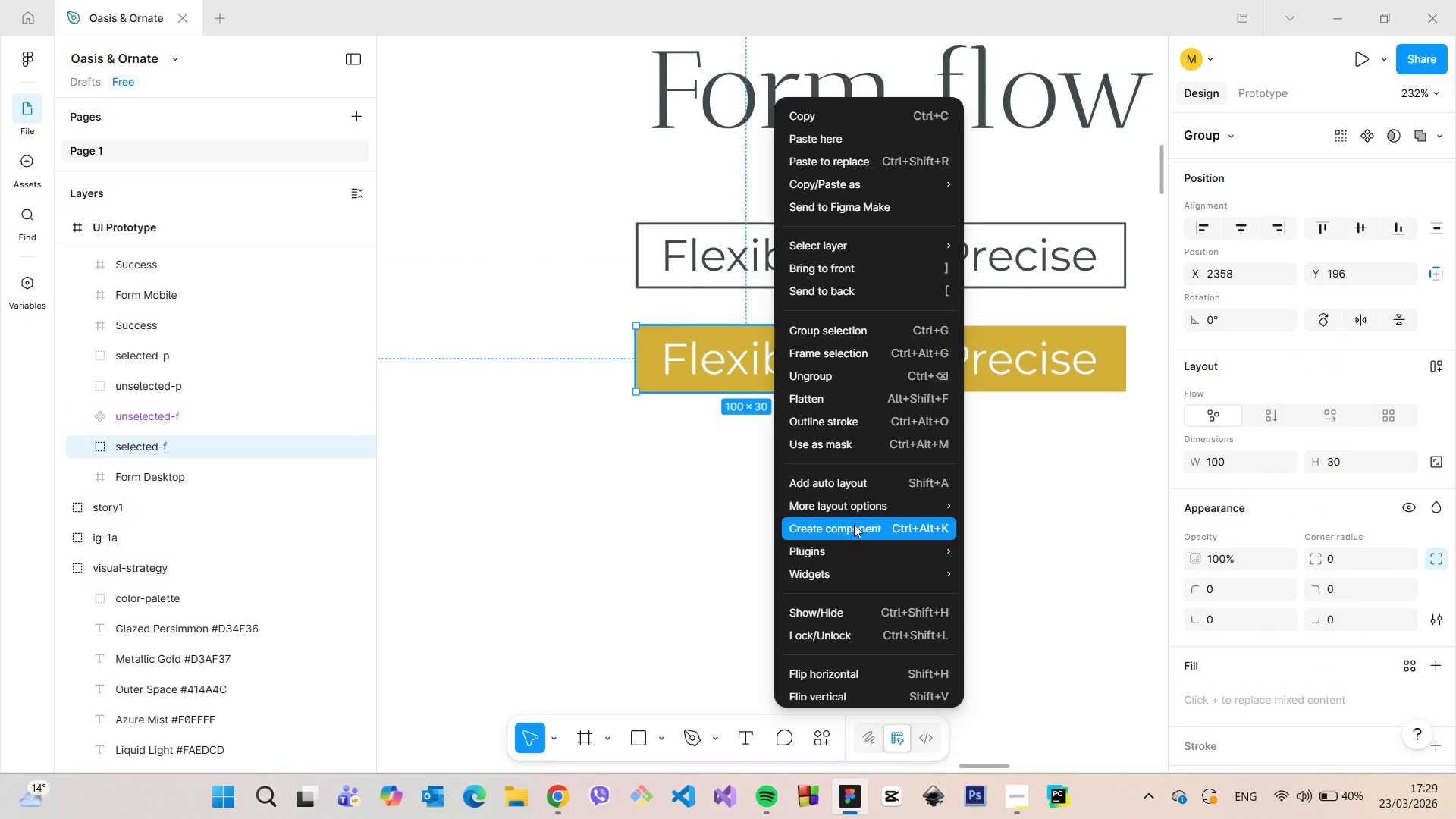 
left_click([854, 524])
 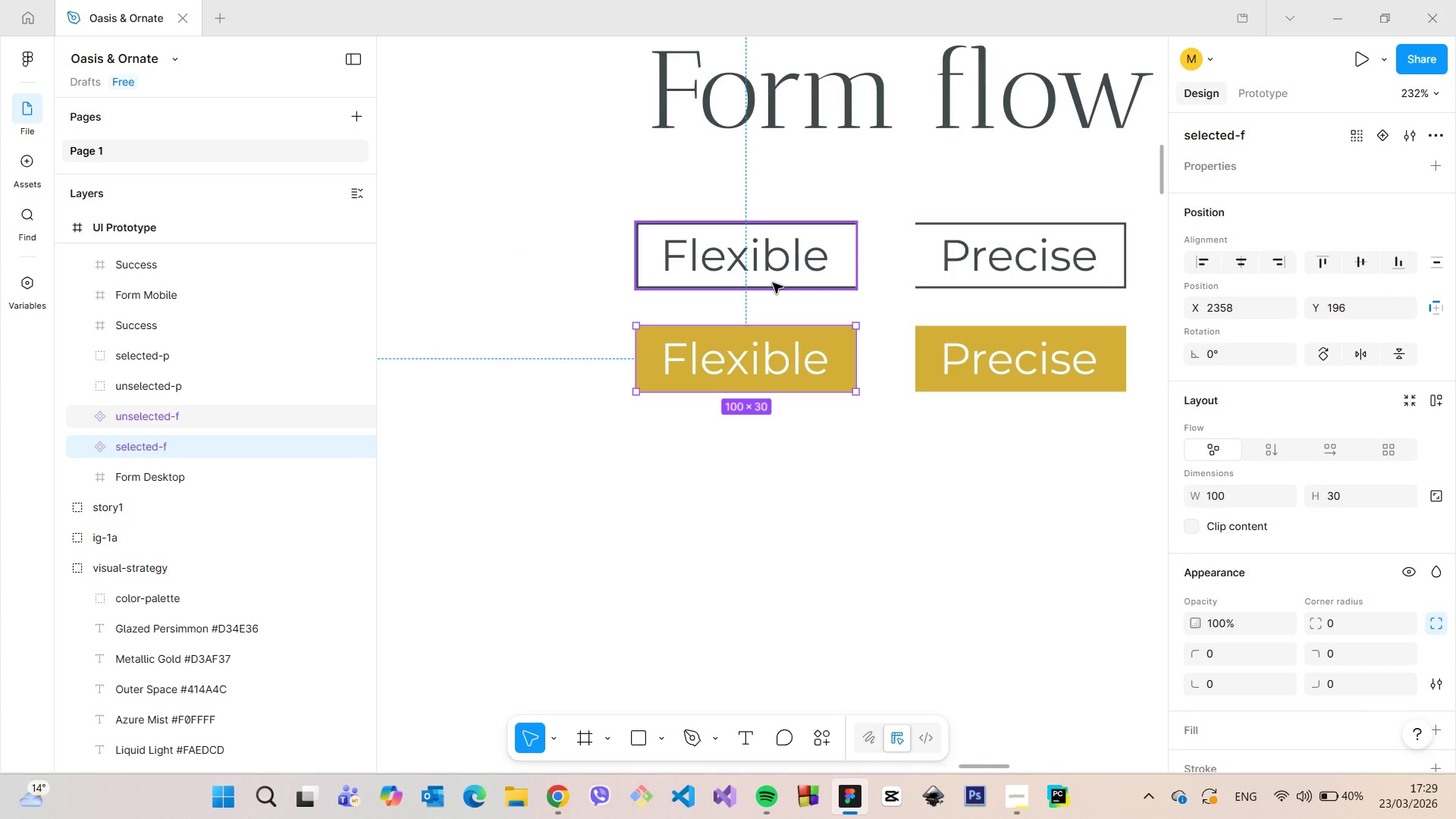 
hold_key(key=ShiftLeft, duration=0.64)
left_click([773, 283])
 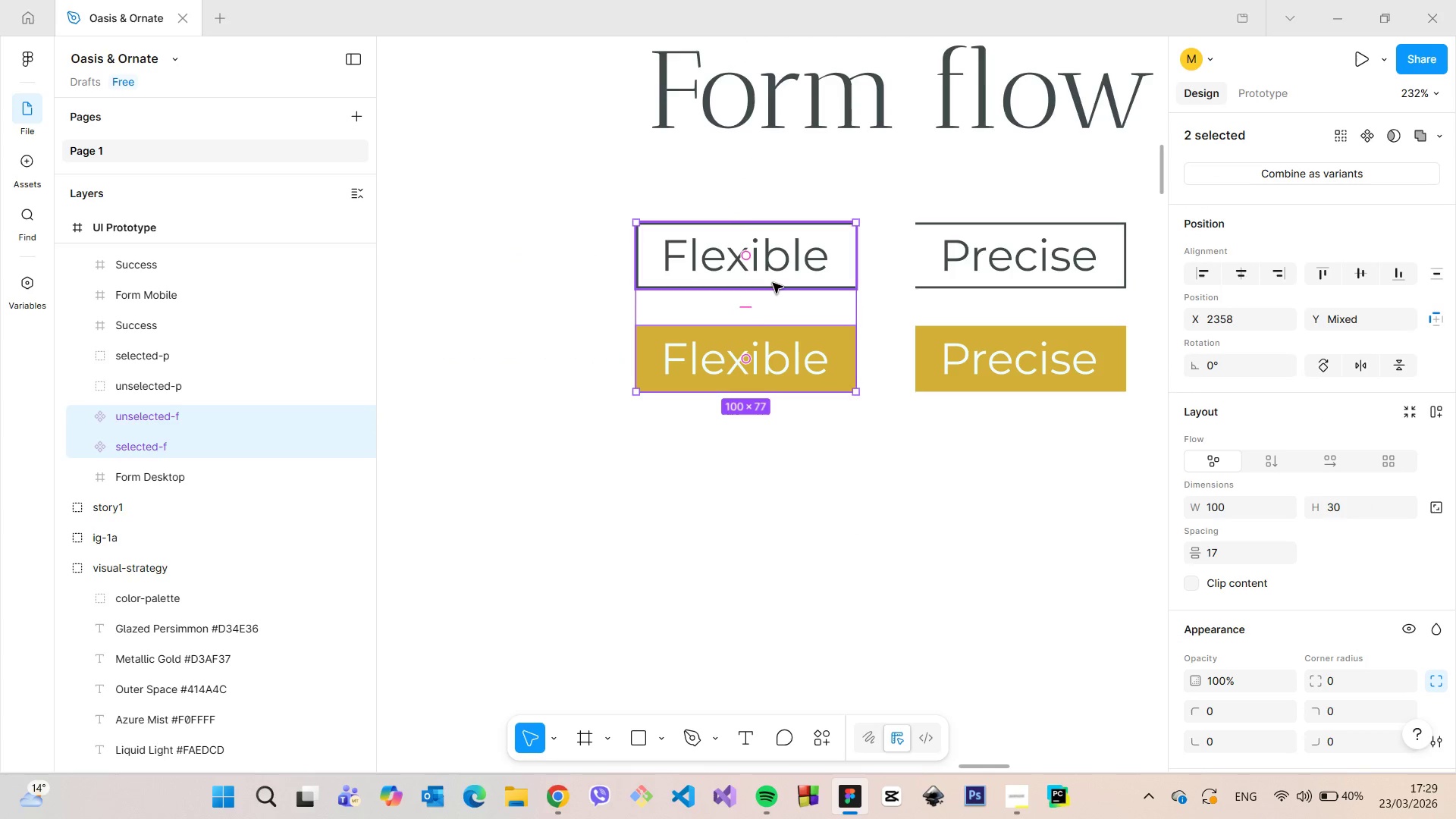 
hold_key(key=ShiftLeft, duration=24.52)
right_click([773, 283])
 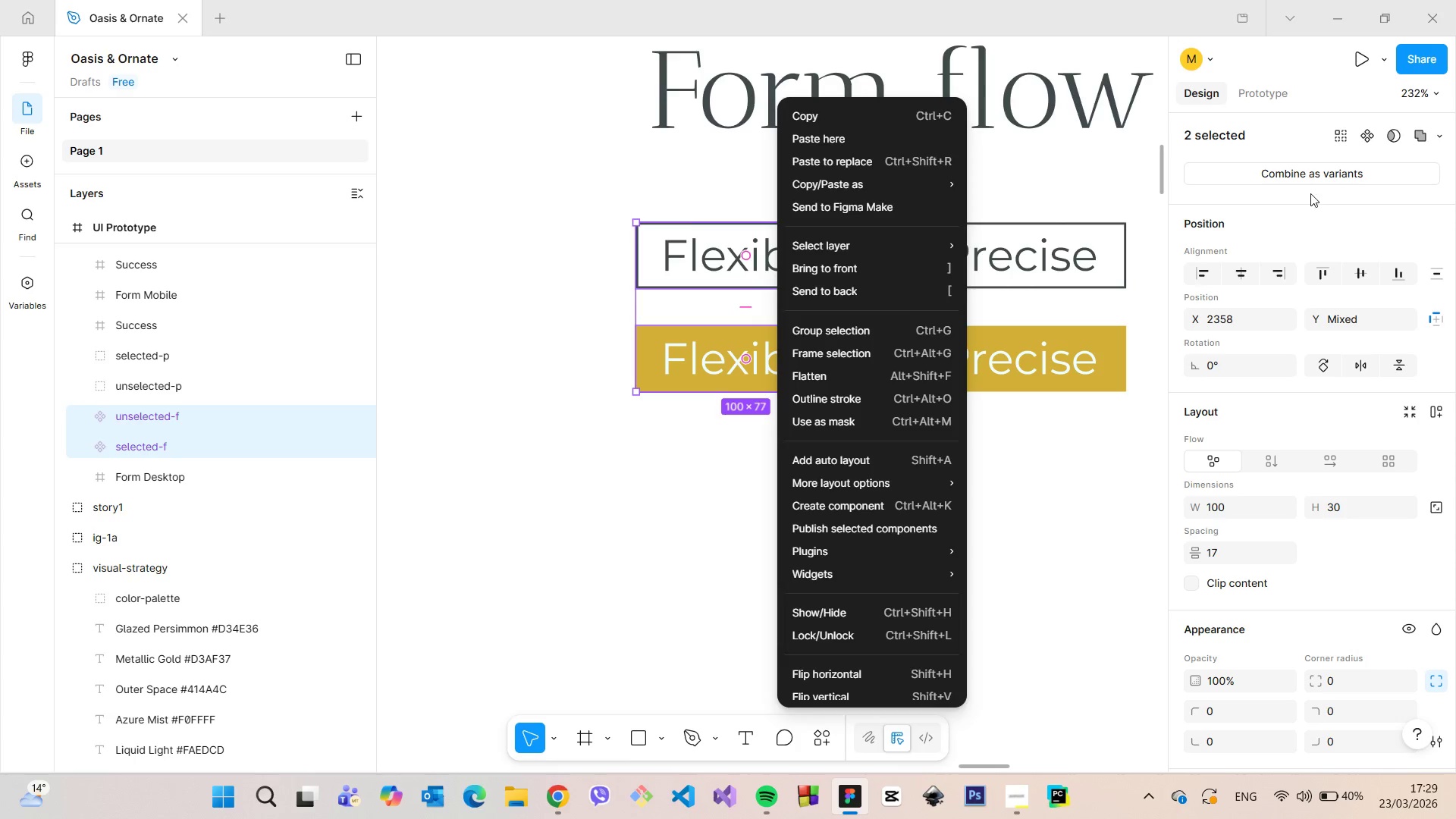 
left_click([1309, 171])
 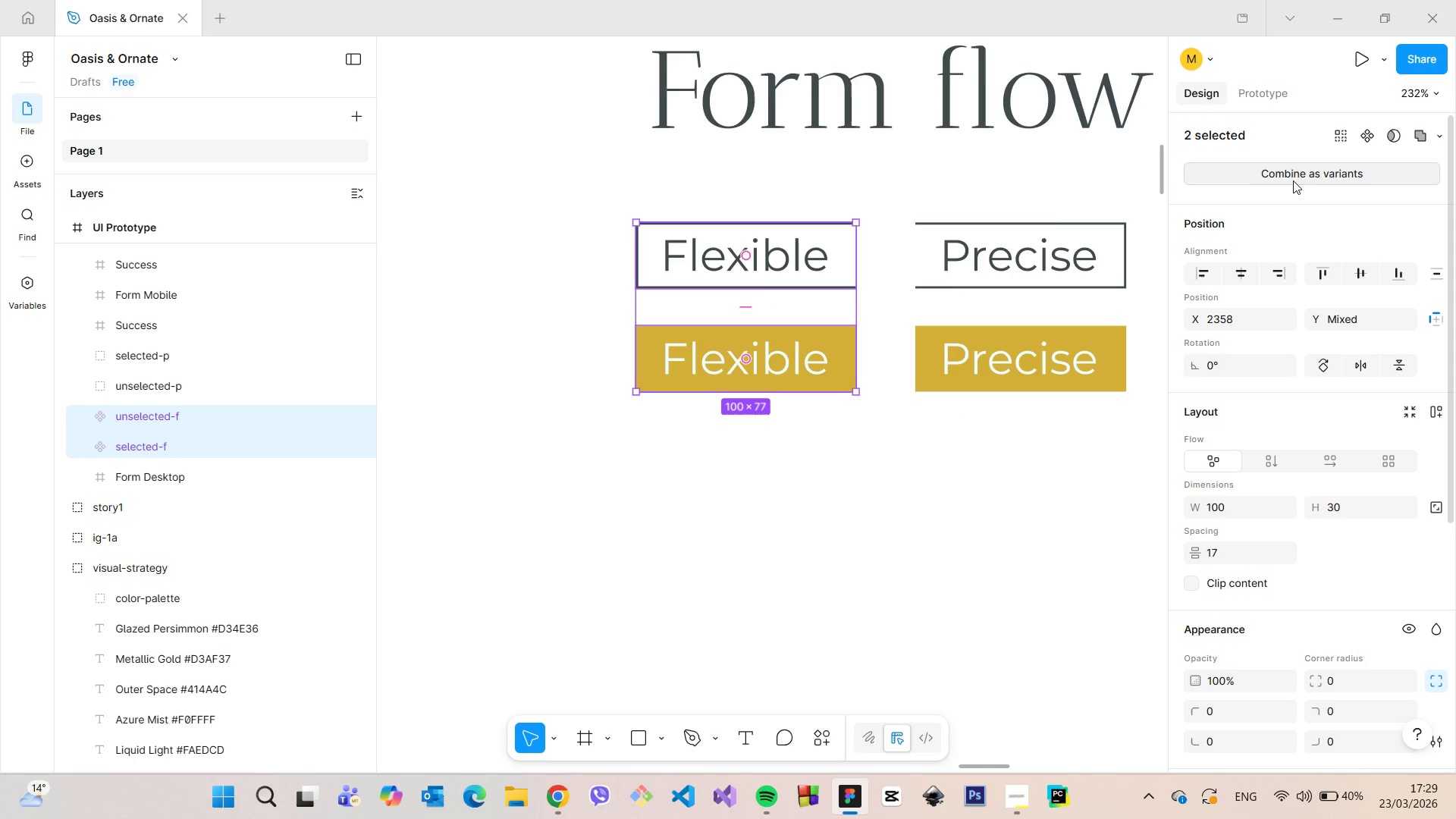 
left_click([1292, 180])
 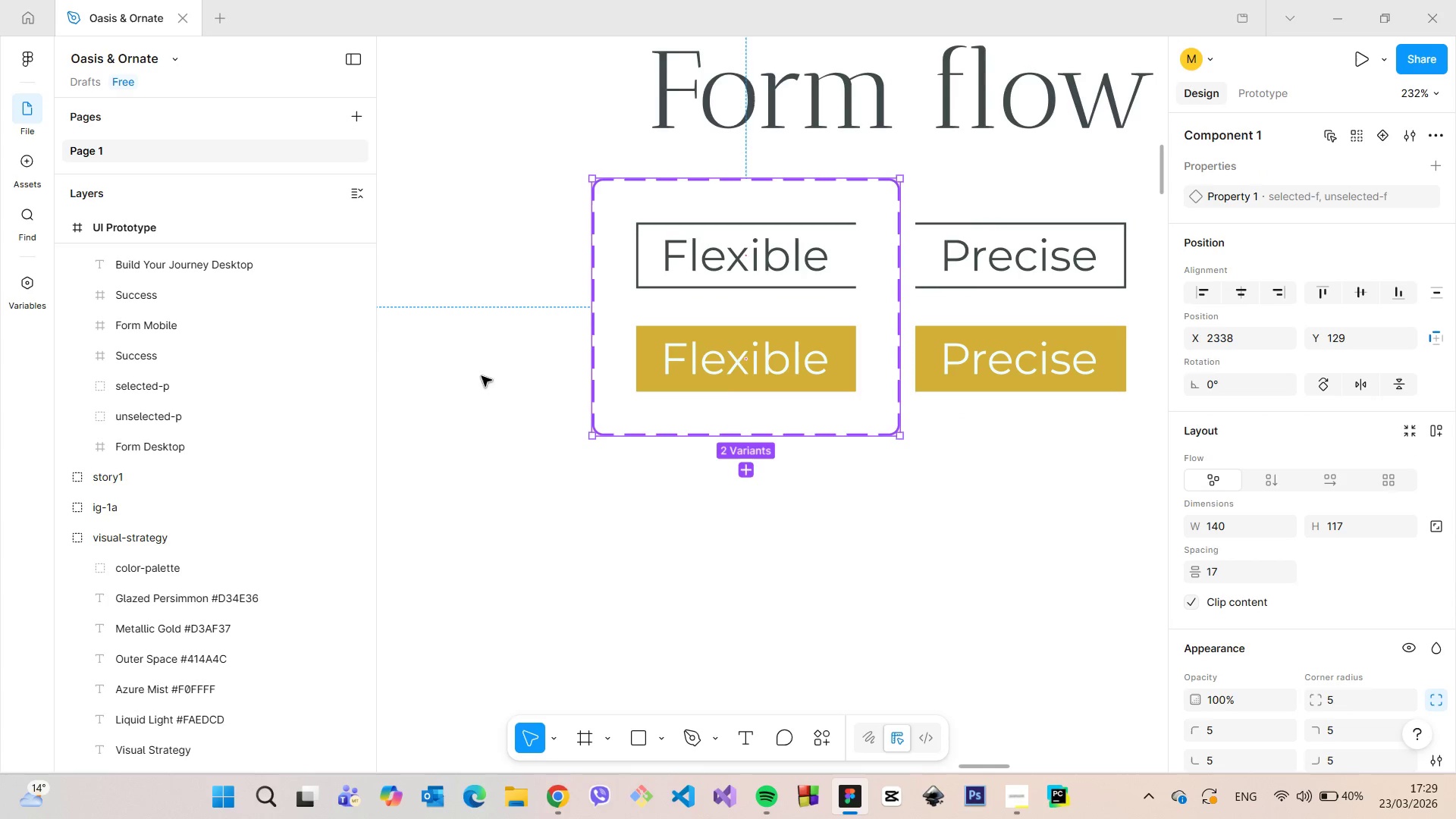 
scroll: coordinate [227, 366], scroll_direction: up, amount: 6.0
 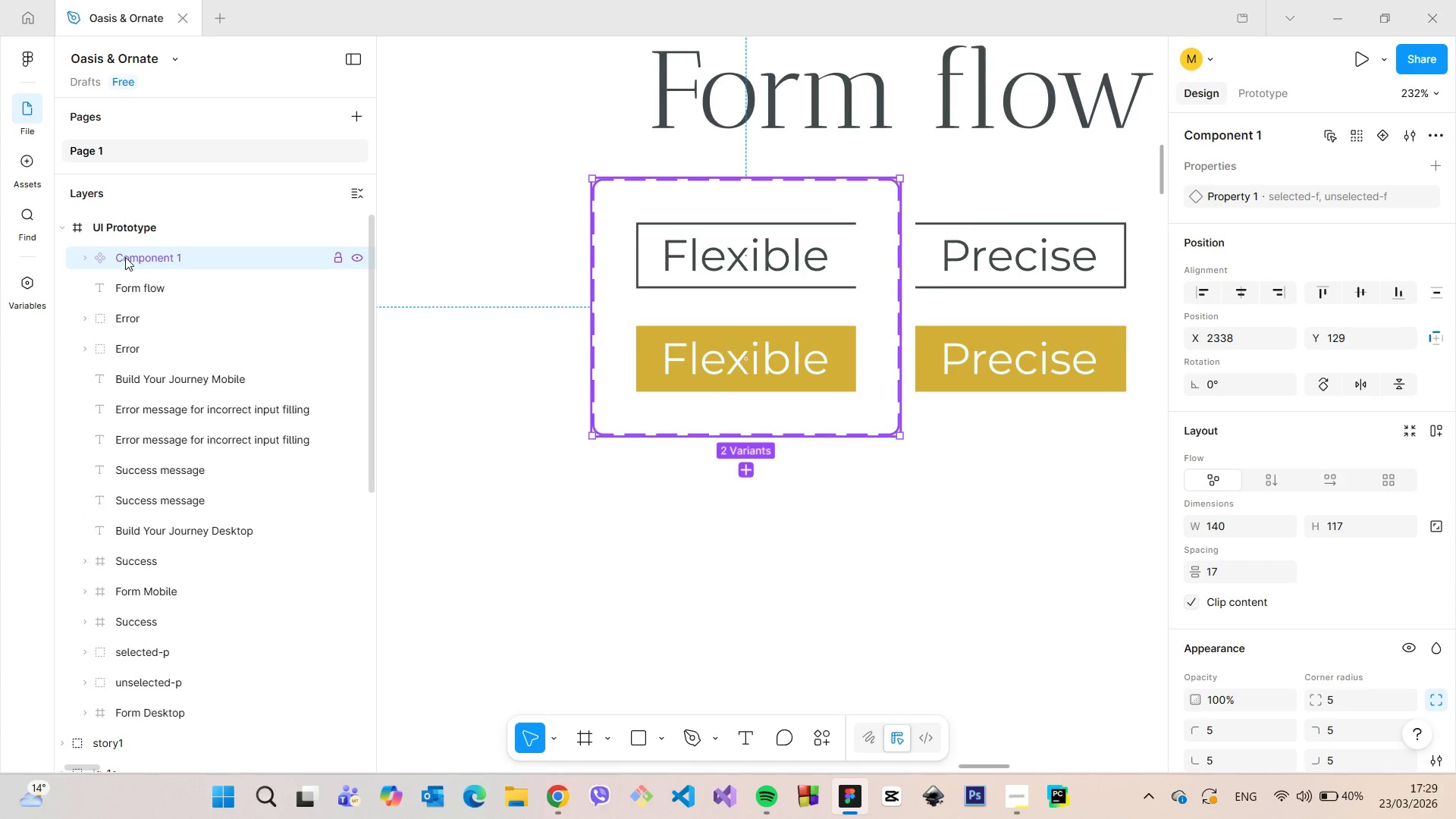 
double_click([132, 257])
 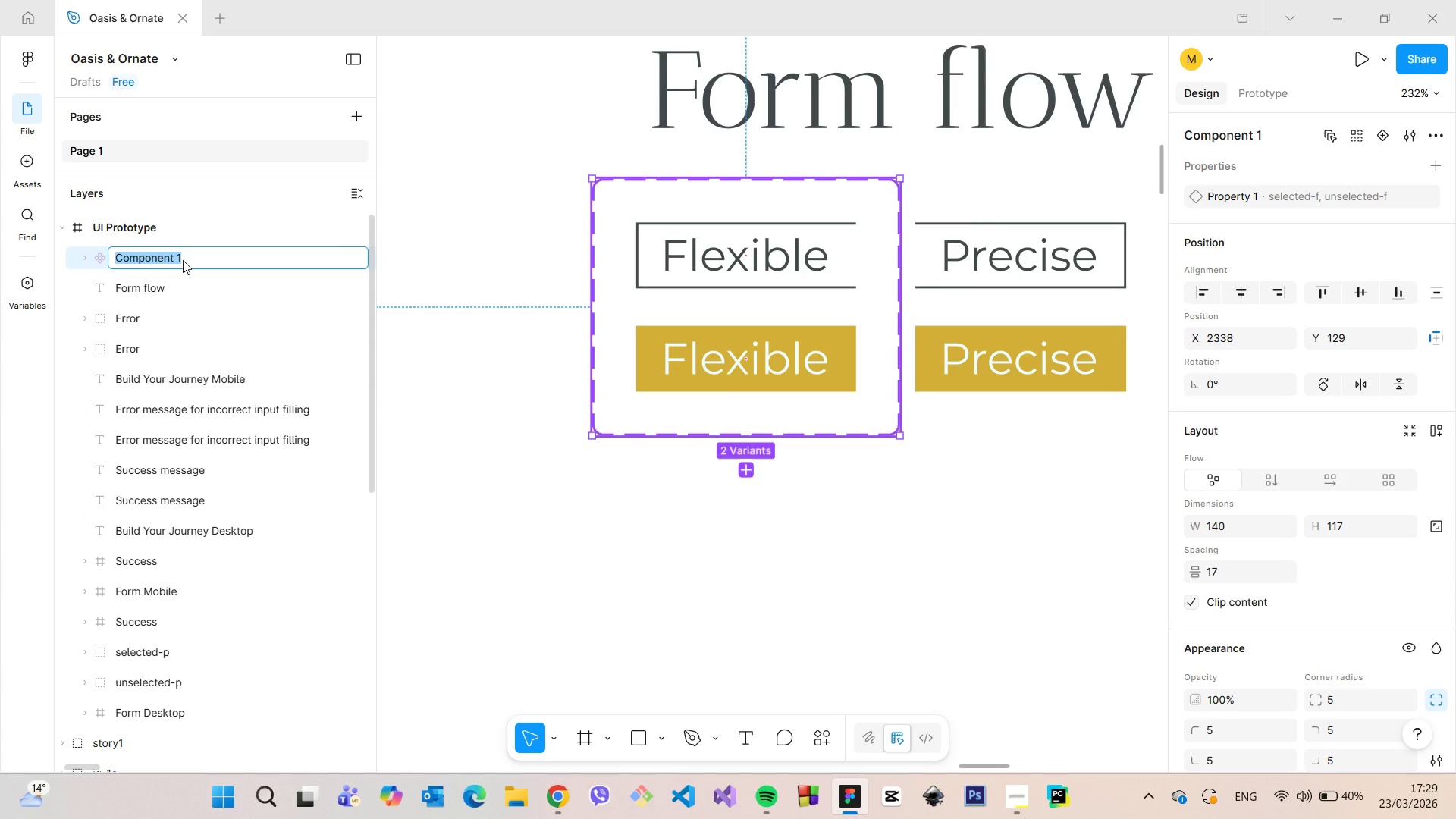 
type(fke)
key(Backspace)
key(Backspace)
type(lexible-dates)
 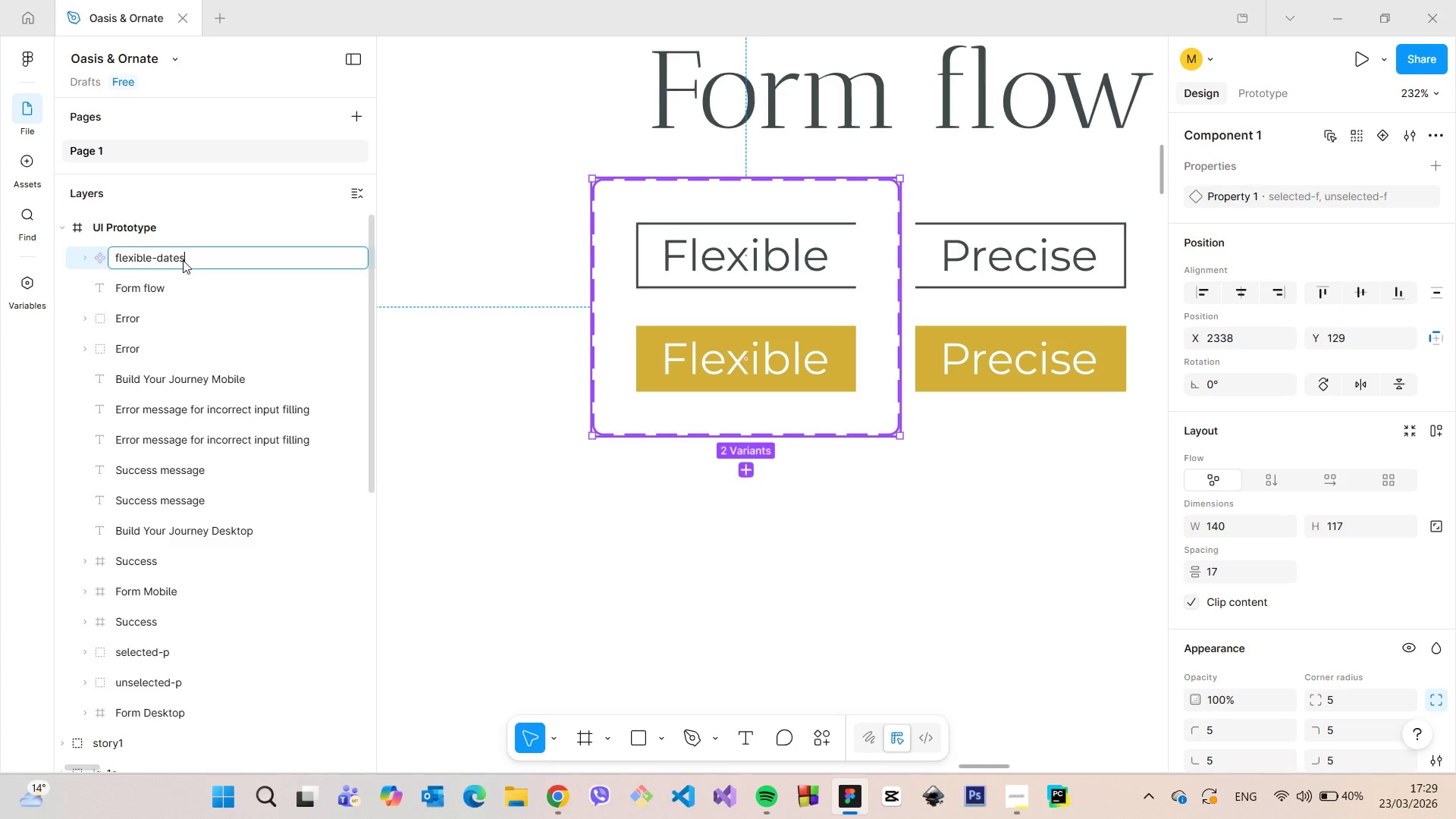 
key(Enter)
 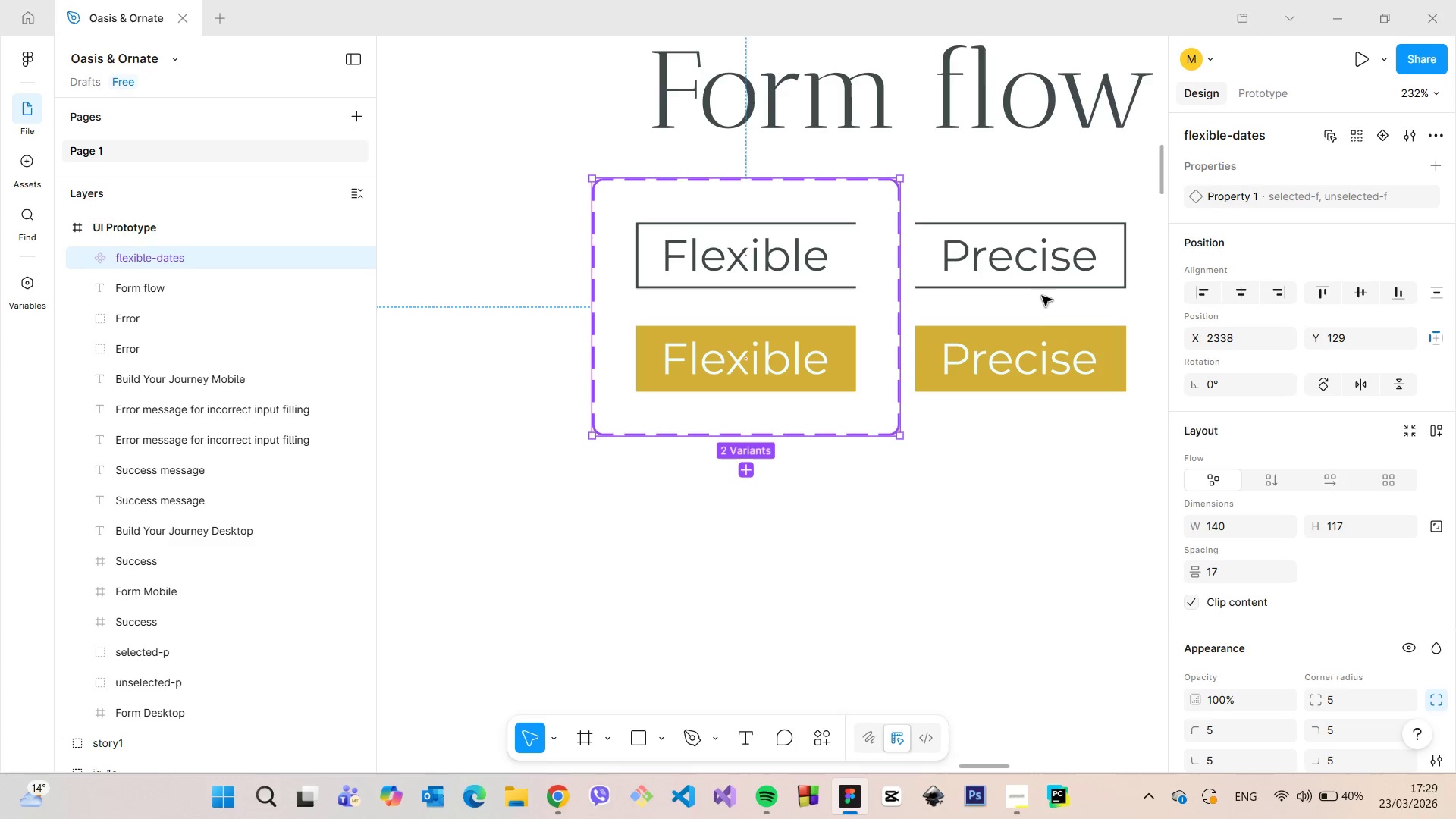 
left_click([1040, 281])
 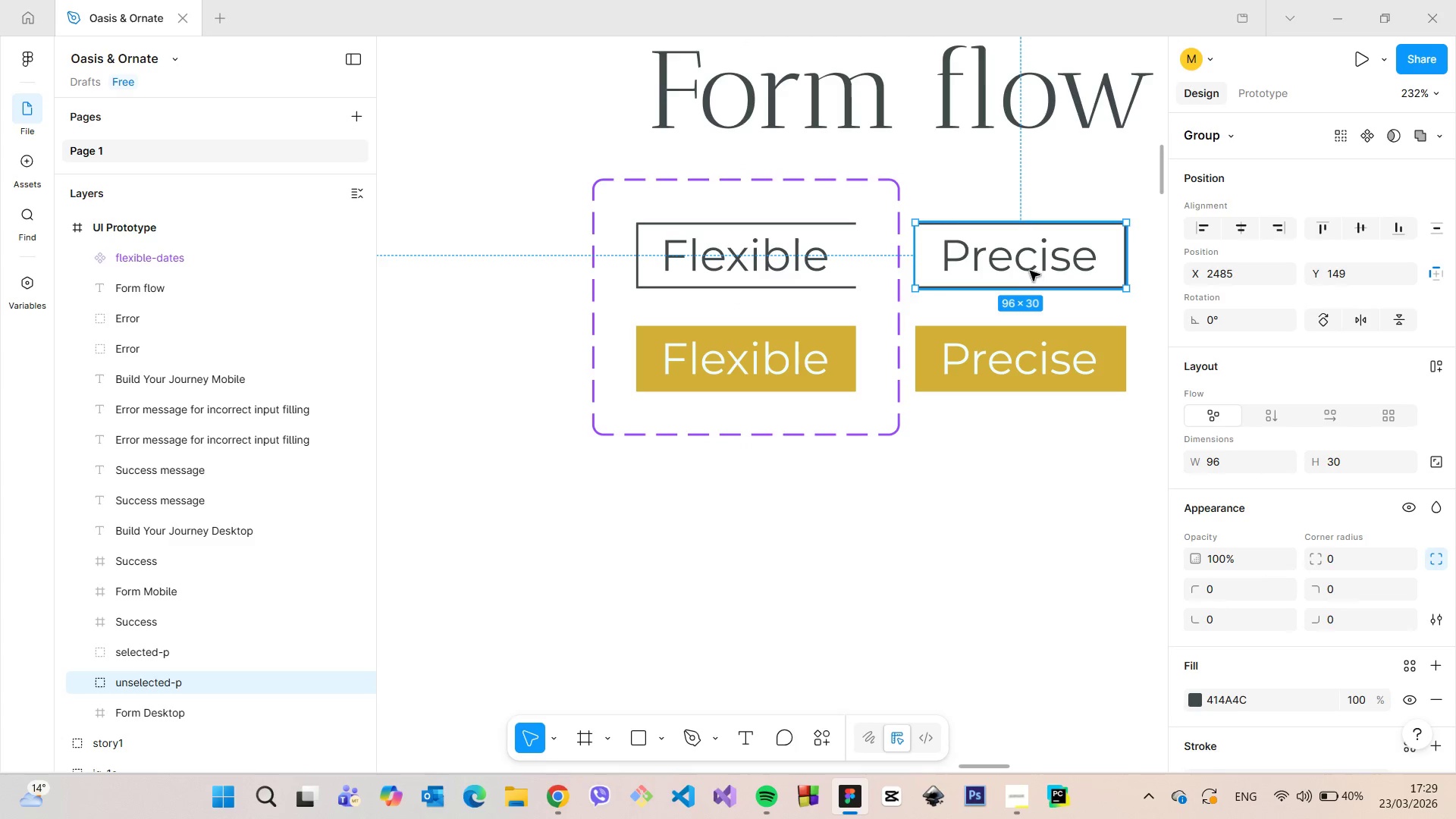 
right_click([1029, 270])
 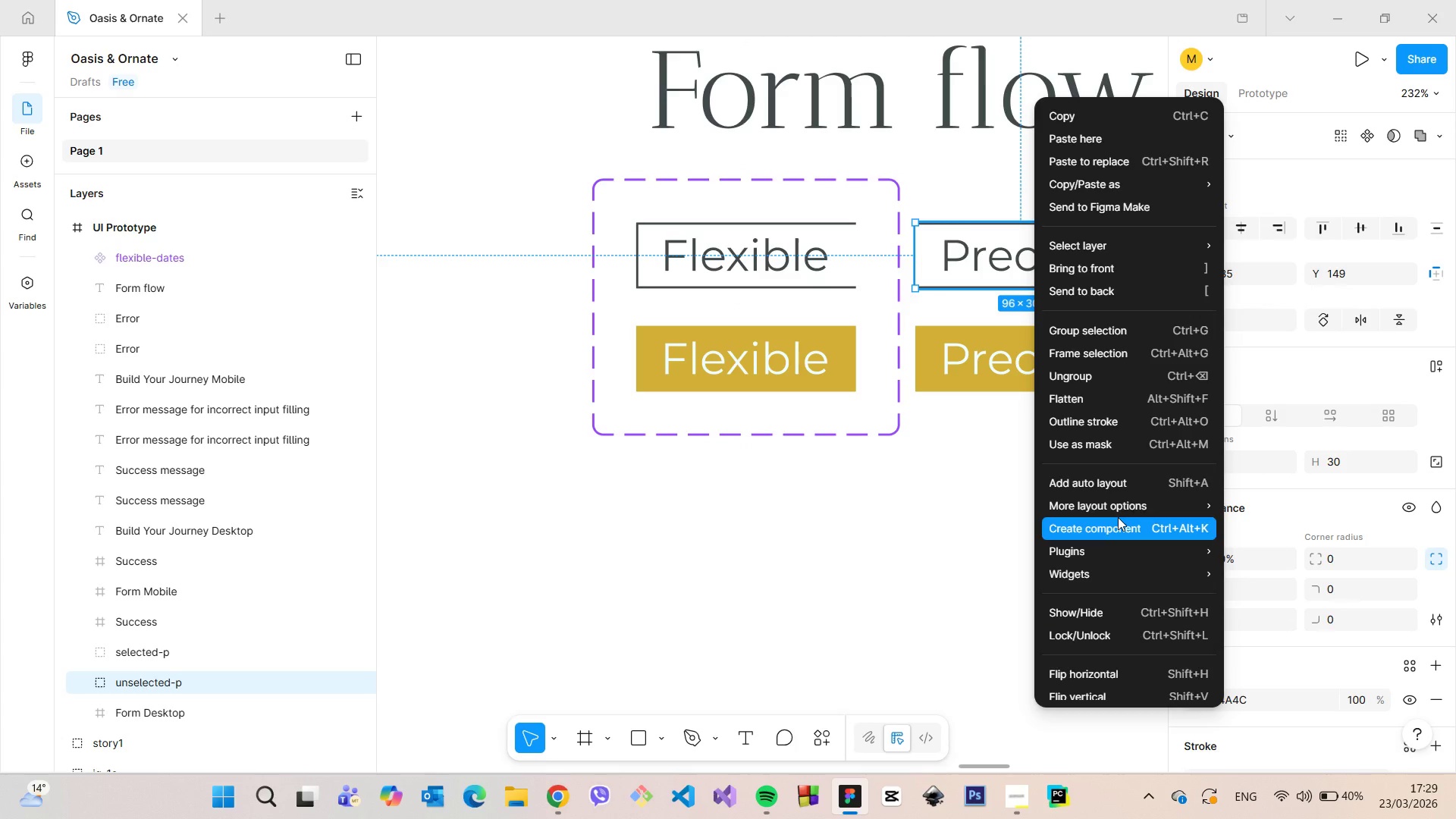 
left_click([1118, 522])
 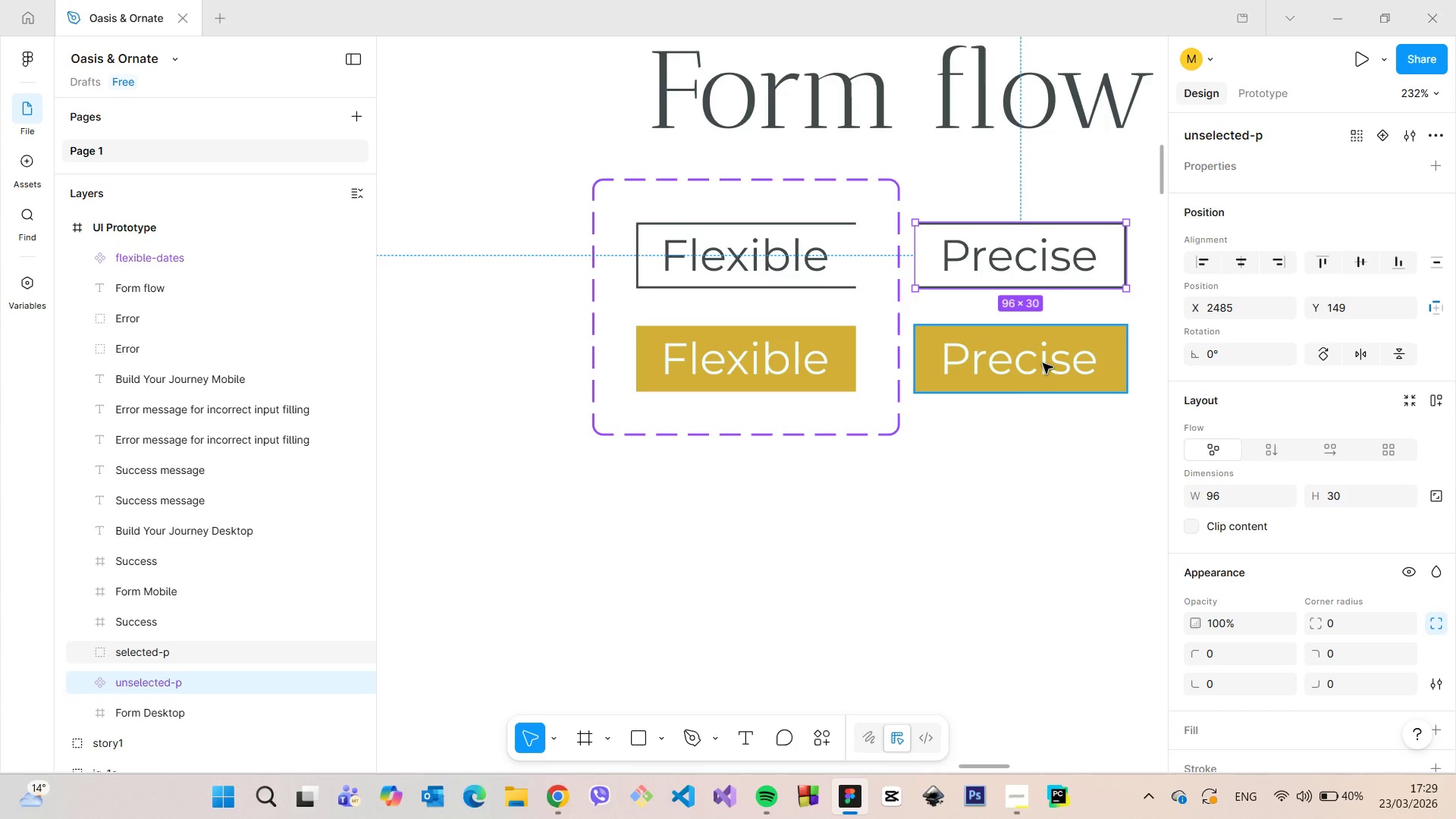 
left_click([1043, 363])
 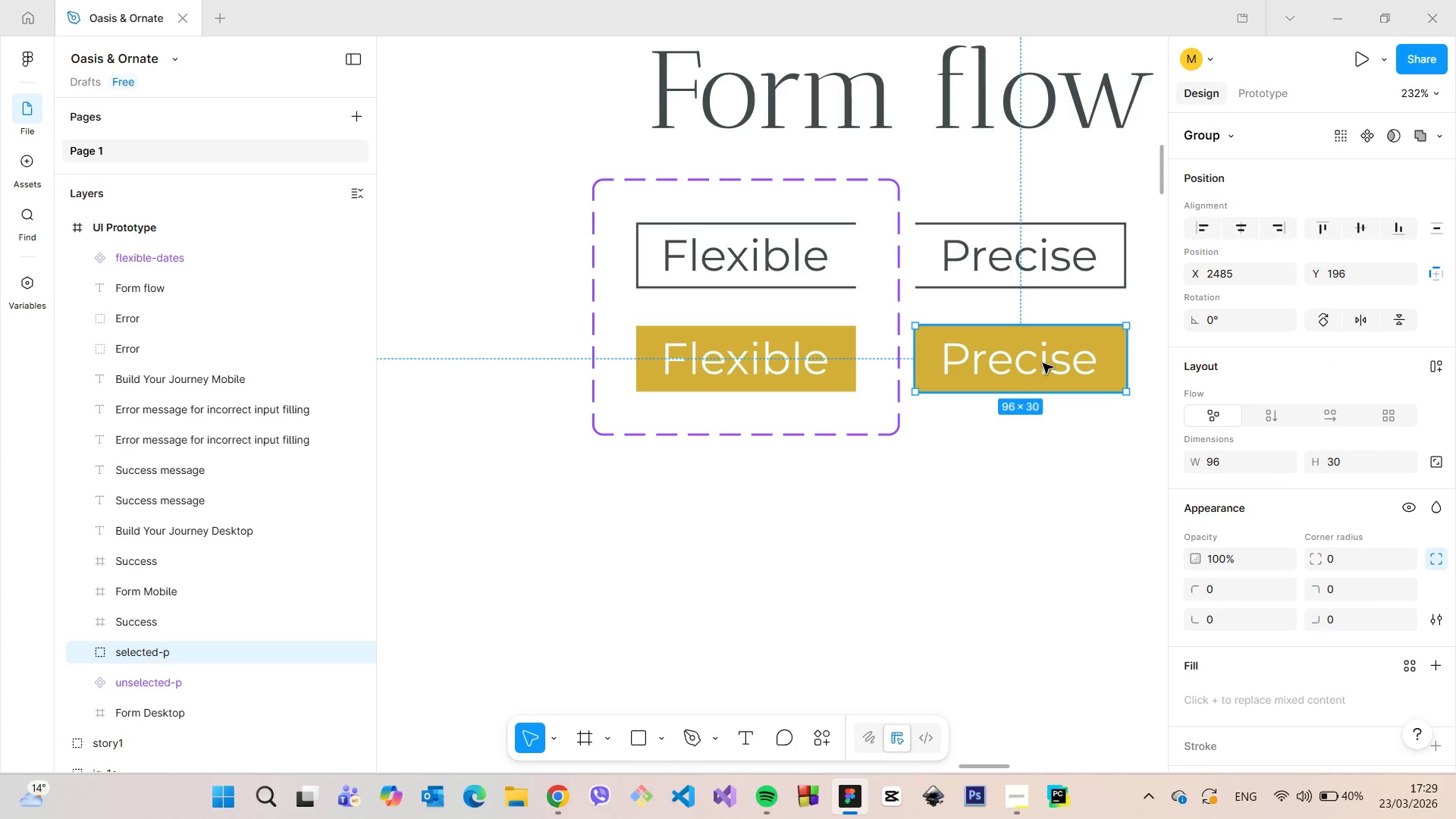 
right_click([1043, 363])
 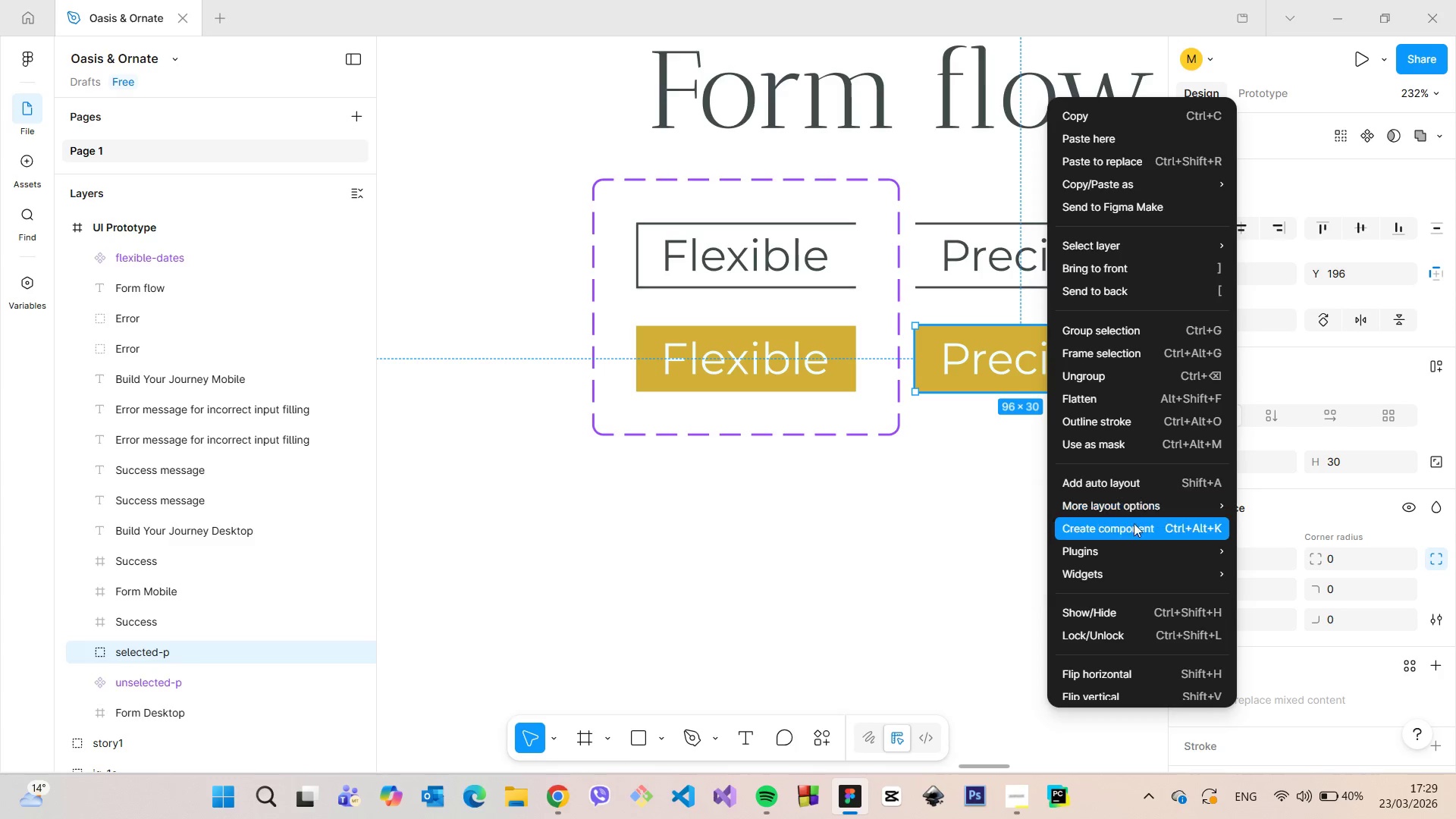 
left_click([1134, 526])
 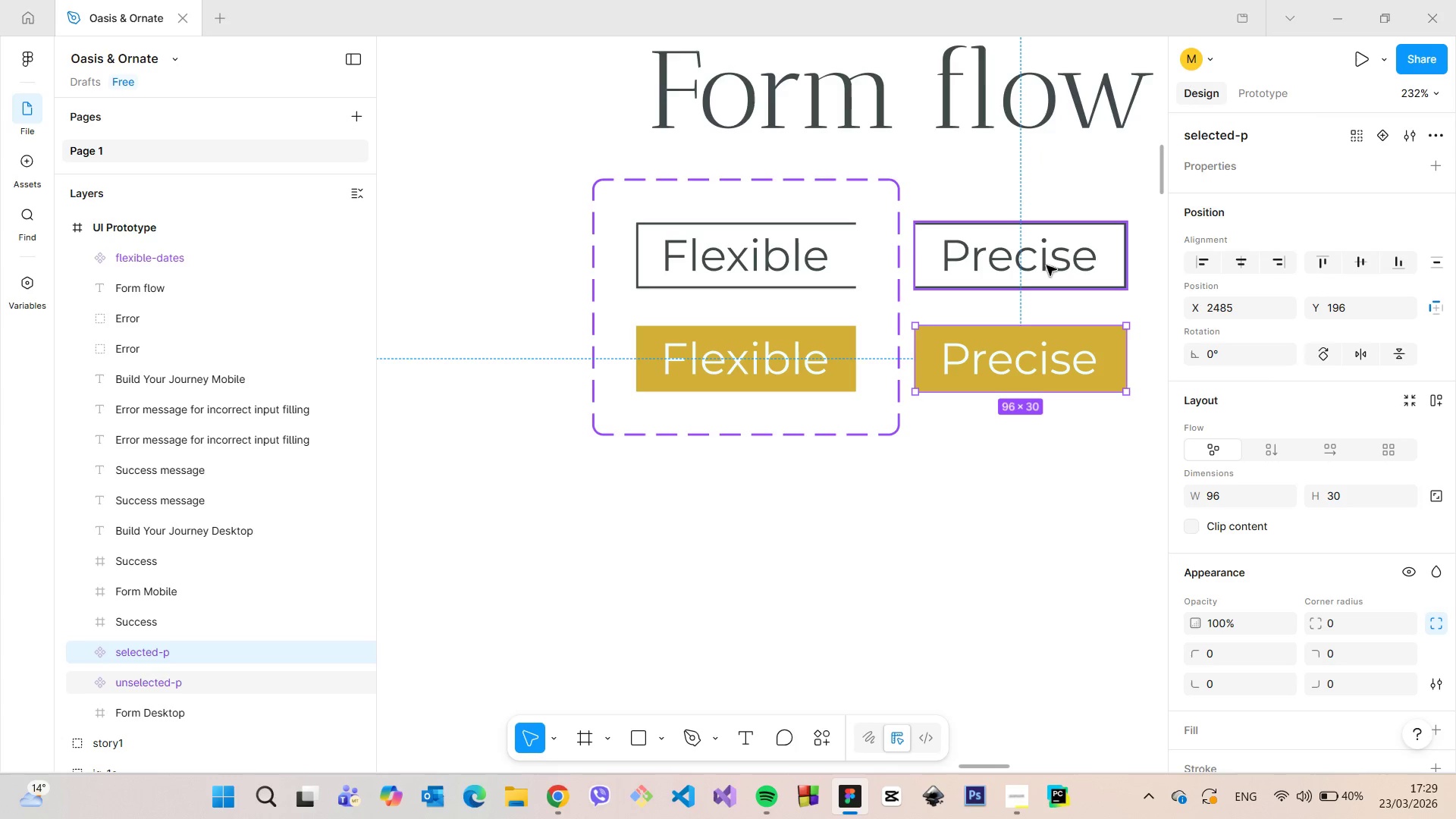 
hold_key(key=ShiftLeft, duration=0.64)
left_click([1046, 259])
 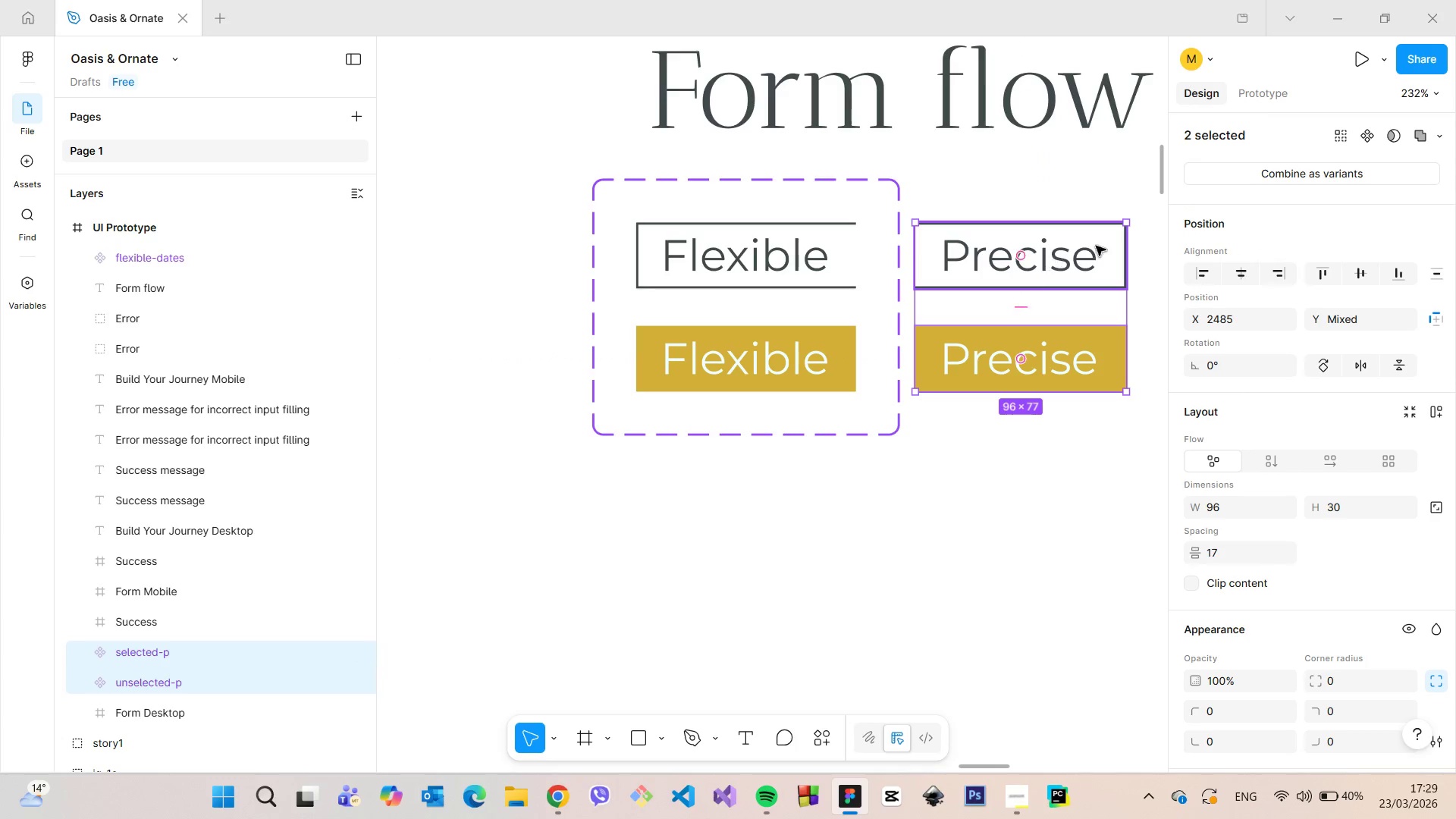 
left_click([1312, 172])
 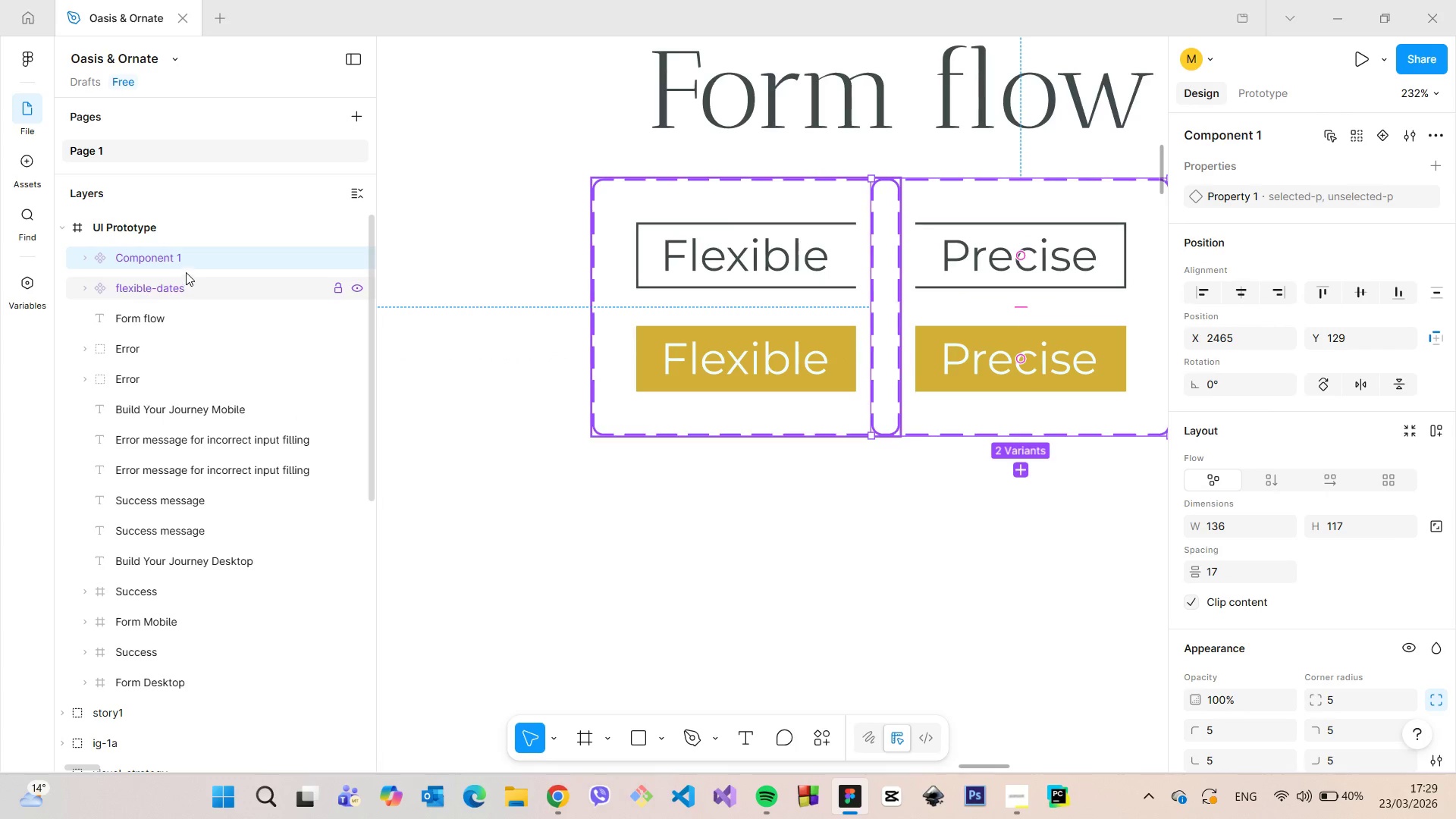 
double_click([188, 261])
 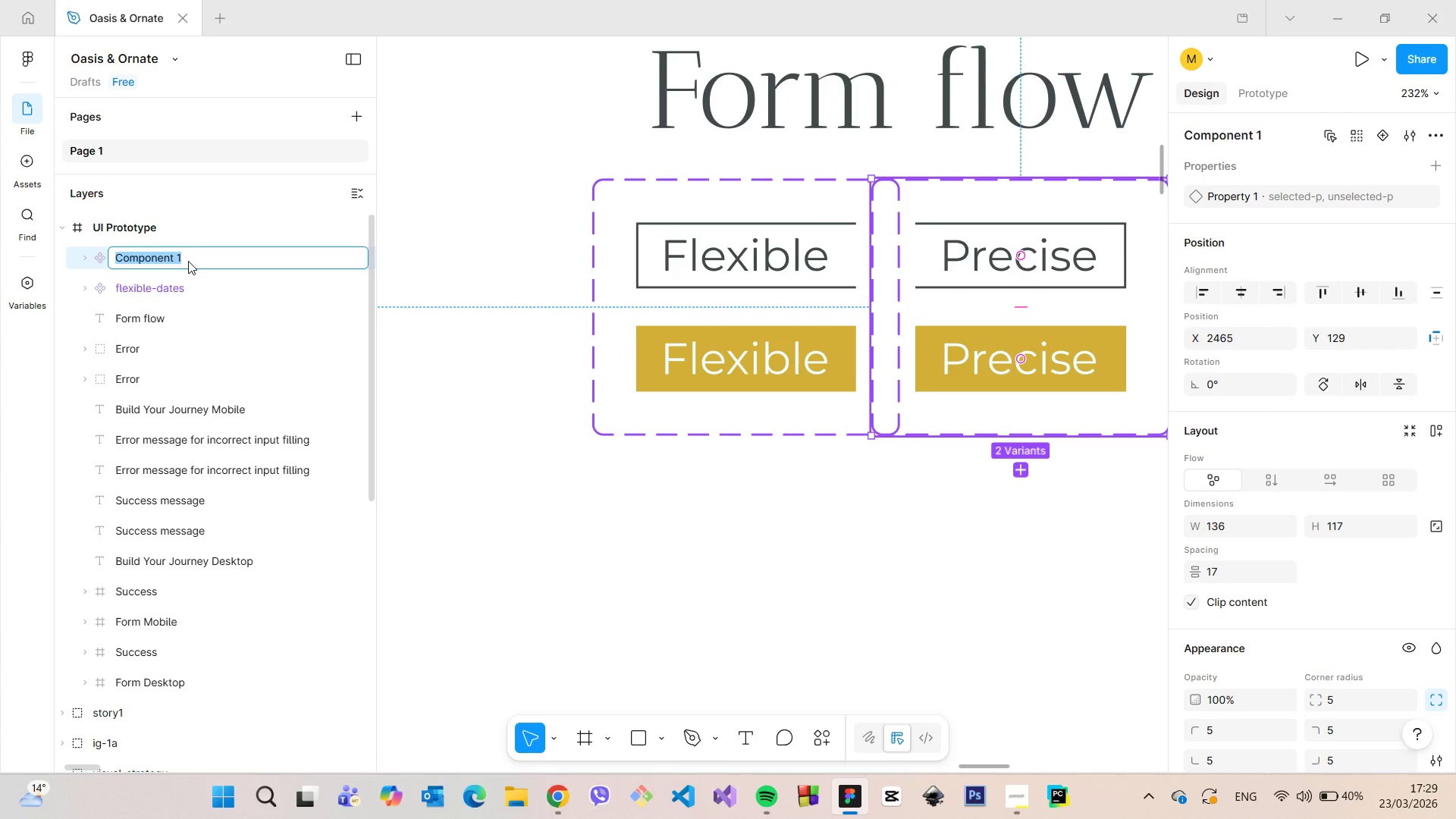 
type(precise-dates)
 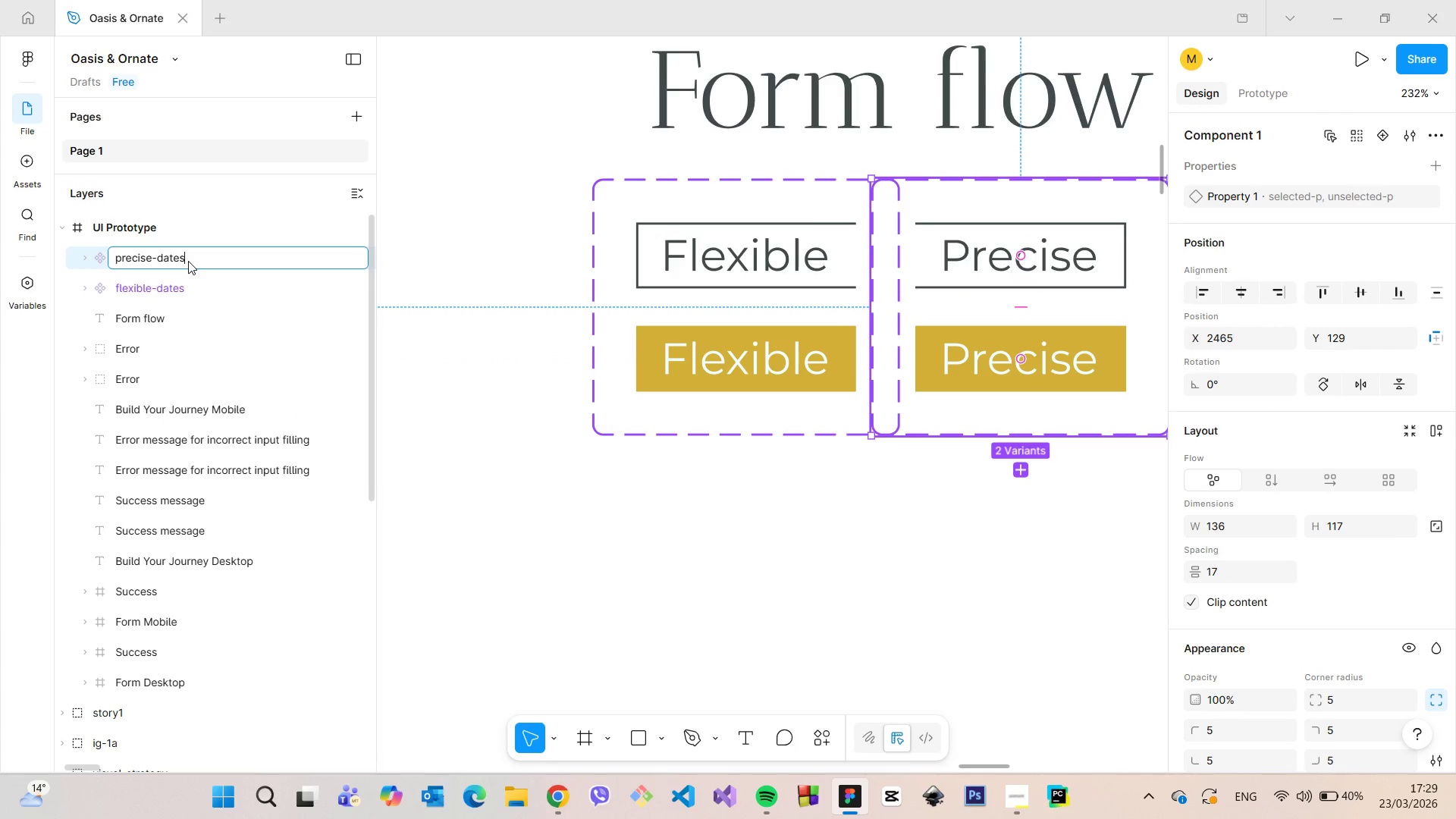 
key(Enter)
 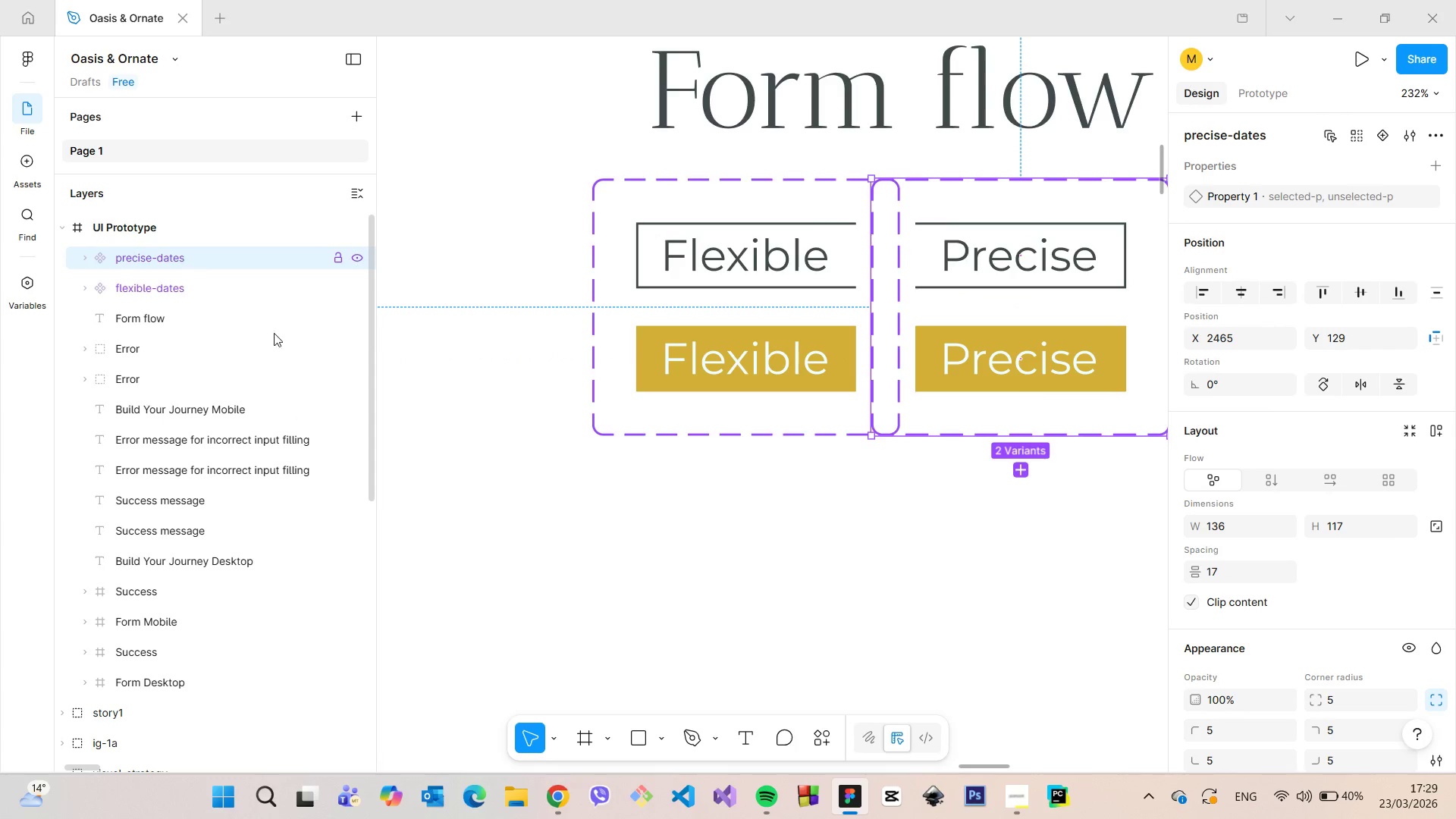 
scroll: coordinate [526, 481], scroll_direction: down, amount: 4.0
 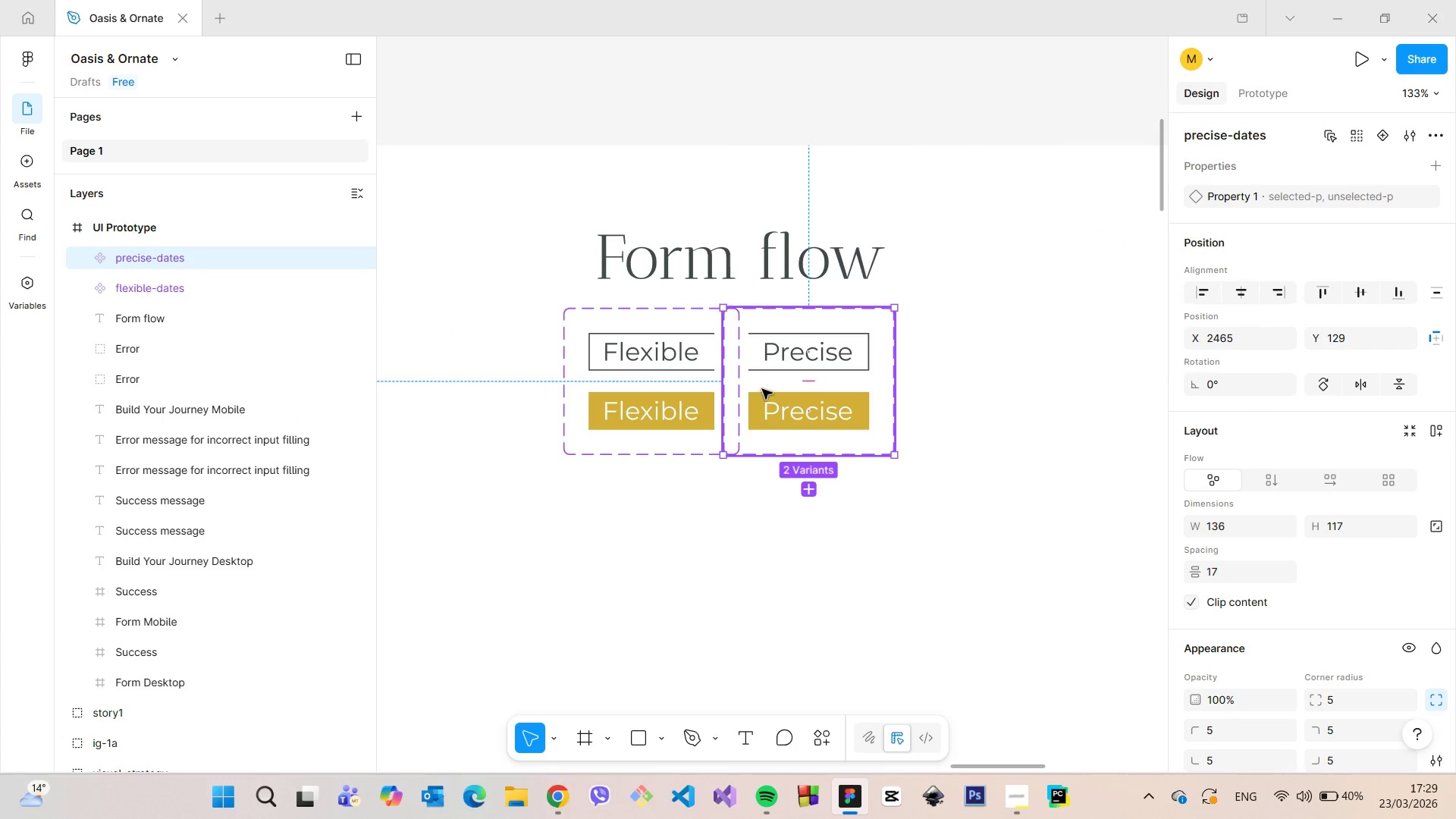 
left_click_drag(start_coordinate=[764, 388], to_coordinate=[781, 388])
 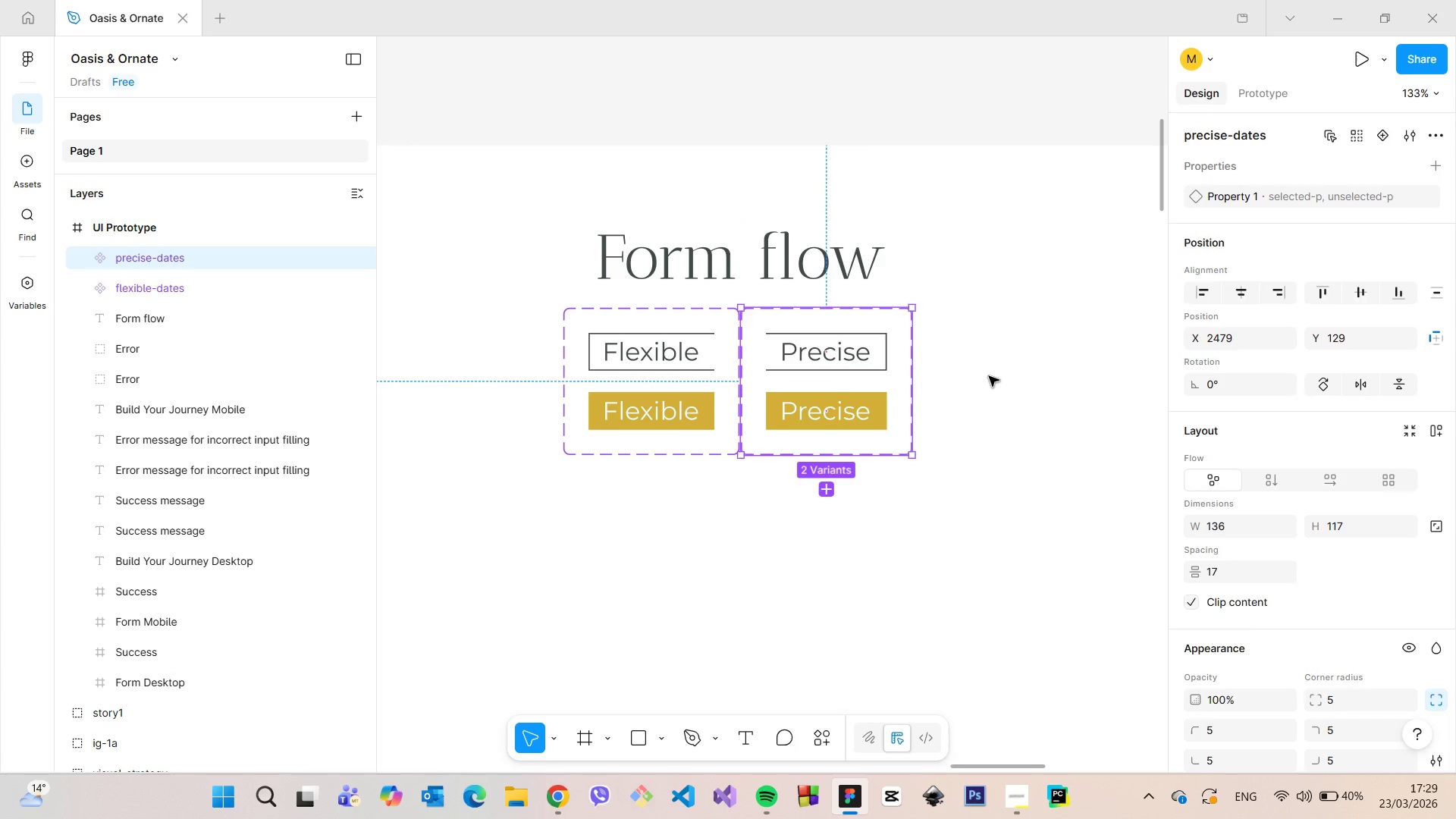 
left_click([989, 376])
 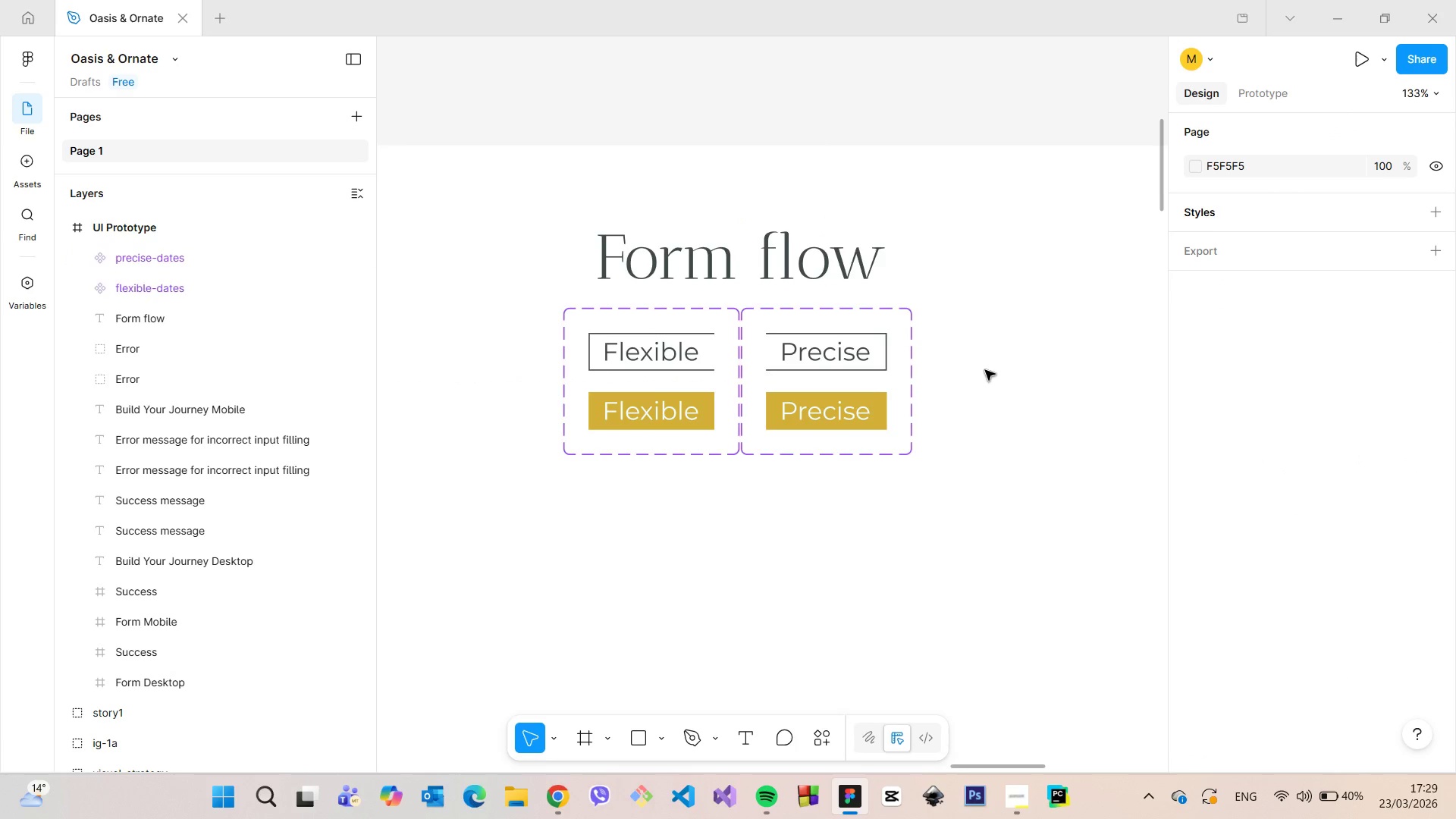 
scroll: coordinate [915, 450], scroll_direction: down, amount: 22.0
 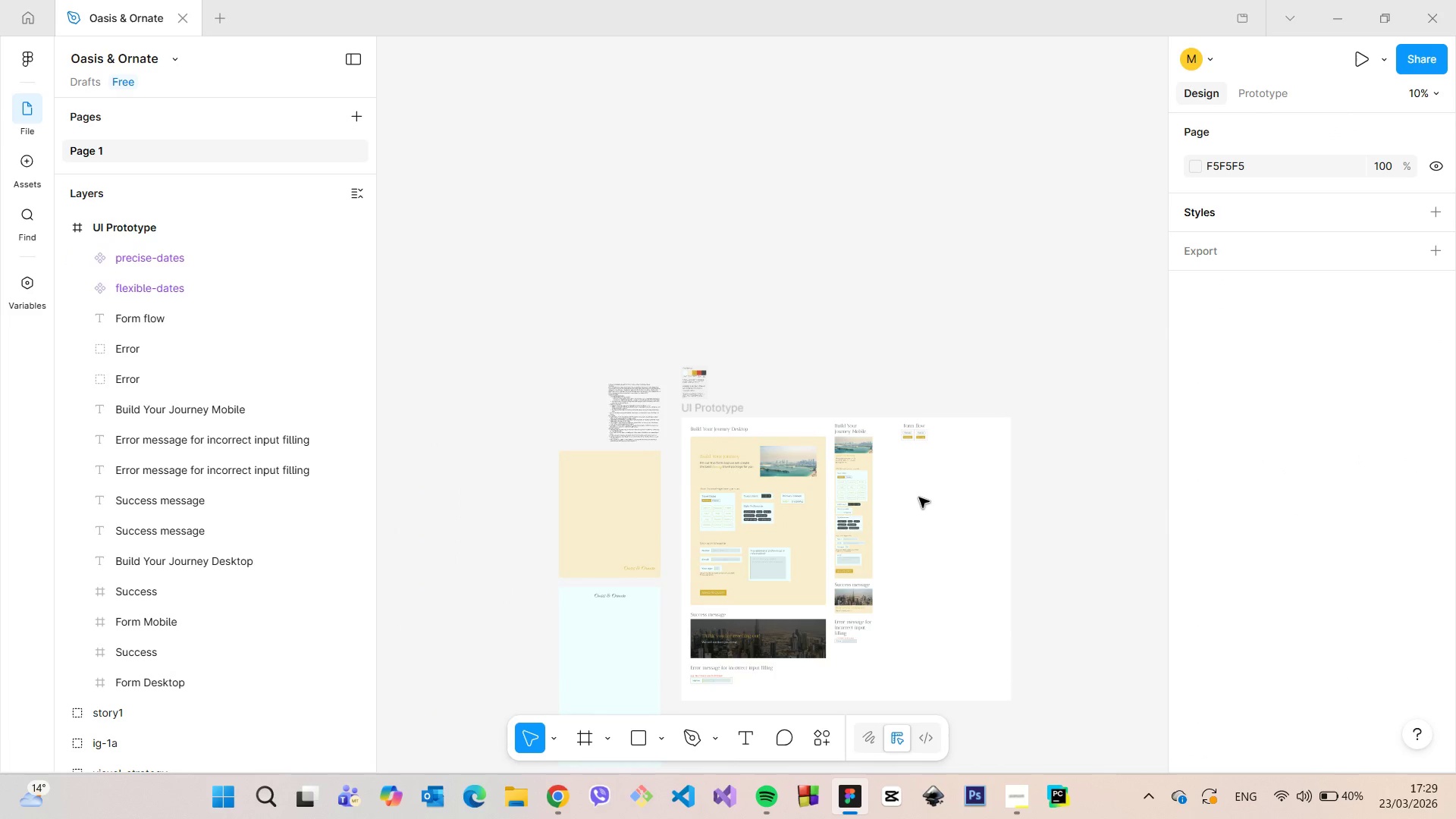 
scroll: coordinate [919, 497], scroll_direction: up, amount: 4.0
 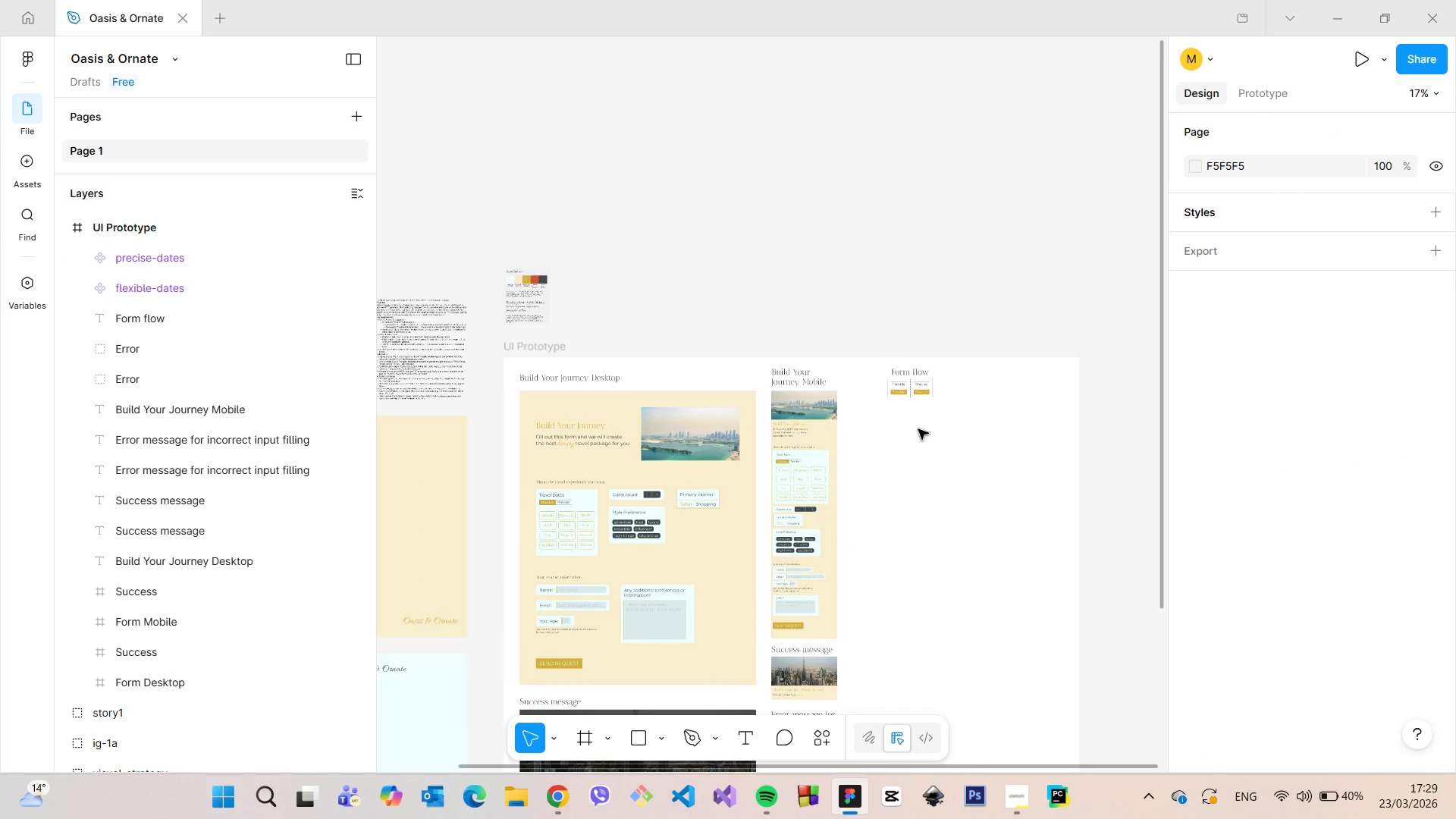 
scroll: coordinate [918, 430], scroll_direction: down, amount: 5.0
 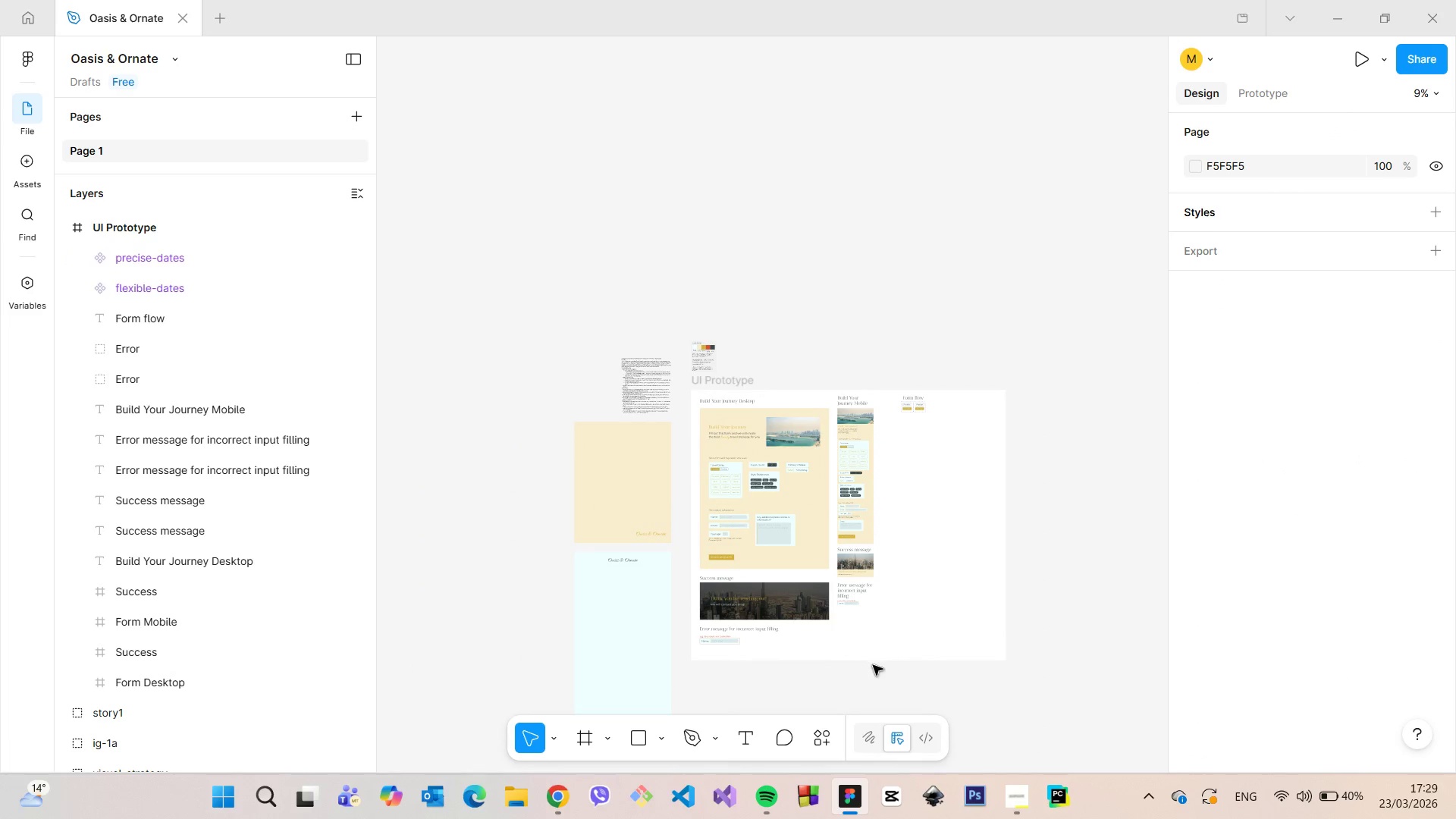 
scroll: coordinate [863, 659], scroll_direction: up, amount: 5.0
 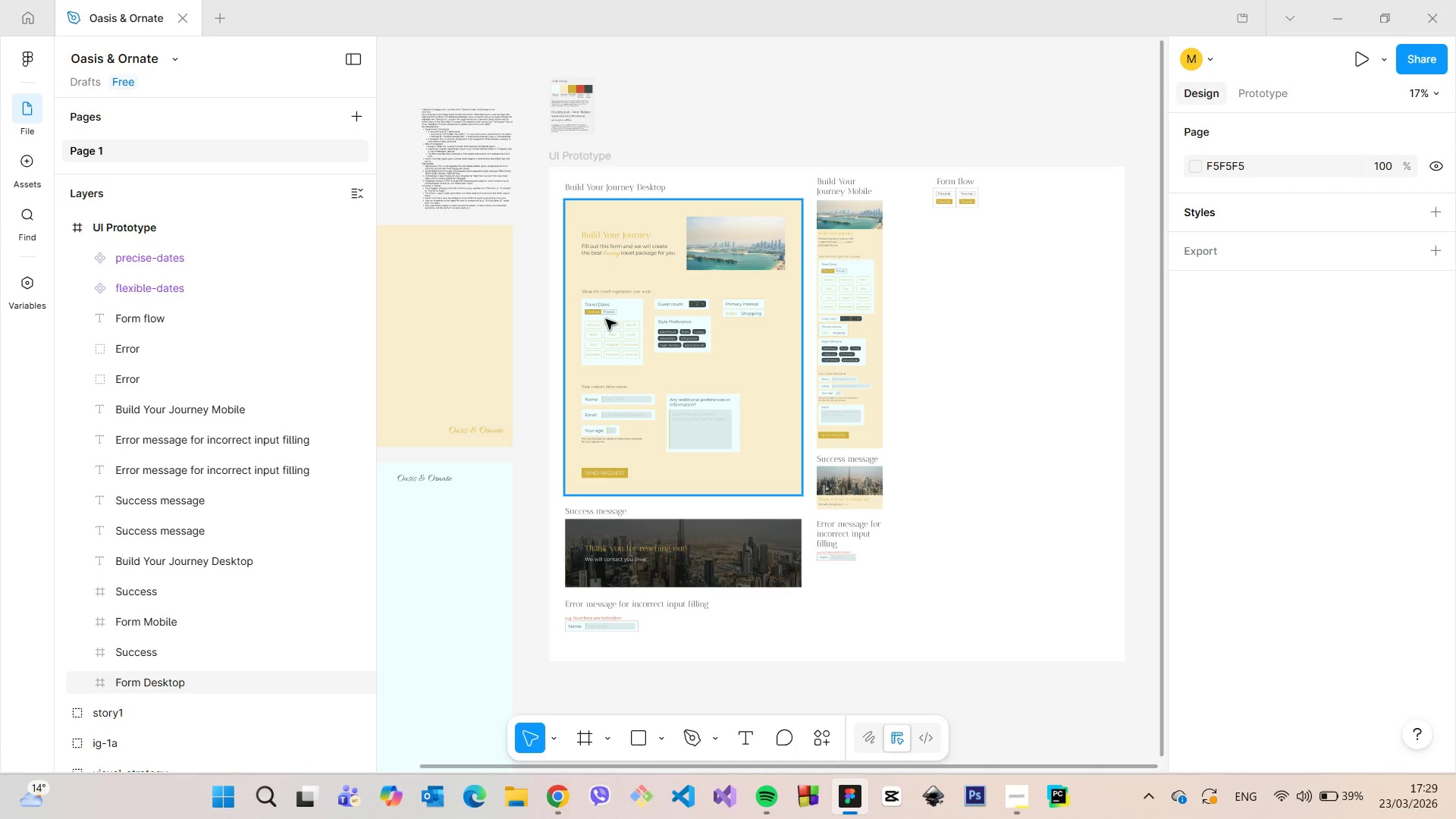 
wait(6.75)
 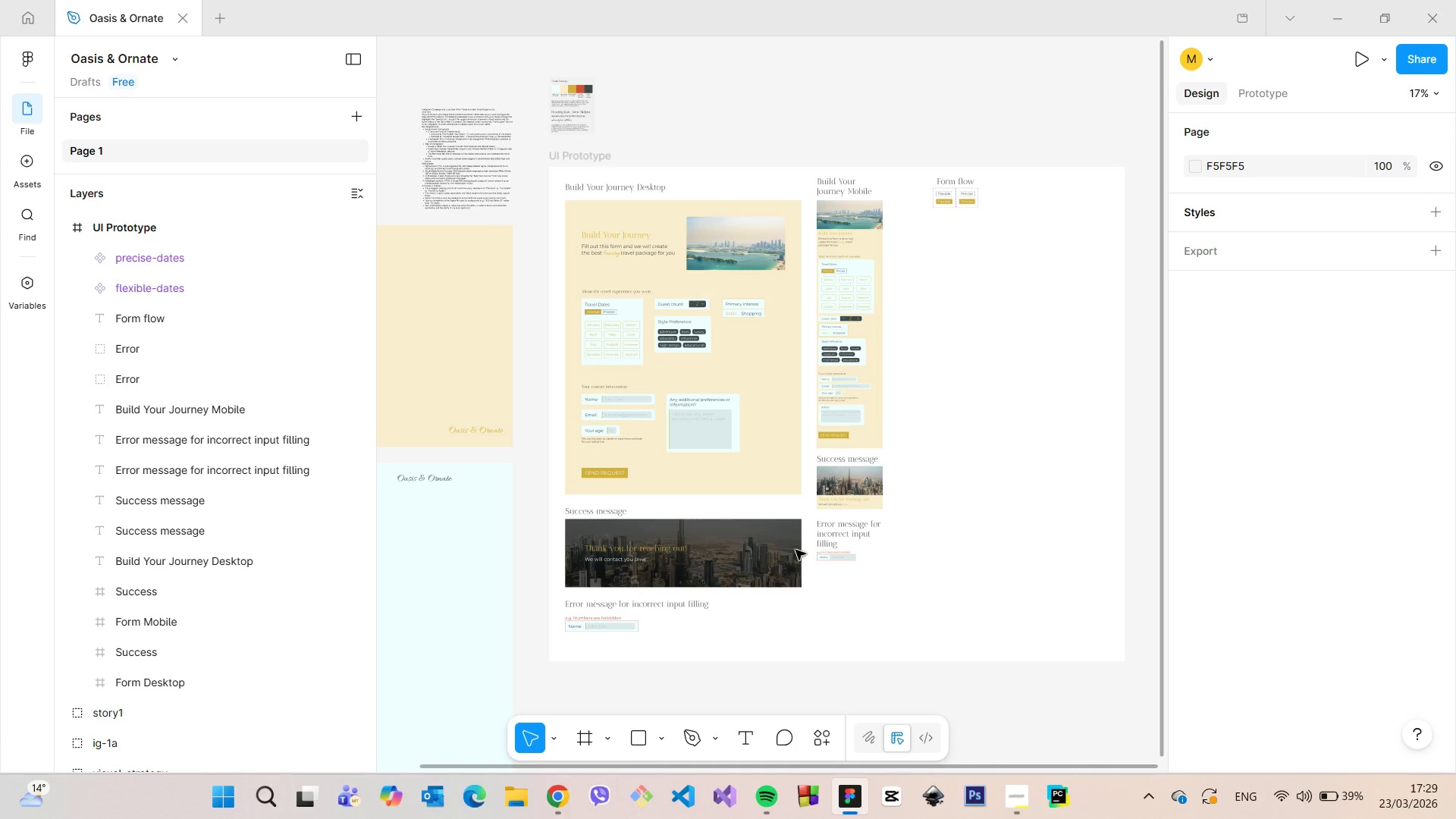 
scroll: coordinate [970, 187], scroll_direction: up, amount: 19.0
 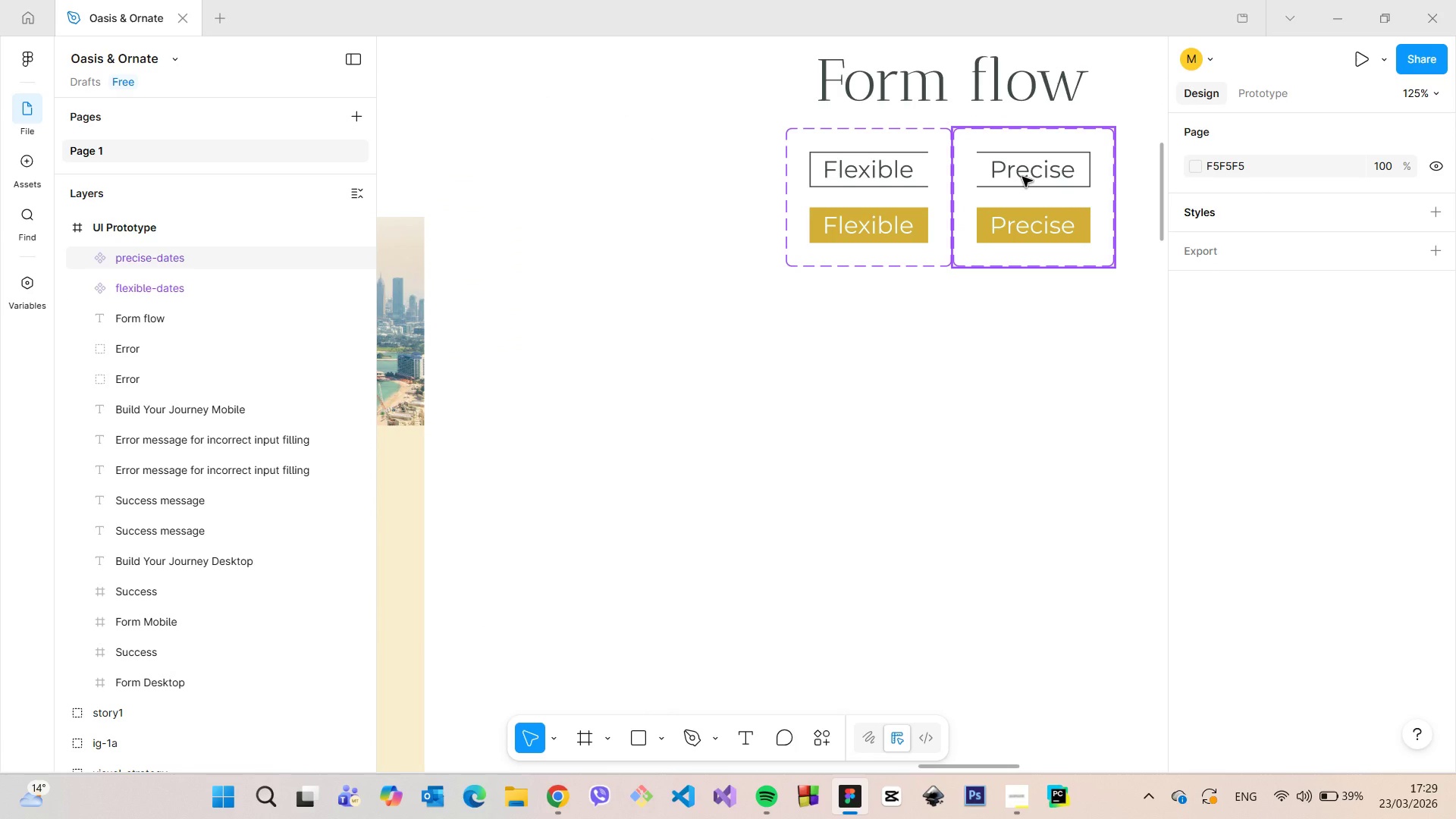 
double_click([1022, 177])
 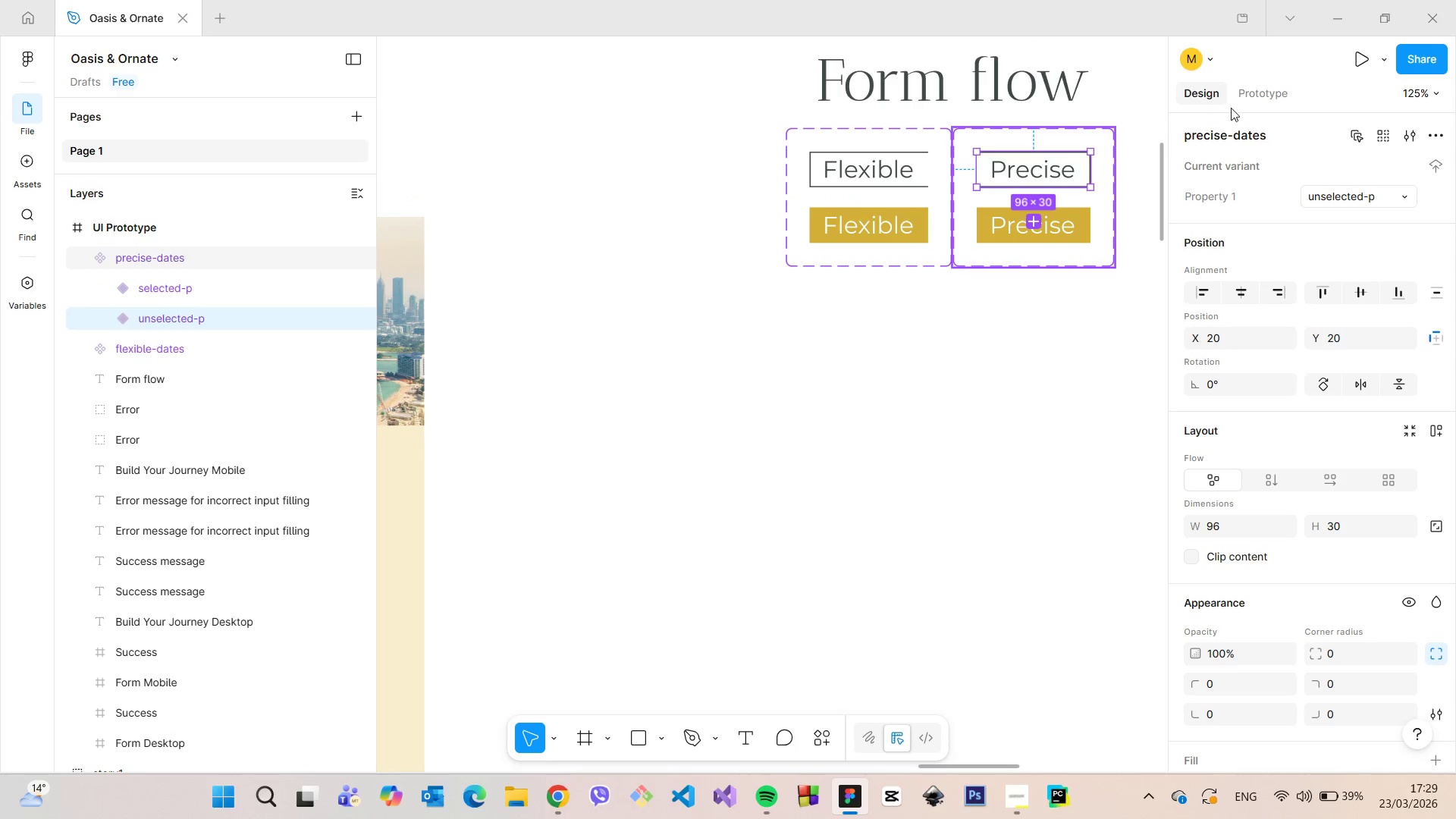 
left_click([1240, 96])
 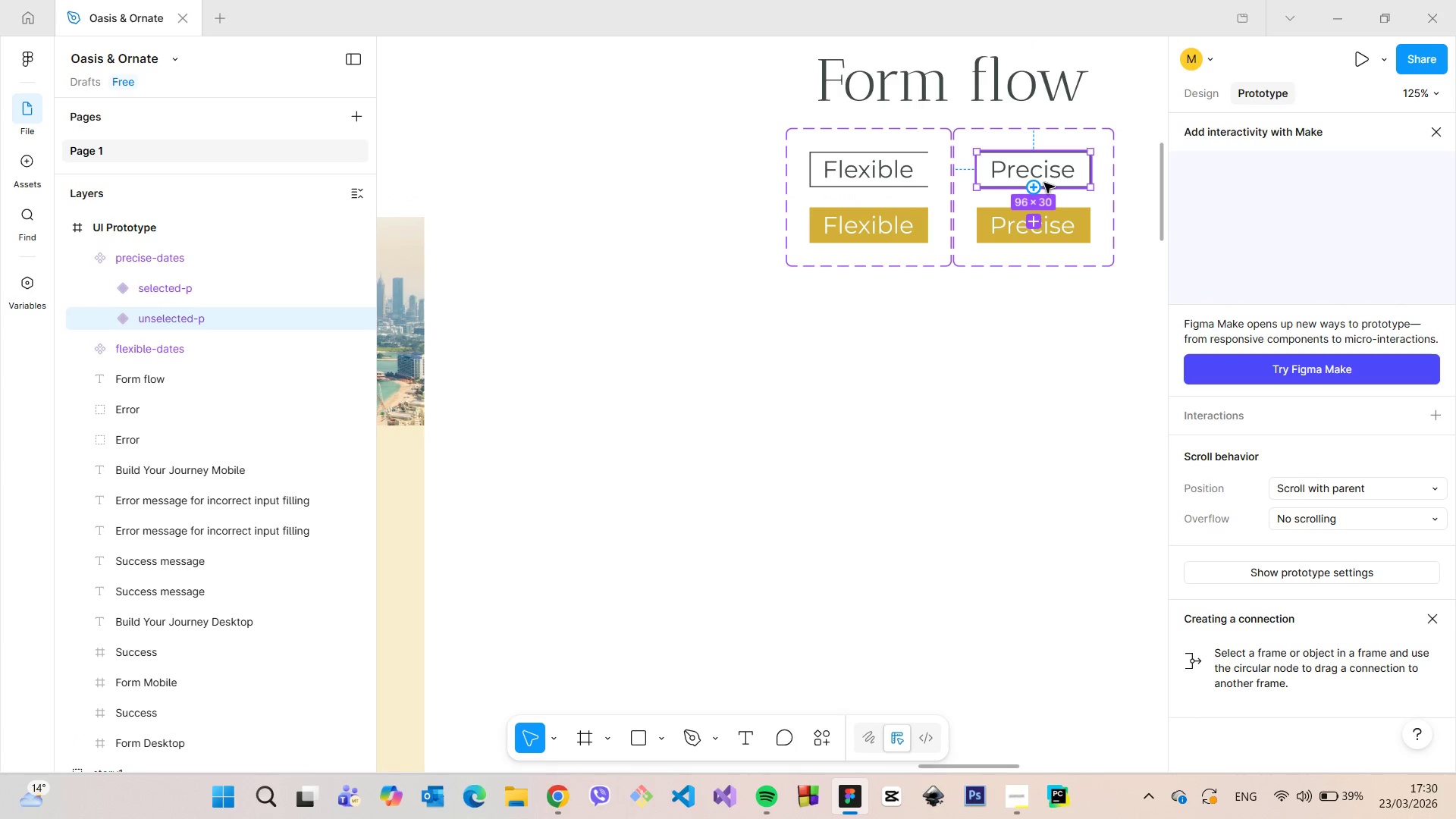 
left_click_drag(start_coordinate=[1037, 186], to_coordinate=[1034, 215])
 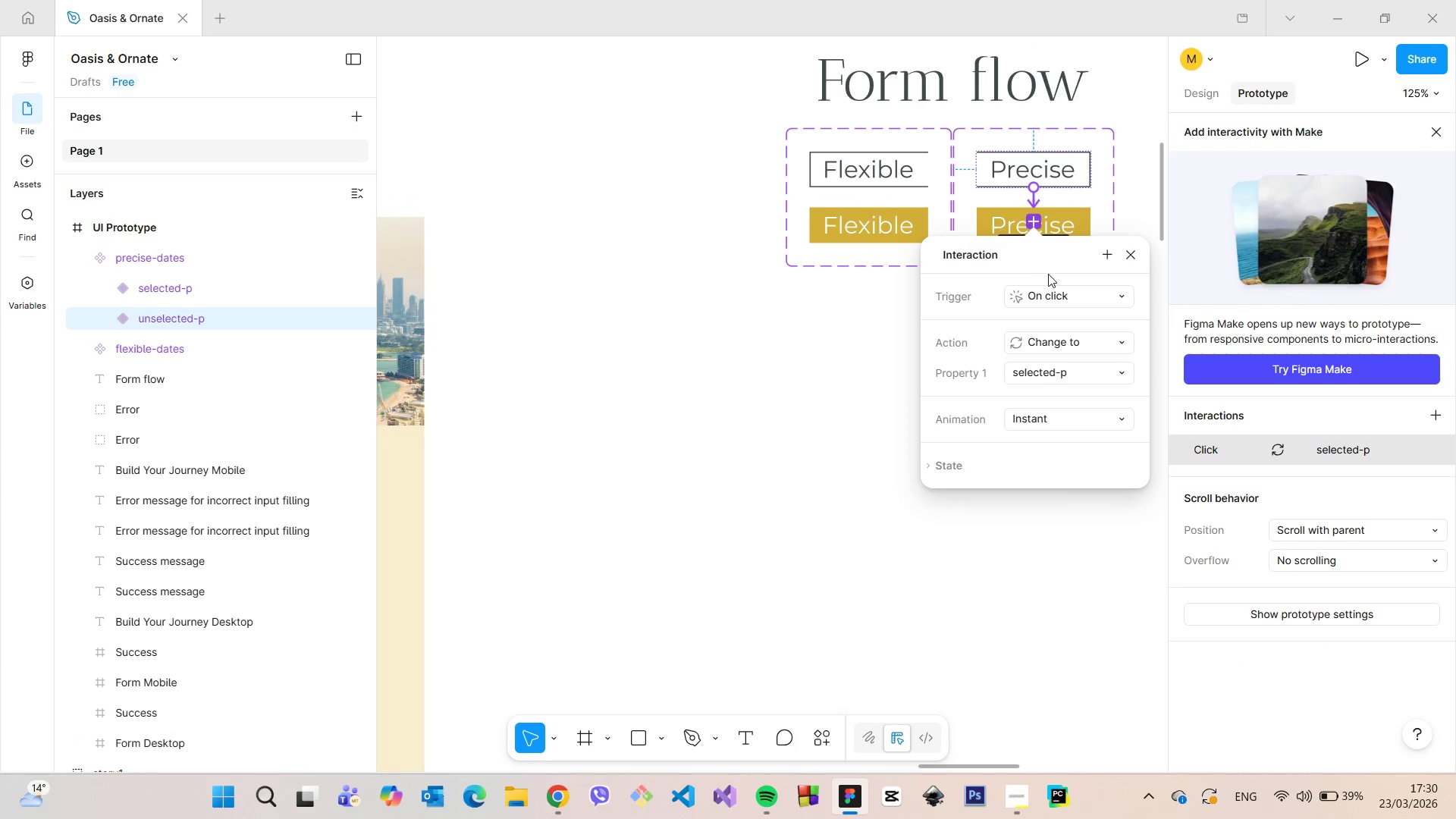 
left_click([1052, 290])
 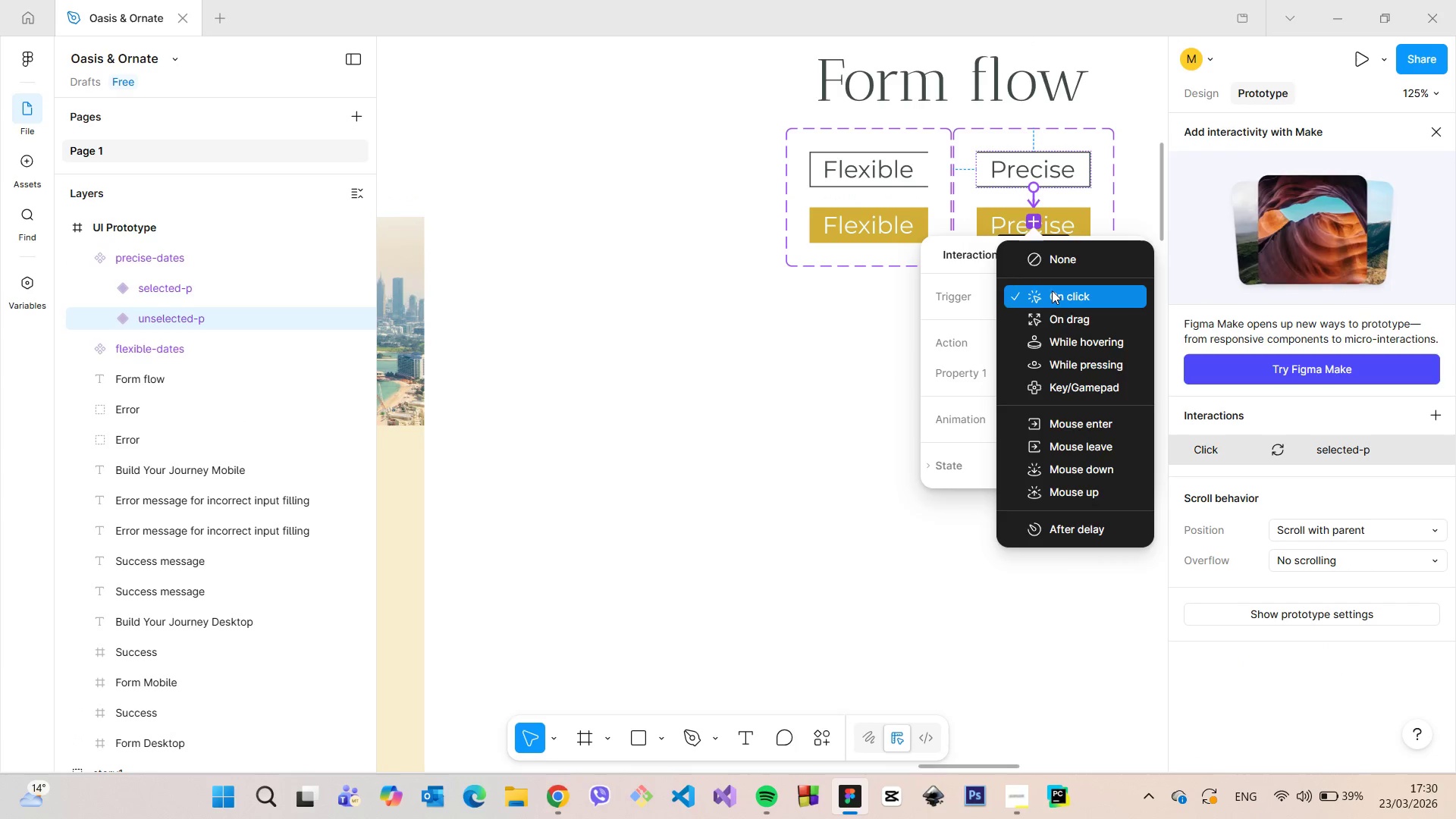 
left_click([1052, 290])
 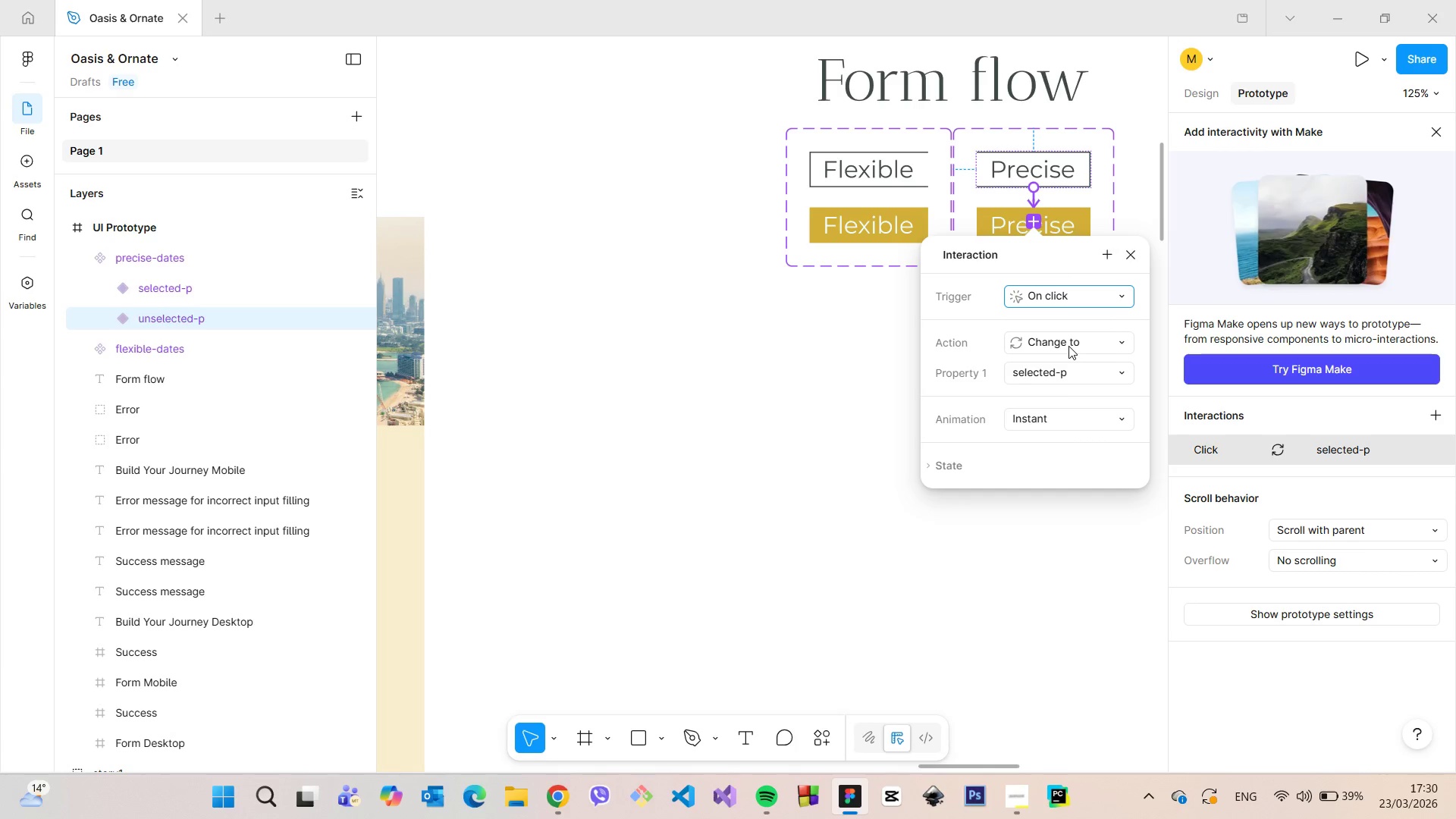 
left_click([1075, 345])
 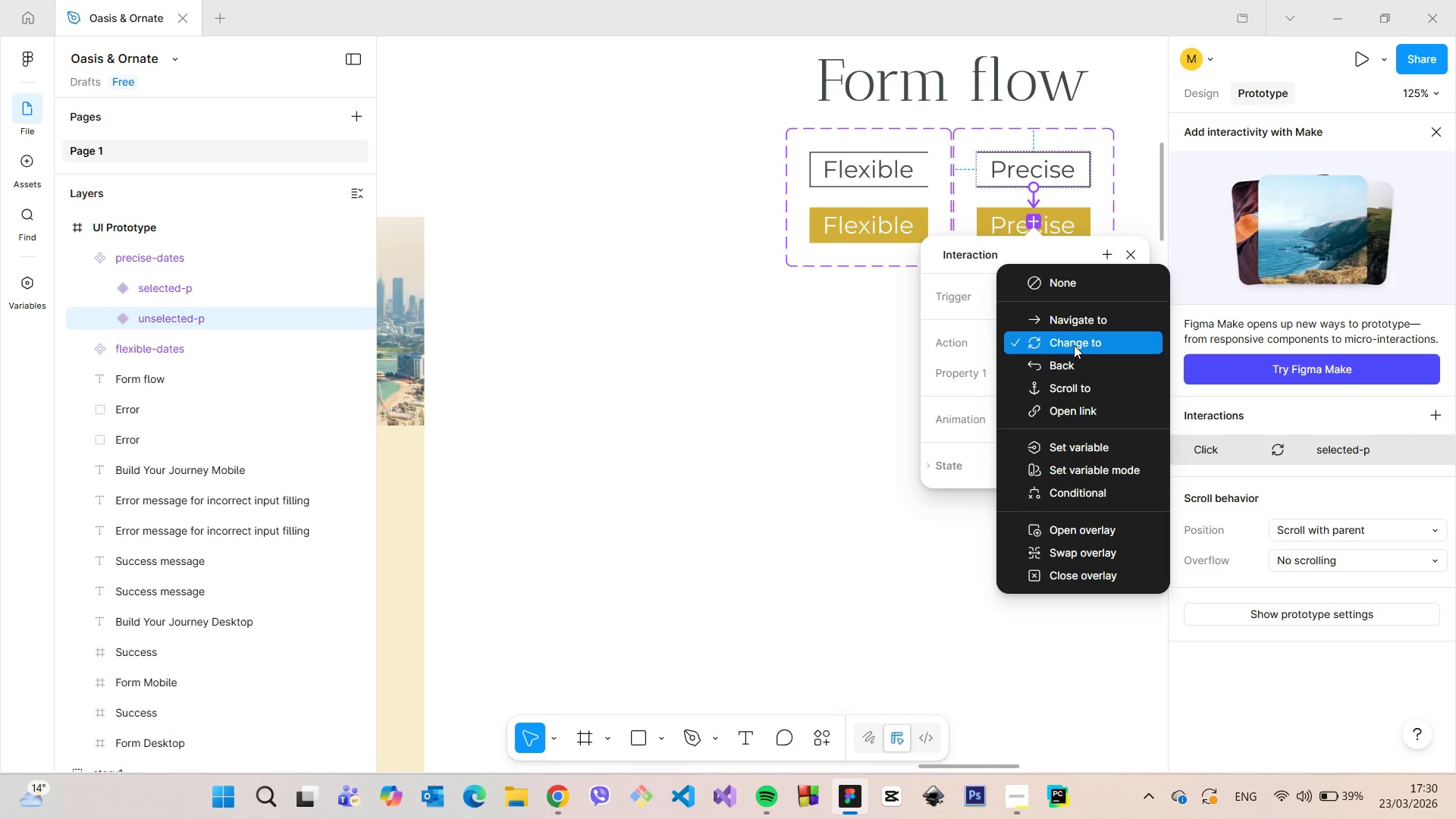 
left_click([1074, 345])
 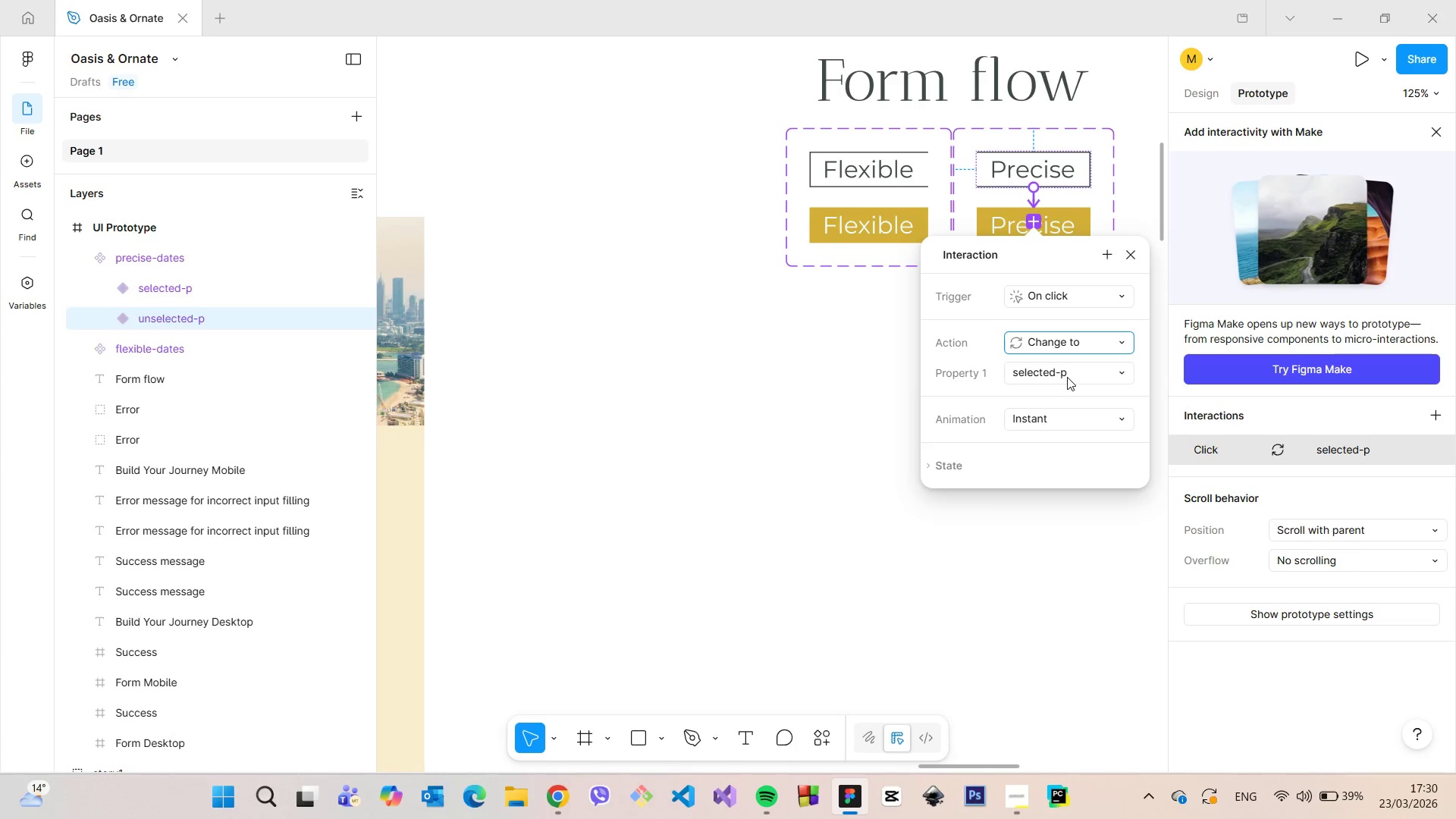 
left_click([1067, 377])
 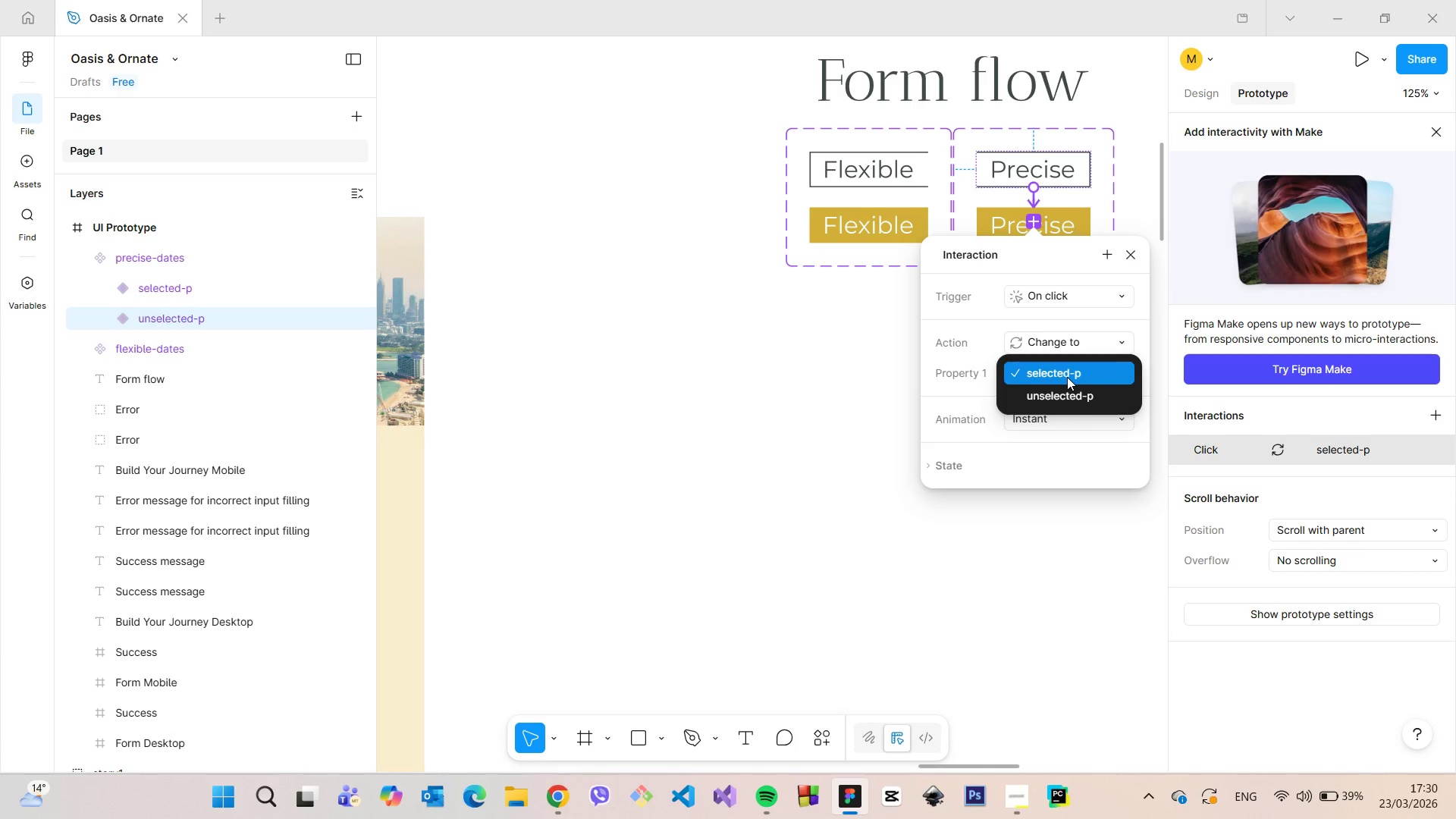 
left_click([1067, 377])
 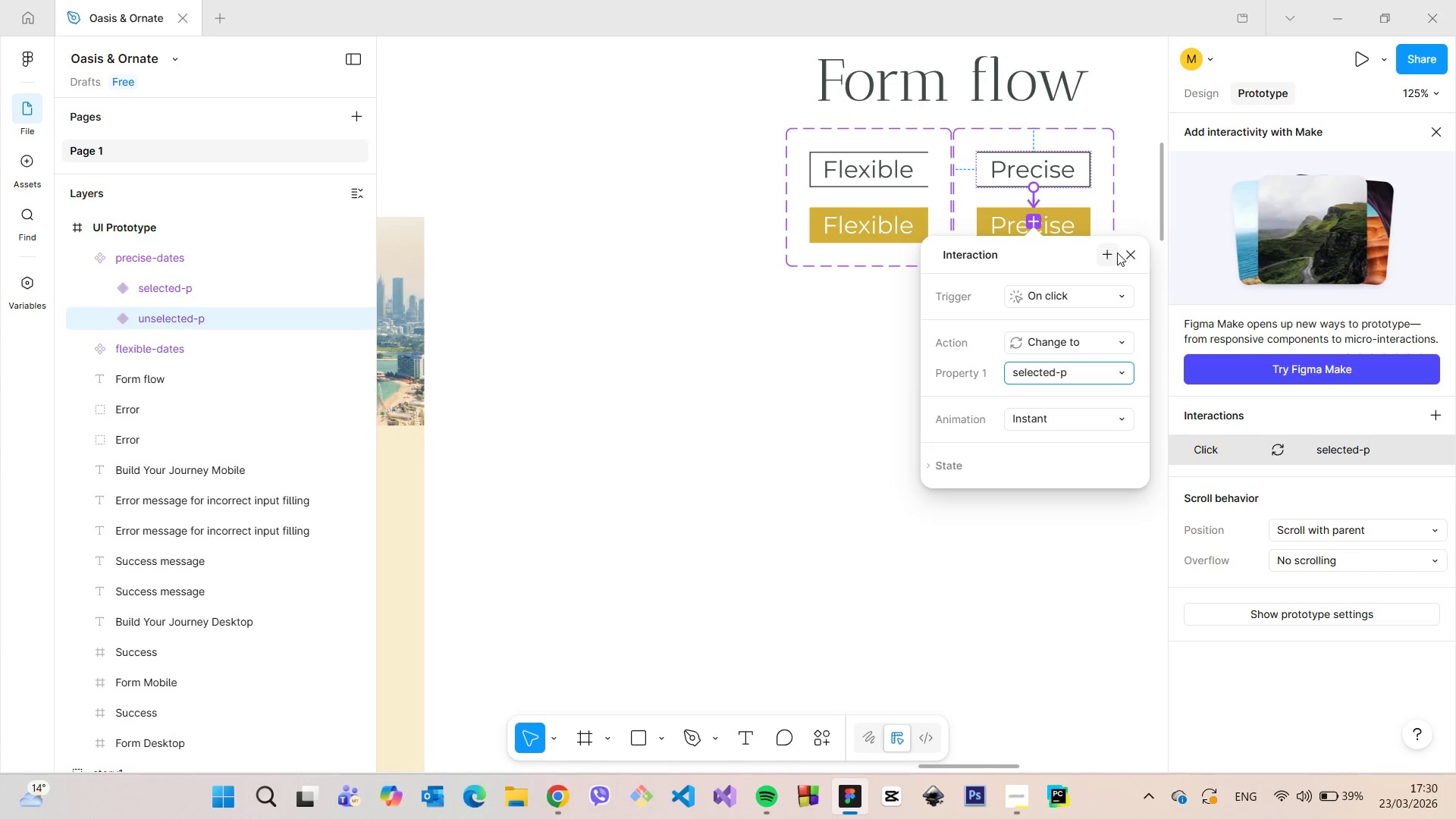 
left_click([1117, 253])
 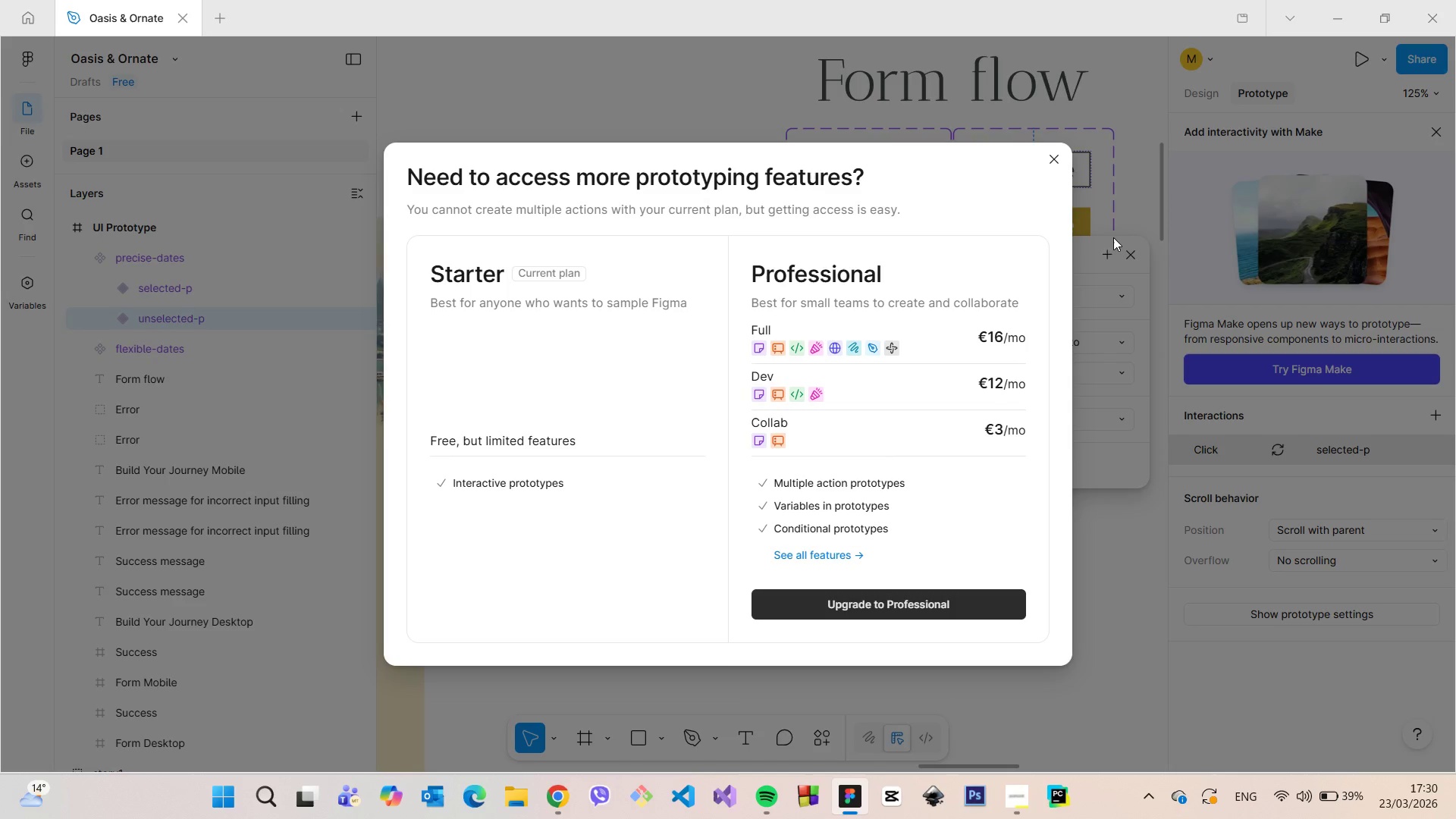 
left_click([1056, 167])
 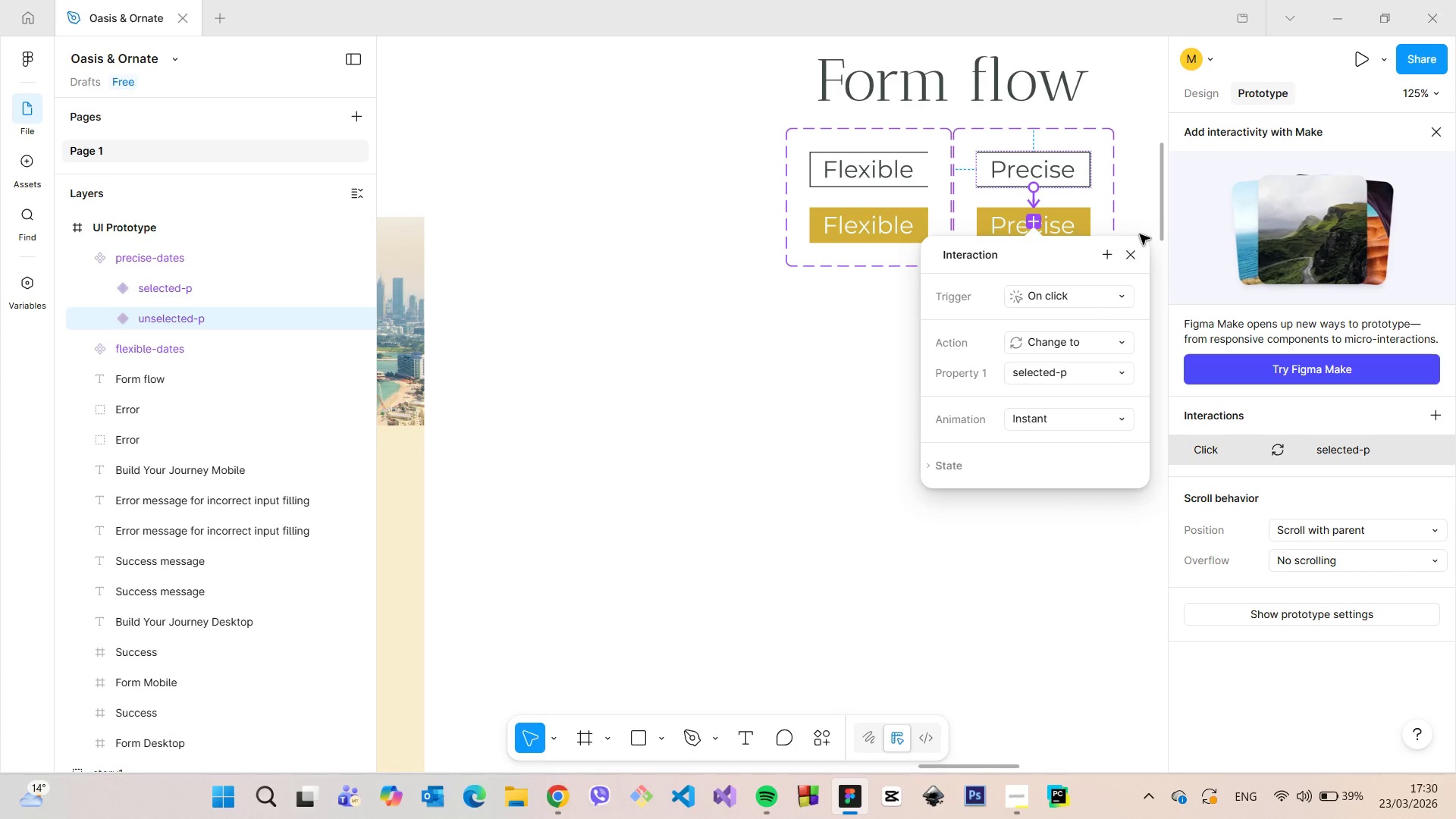 
left_click([1144, 231])
 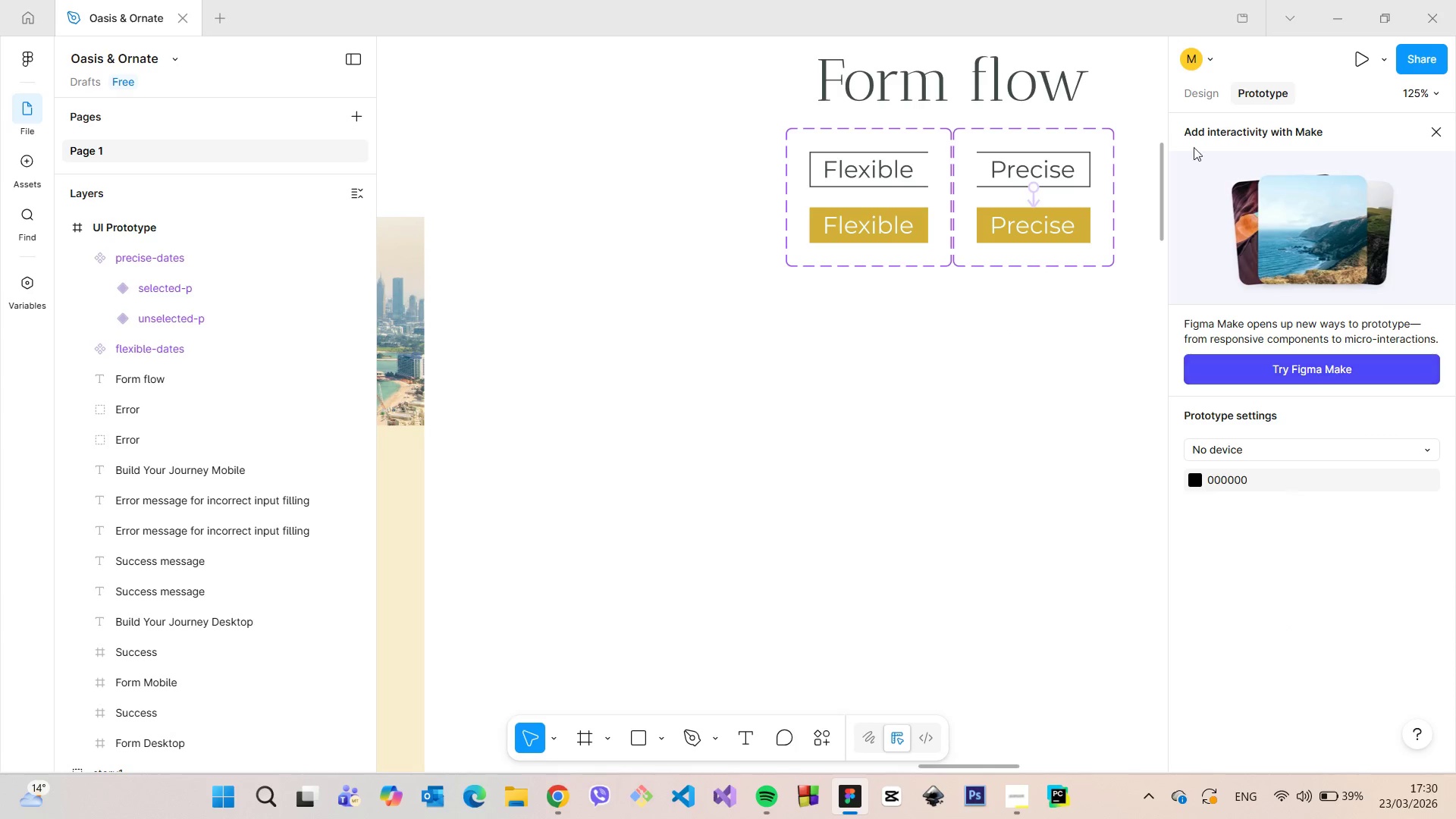 
left_click([1196, 95])
 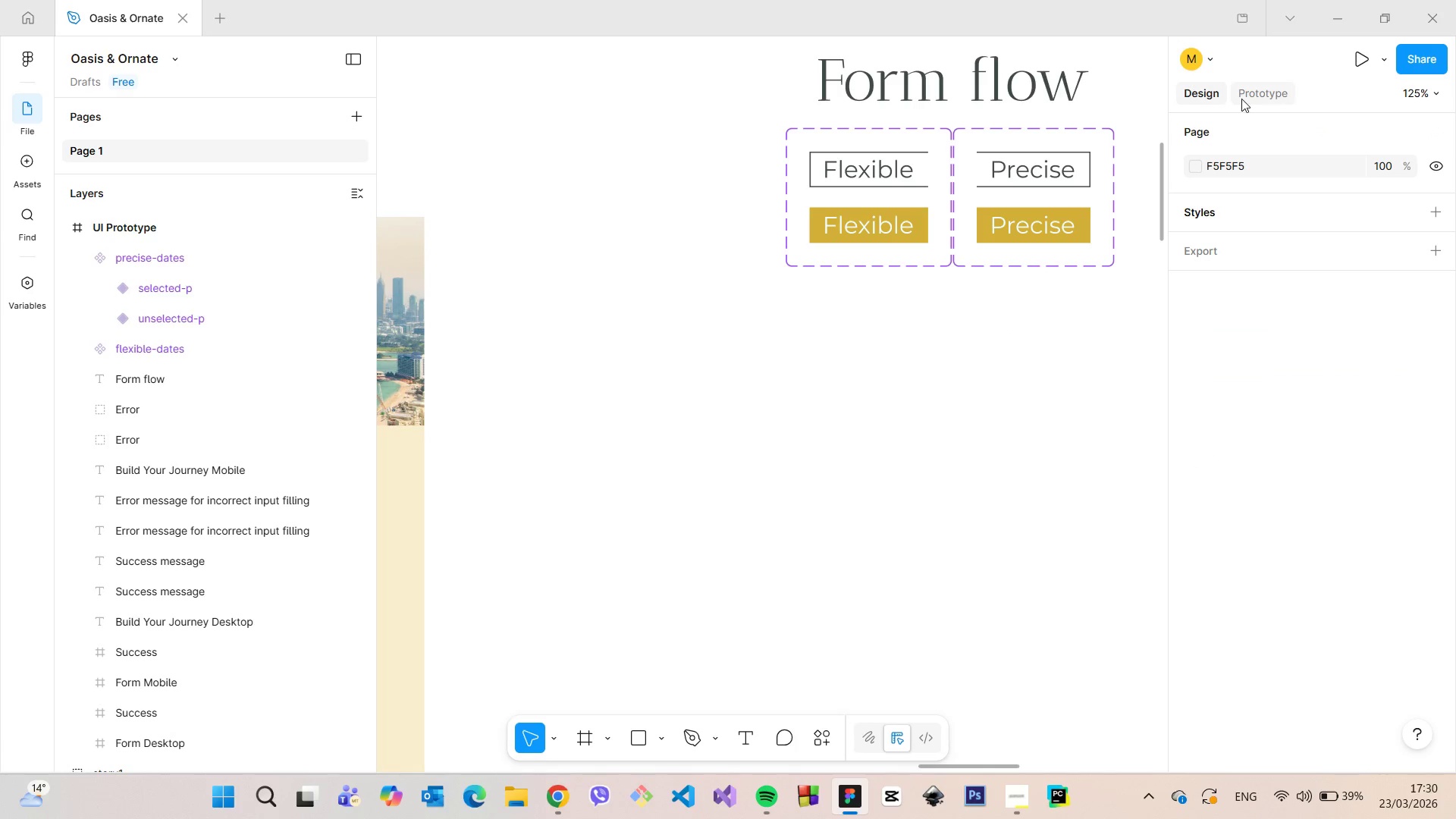 
left_click([1241, 99])
 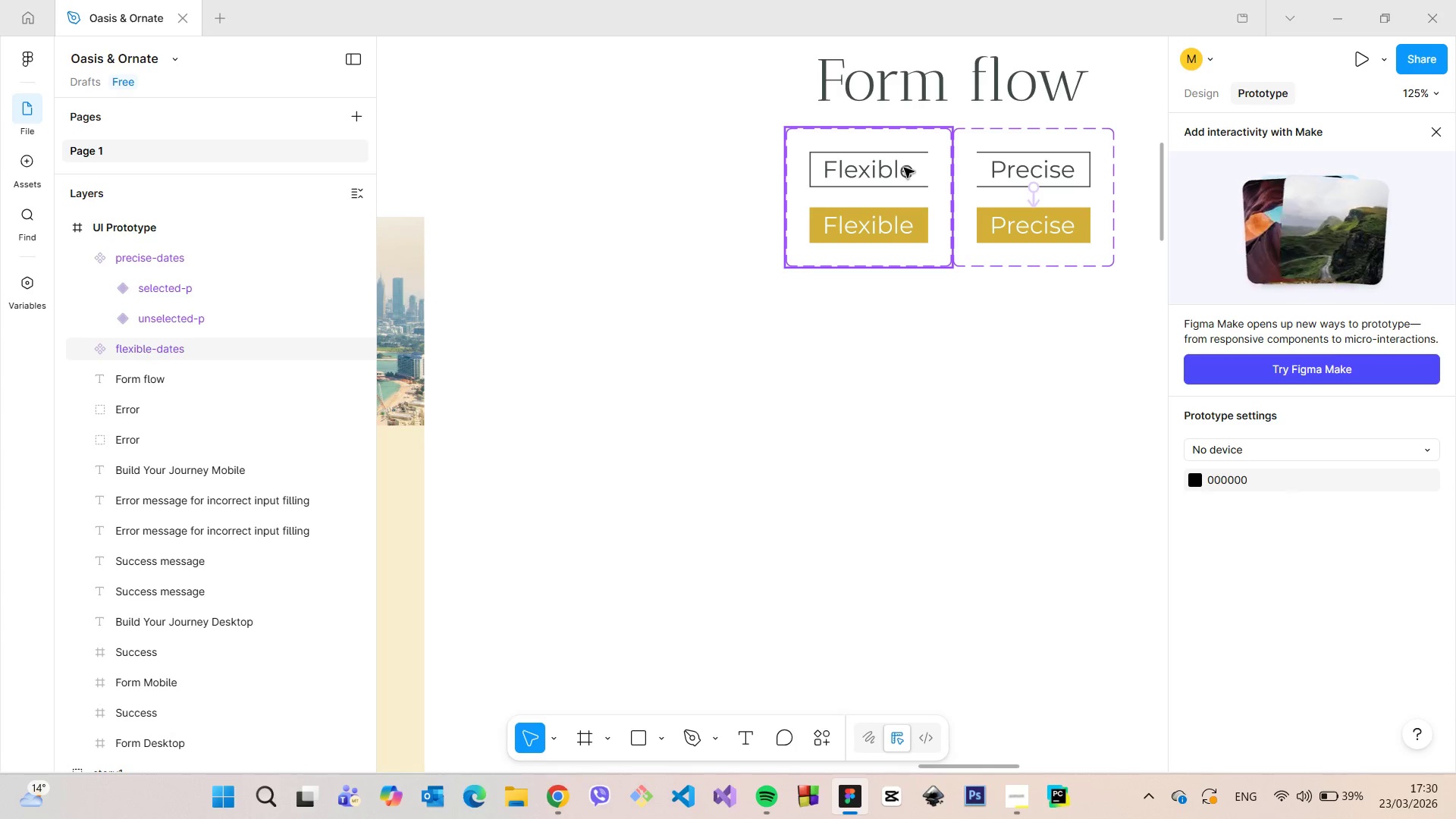 
double_click([888, 224])
 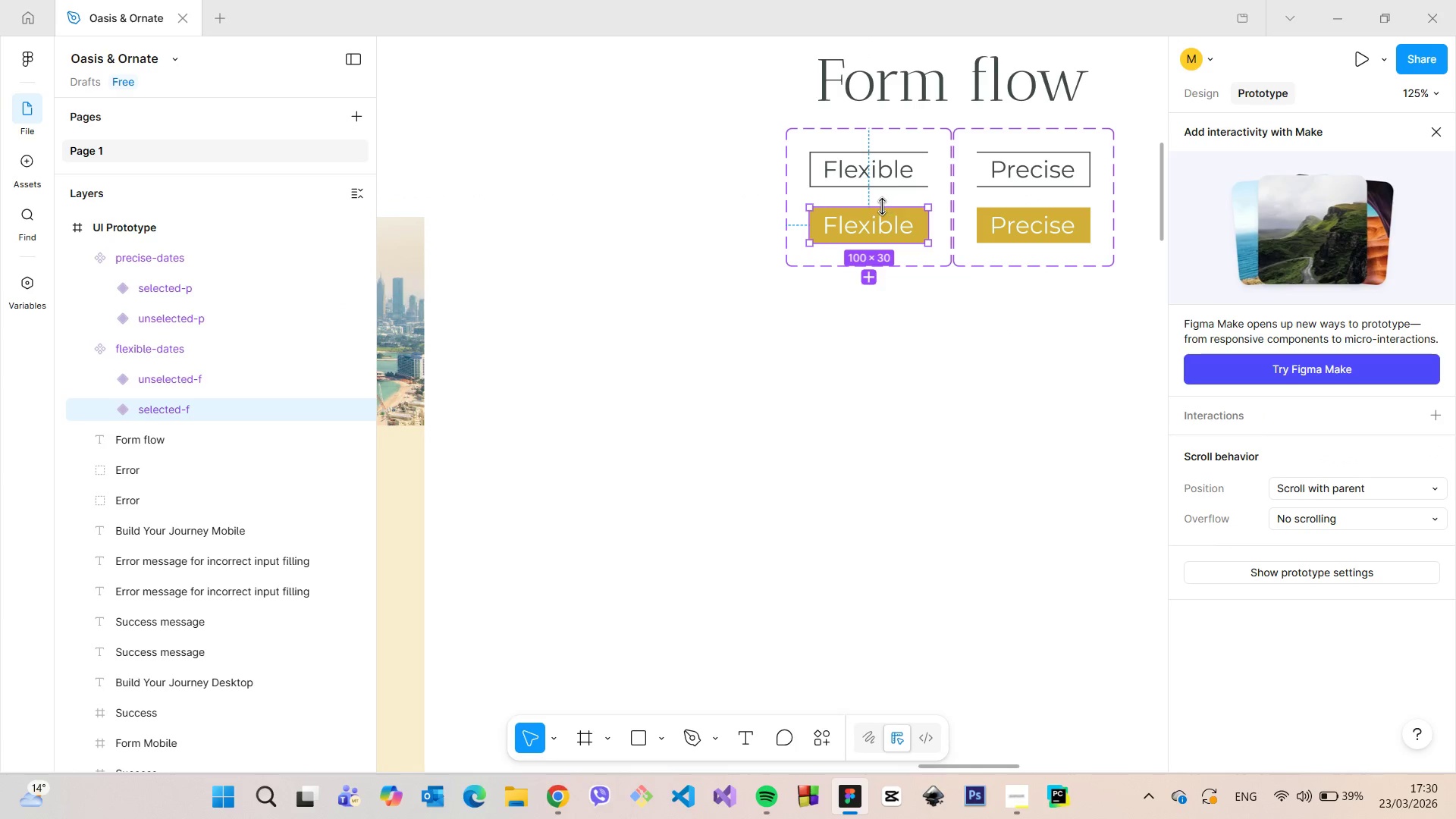 
left_click_drag(start_coordinate=[871, 208], to_coordinate=[868, 184])
 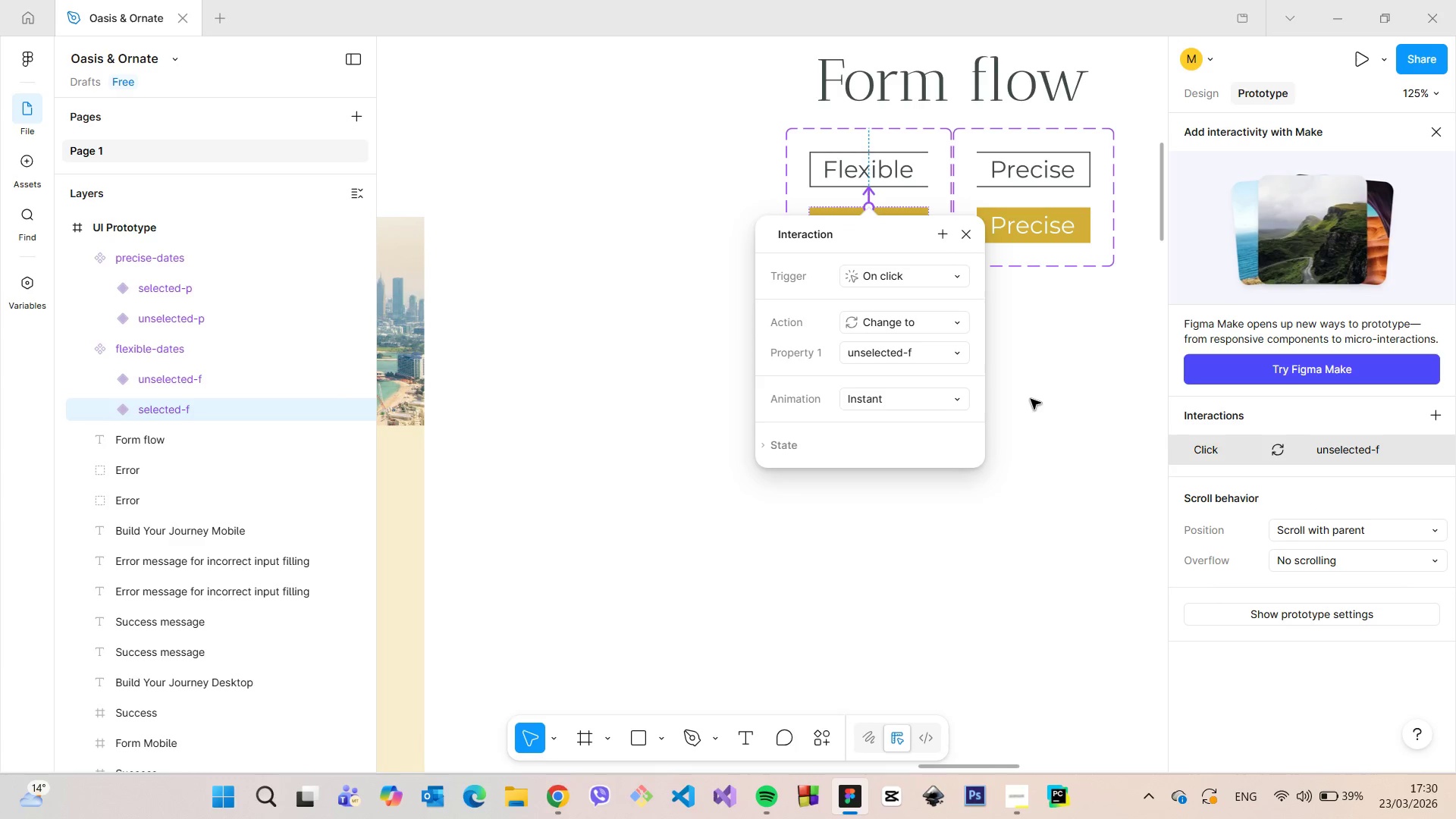 
left_click([1031, 399])
 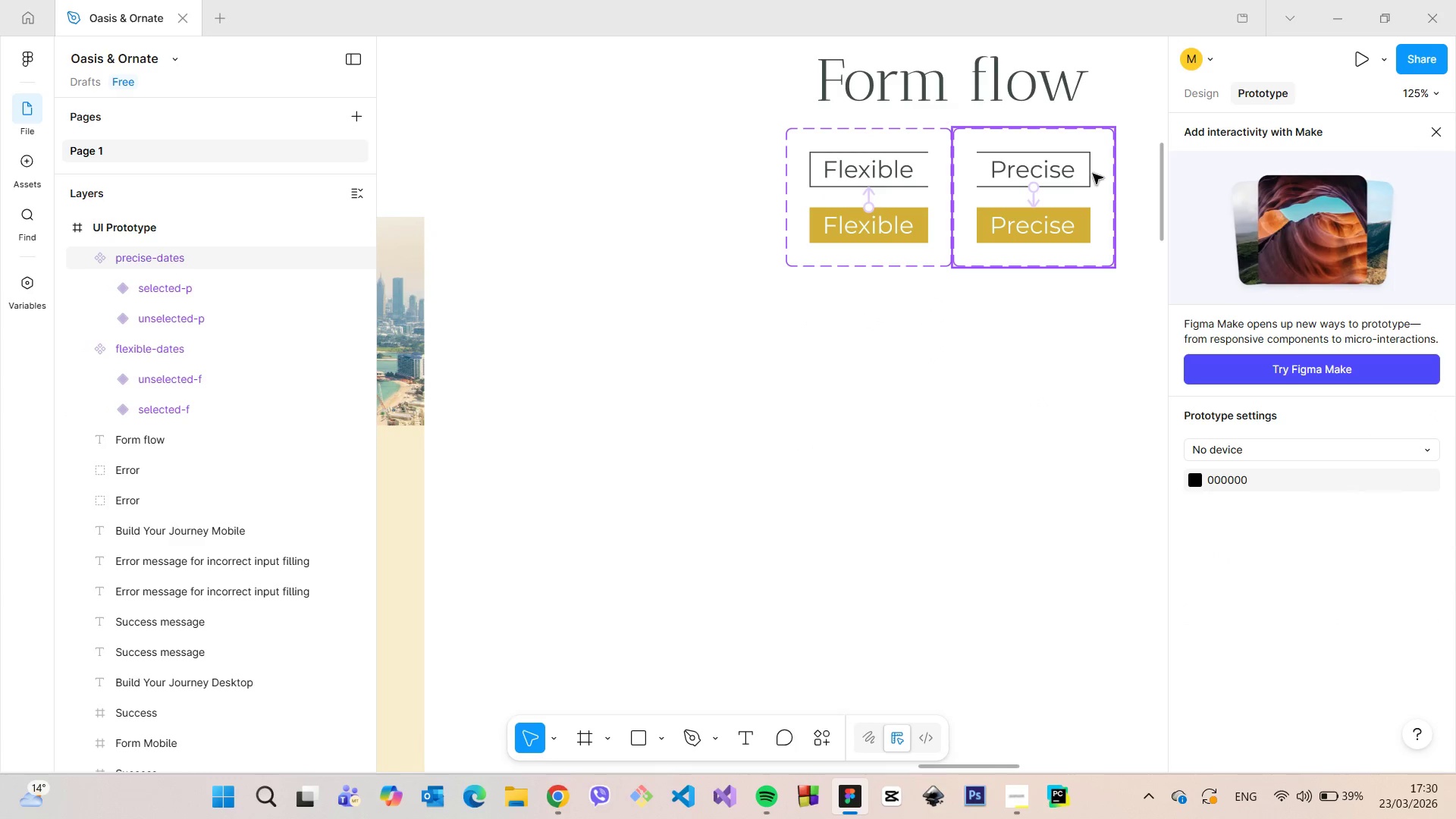 
left_click([1207, 86])
 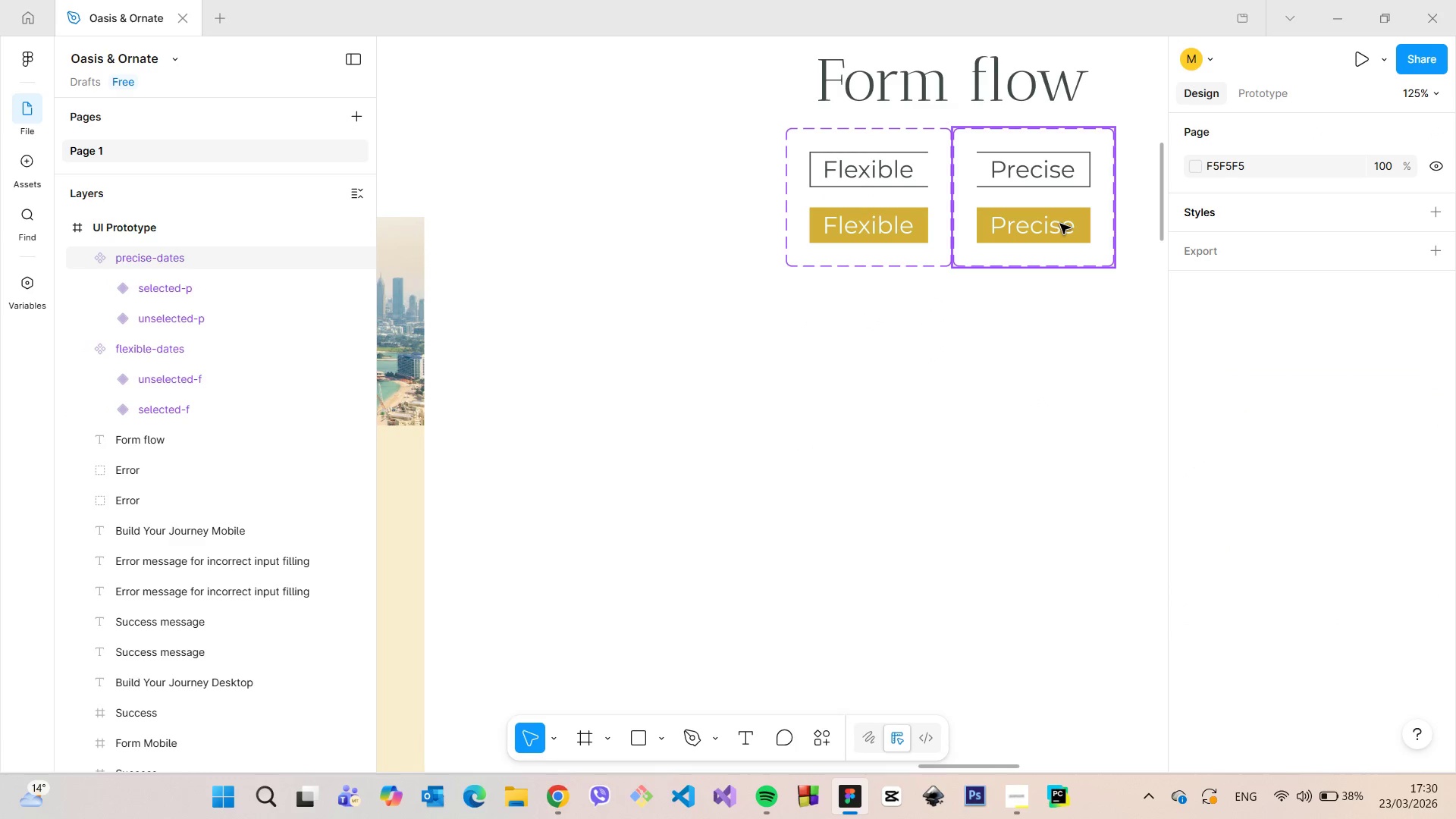 
double_click([1050, 177])
 